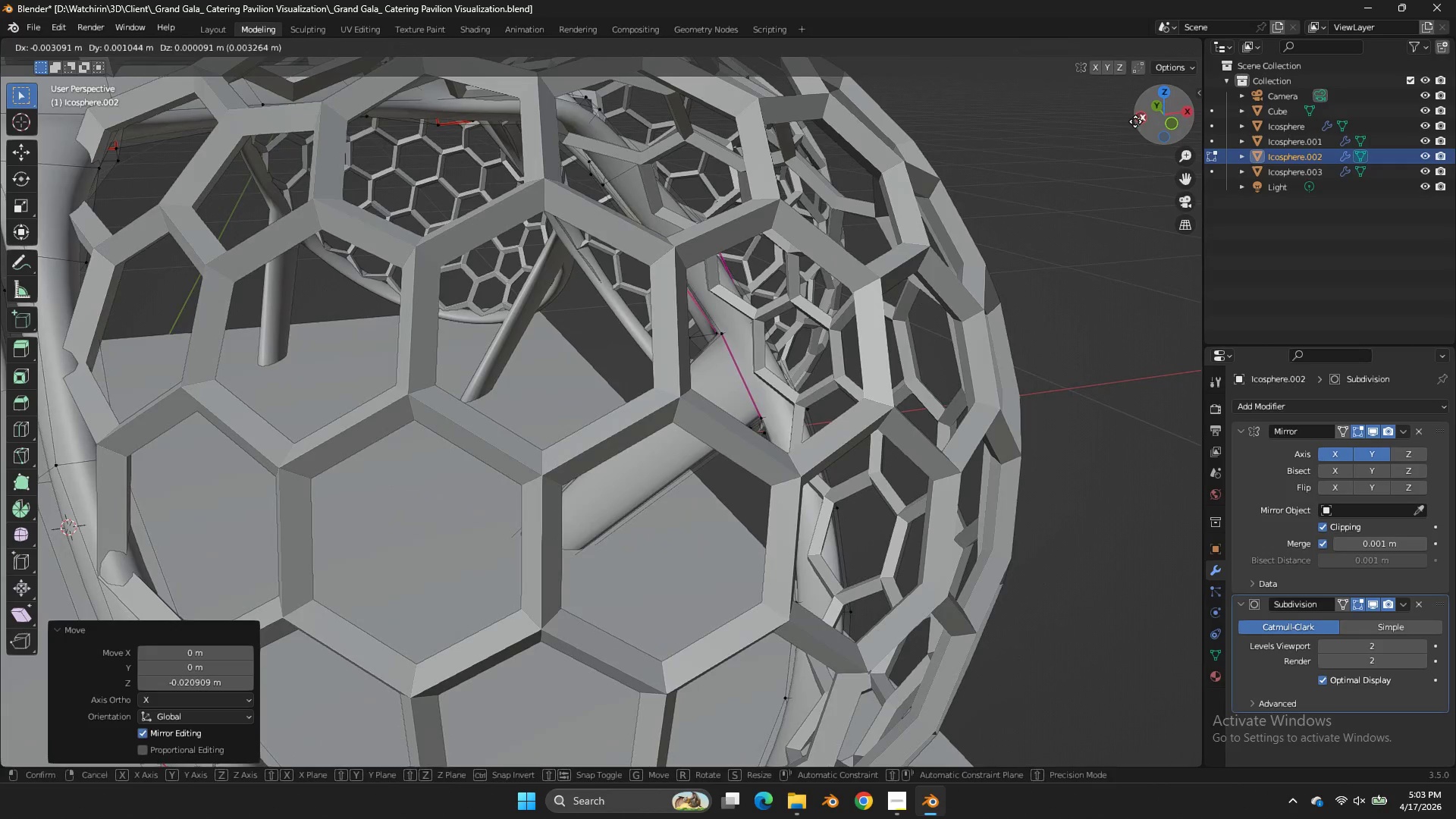 
hold_key(key=ShiftLeft, duration=0.88)
 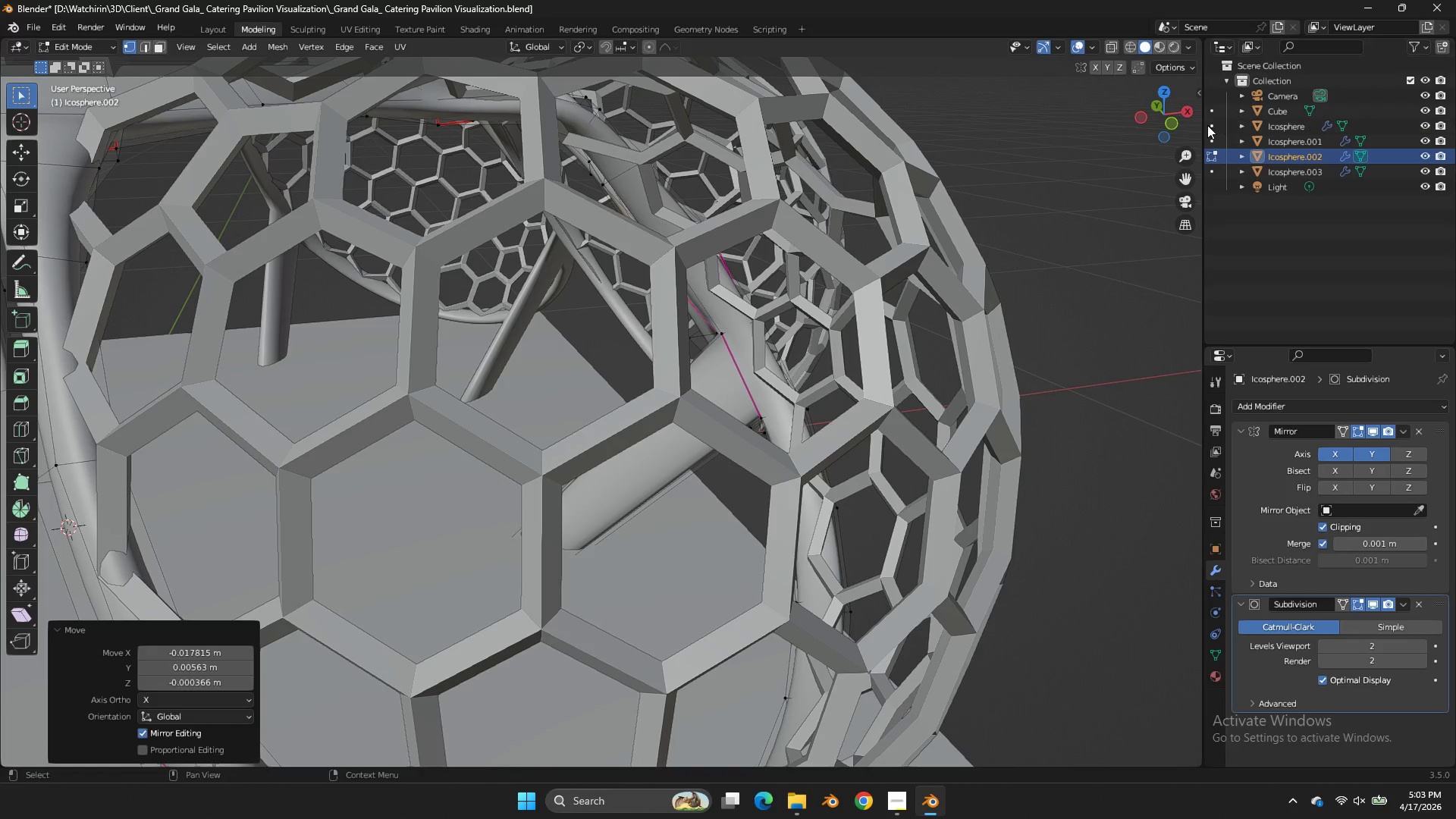 
left_click_drag(start_coordinate=[1178, 120], to_coordinate=[122, 84])
 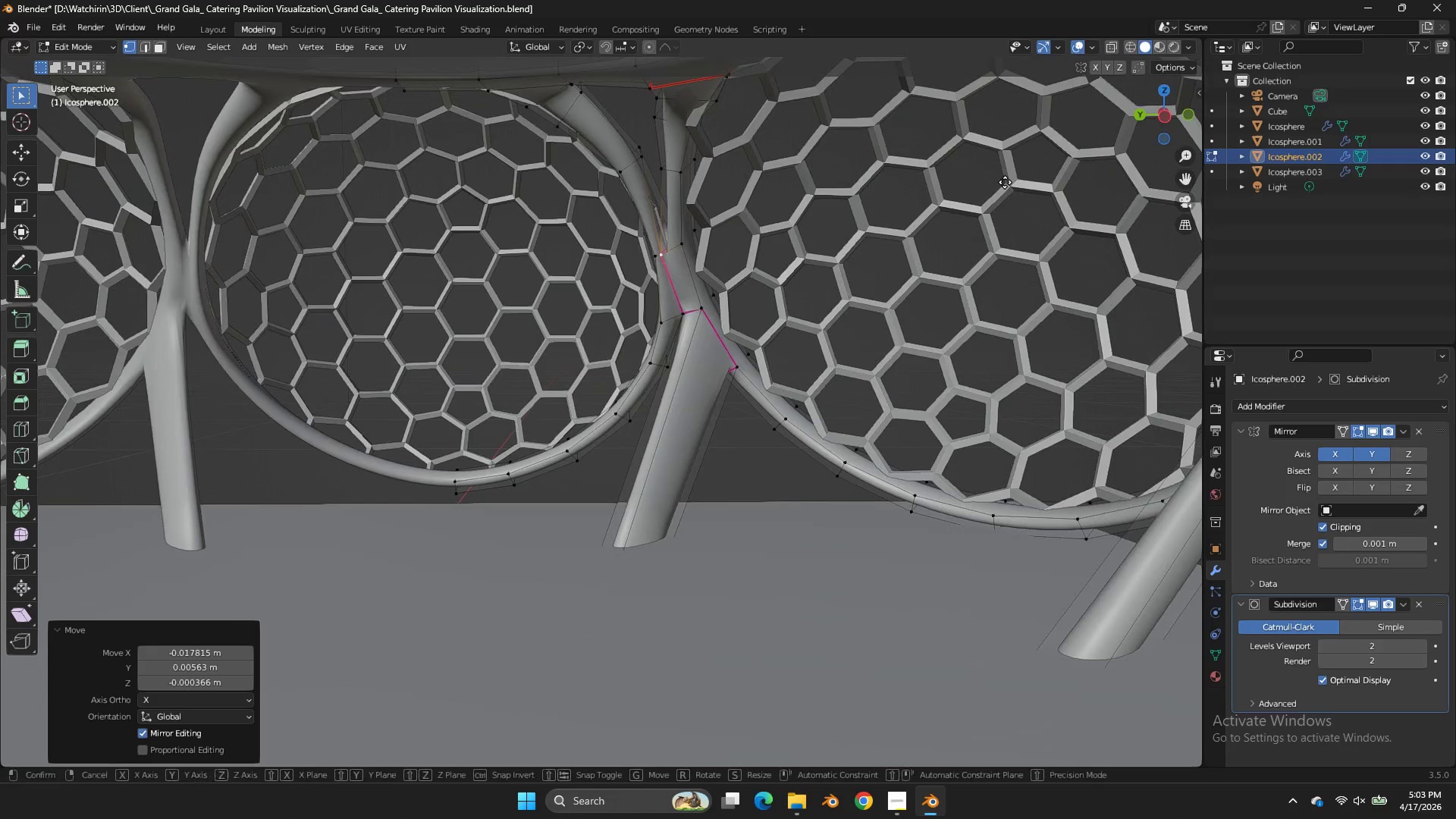 
key(G)
 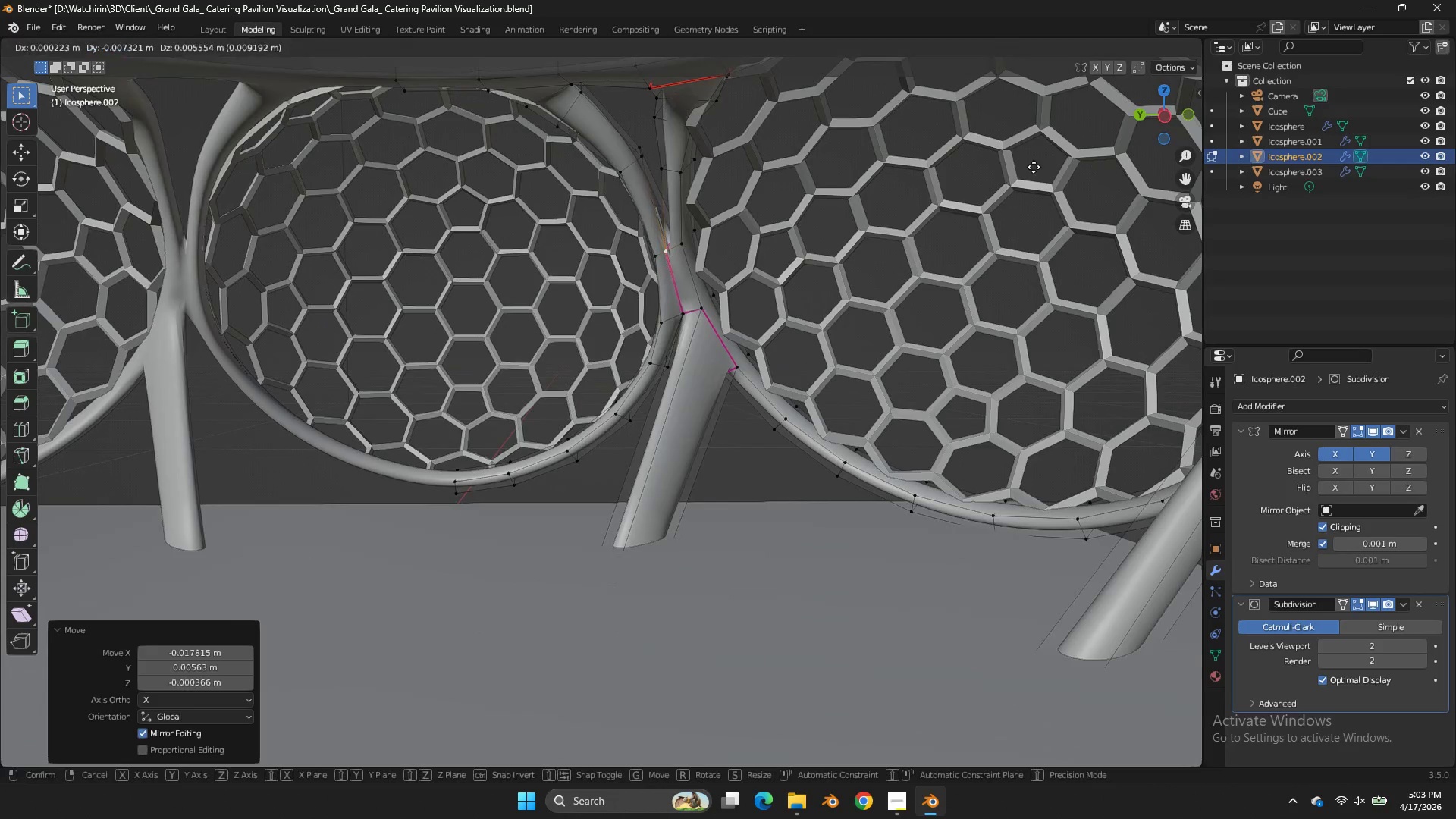 
hold_key(key=ShiftLeft, duration=0.73)
left_click([1084, 152])
 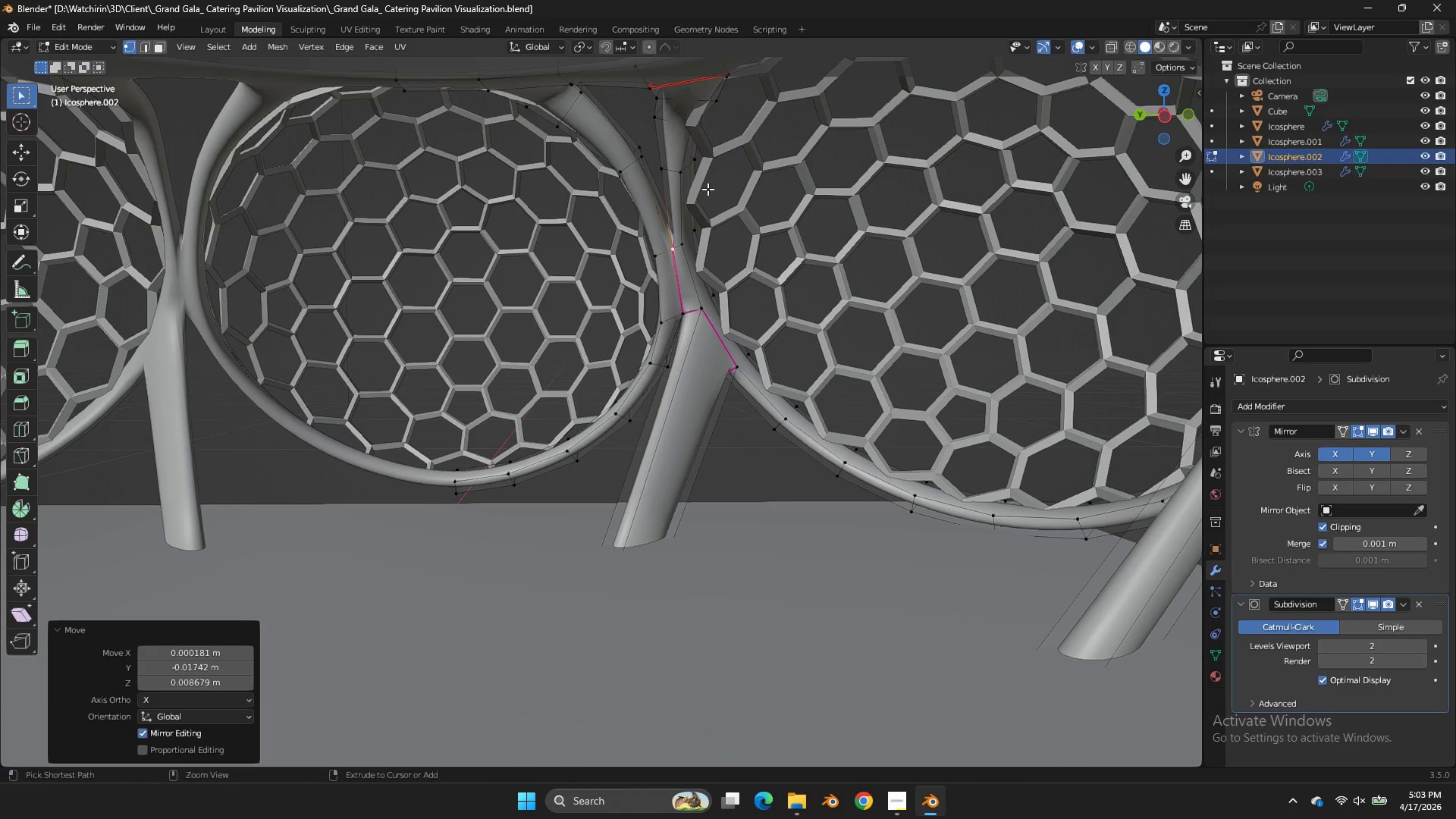 
key(Control+R)
 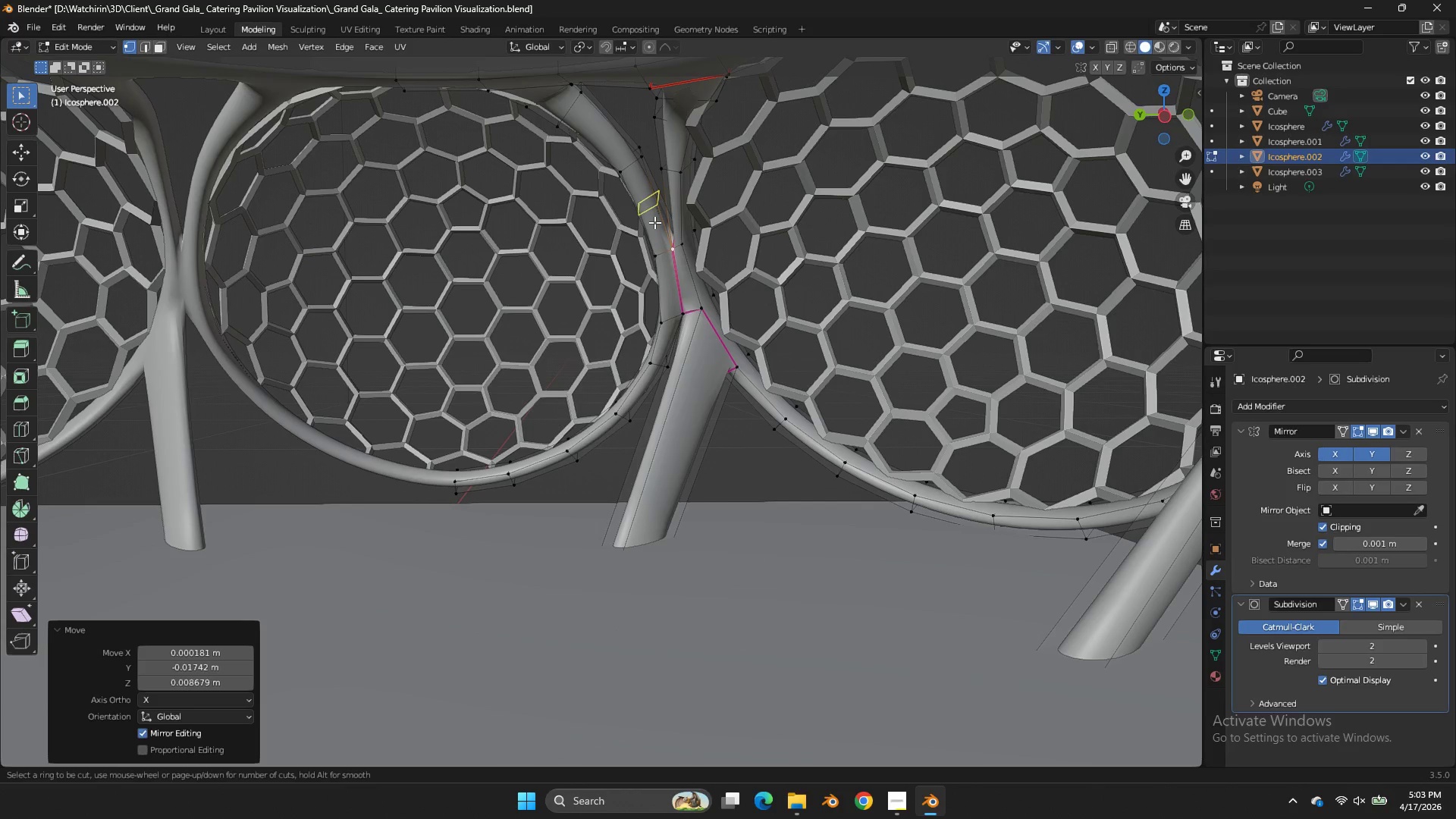 
left_click([654, 222])
 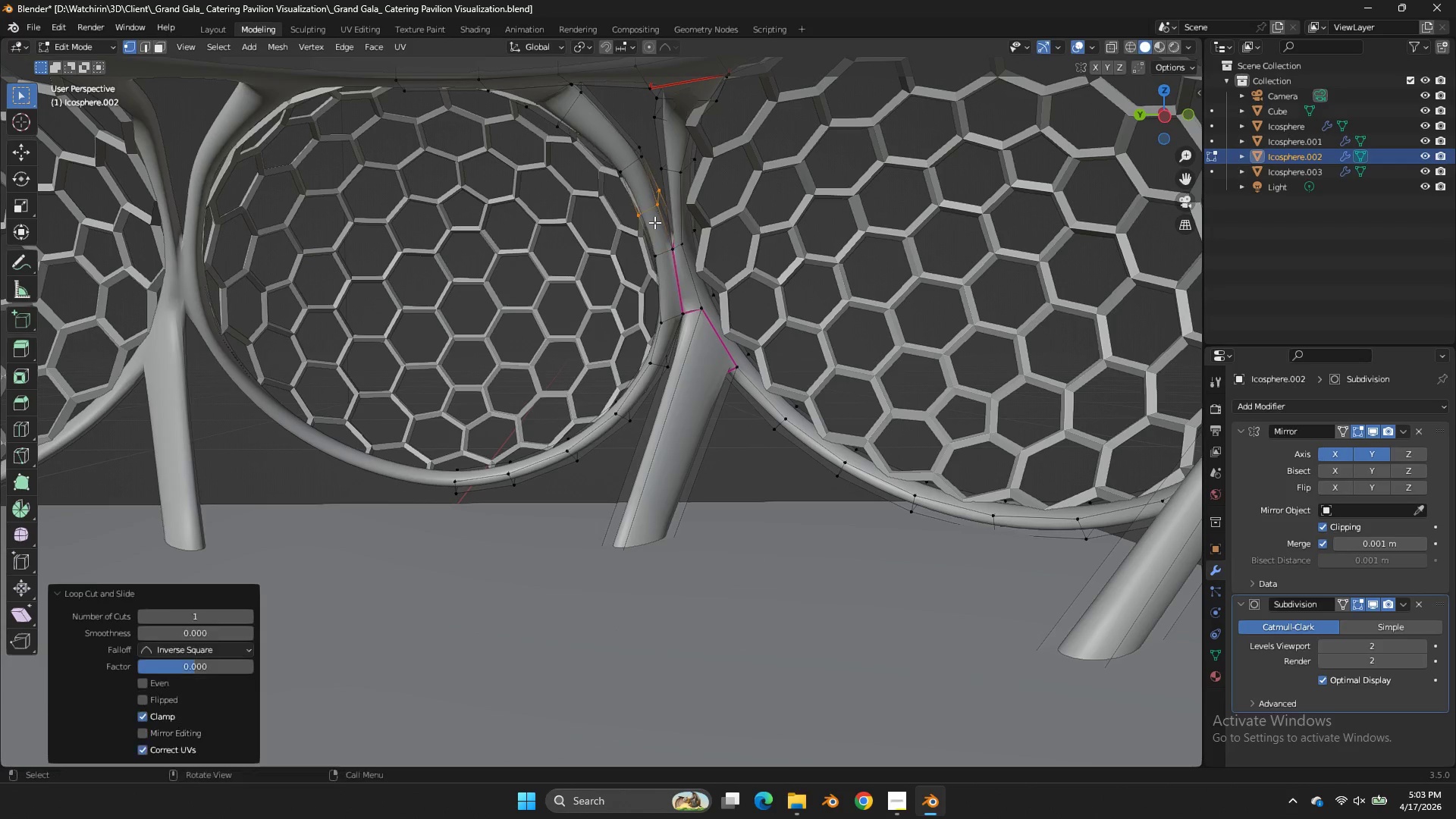 
right_click([654, 222])
 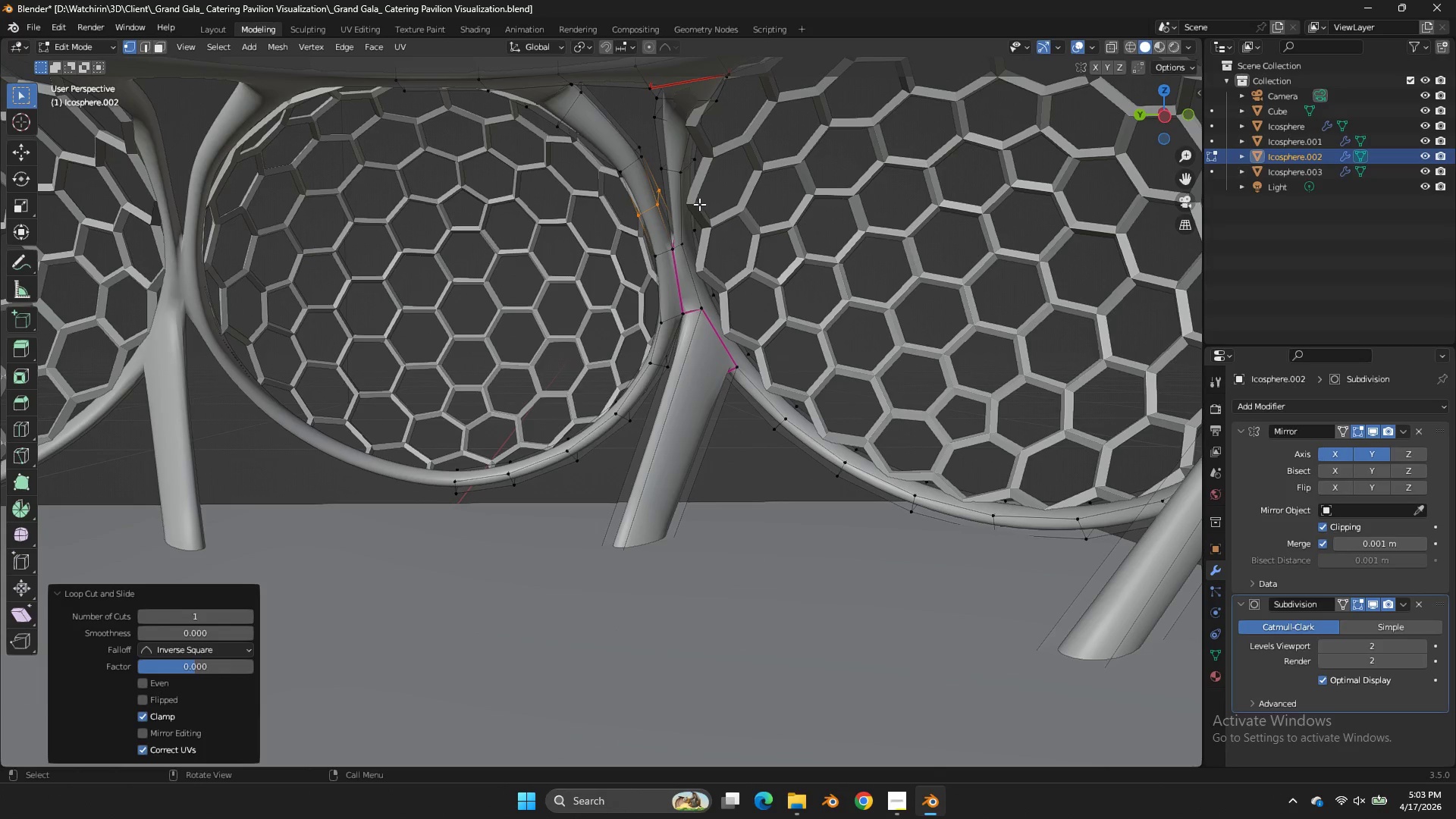 
key(Tab)
 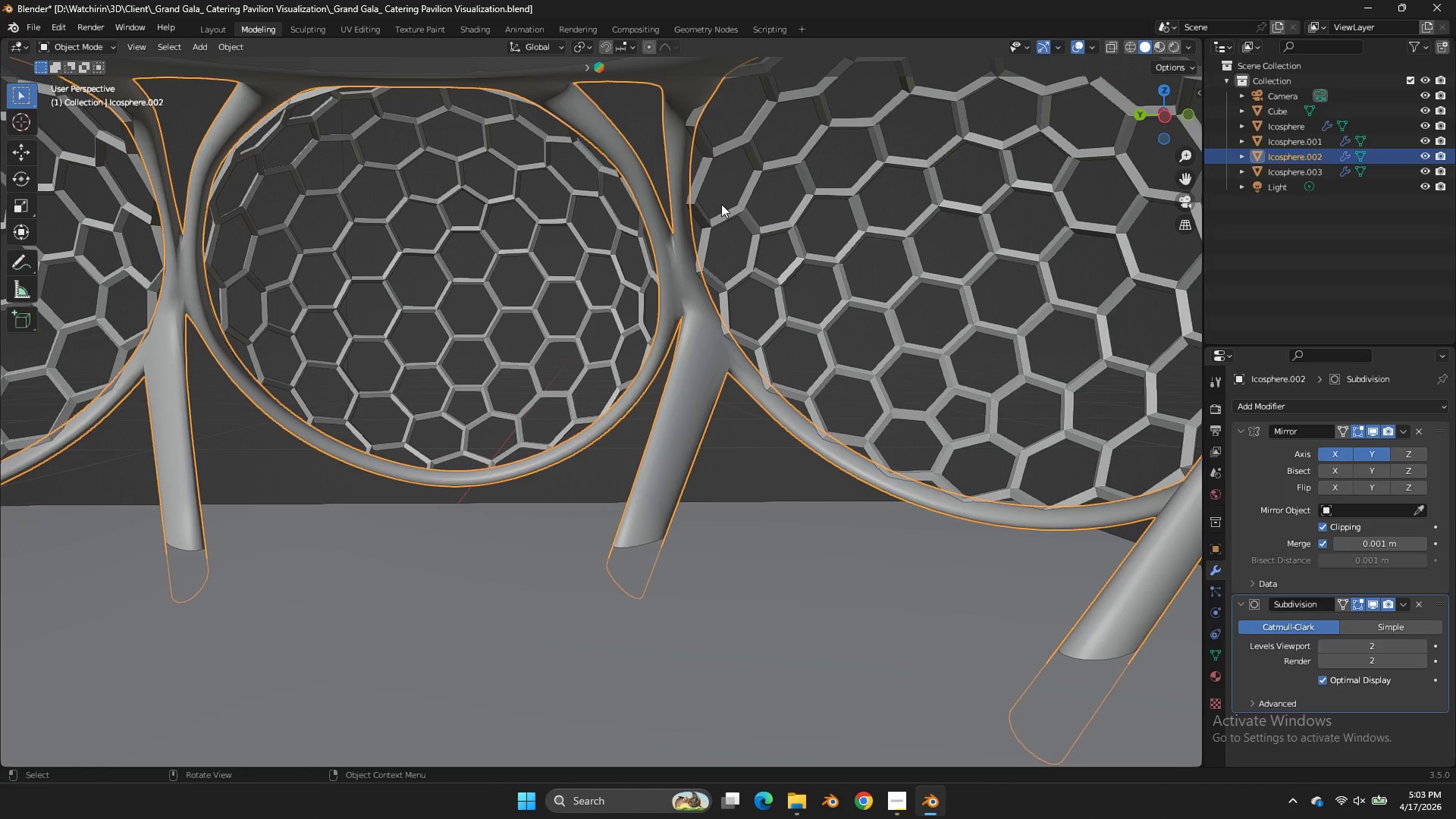 
key(Control+ControlLeft)
 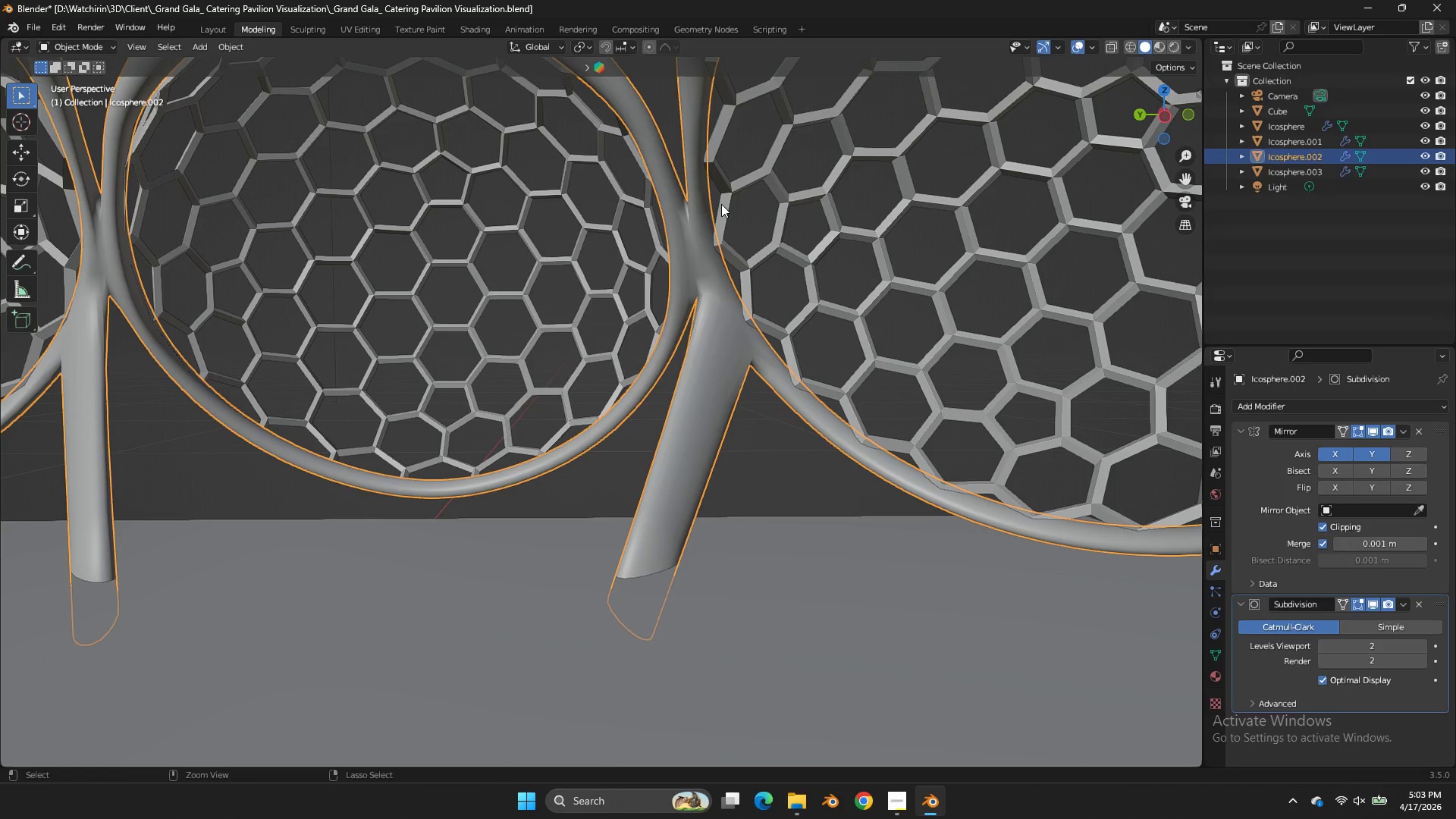 
key(Control+S)
 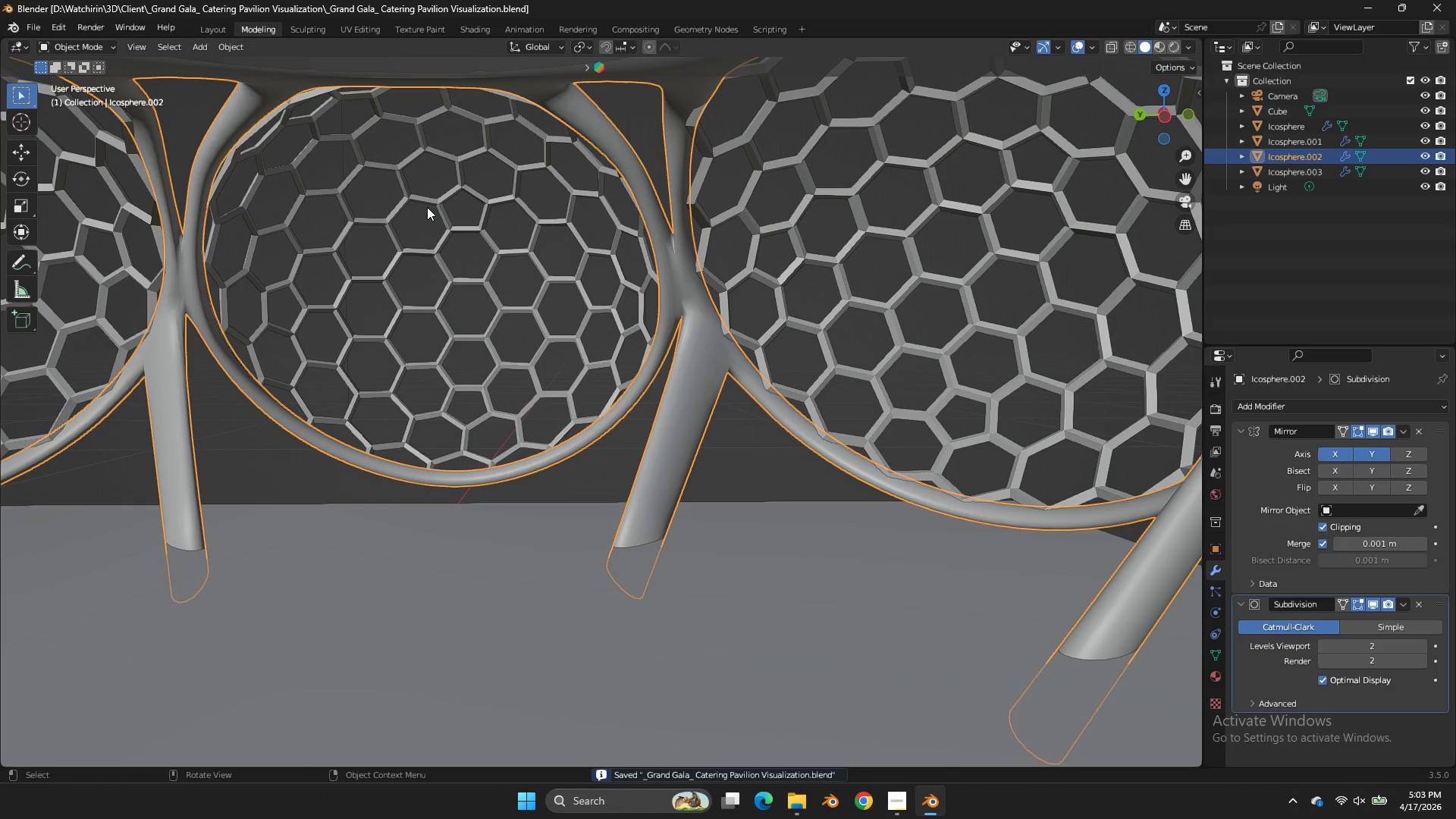 
scroll: coordinate [721, 204], scroll_direction: up, amount: 1.0
 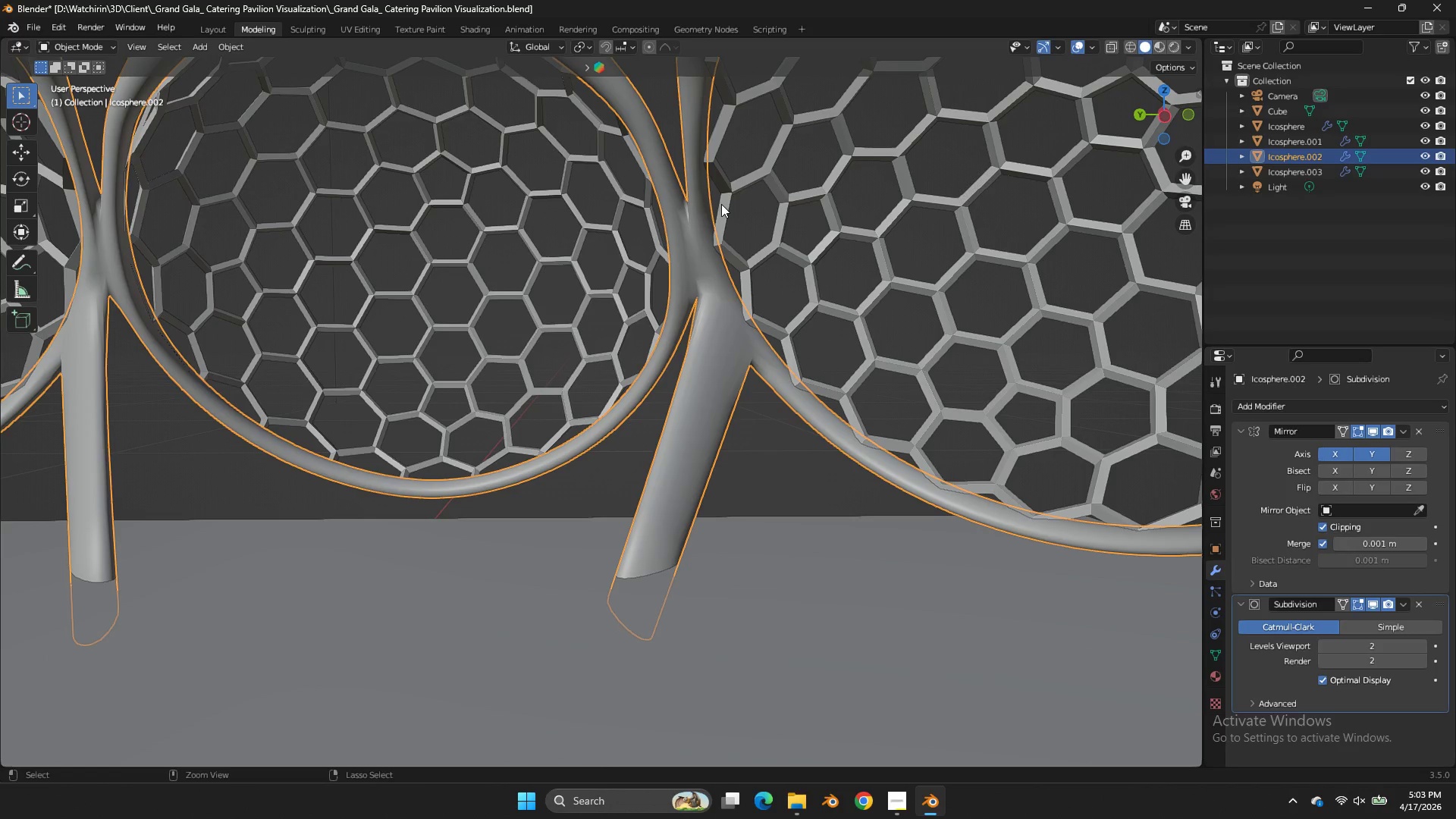 
key(Tab)
 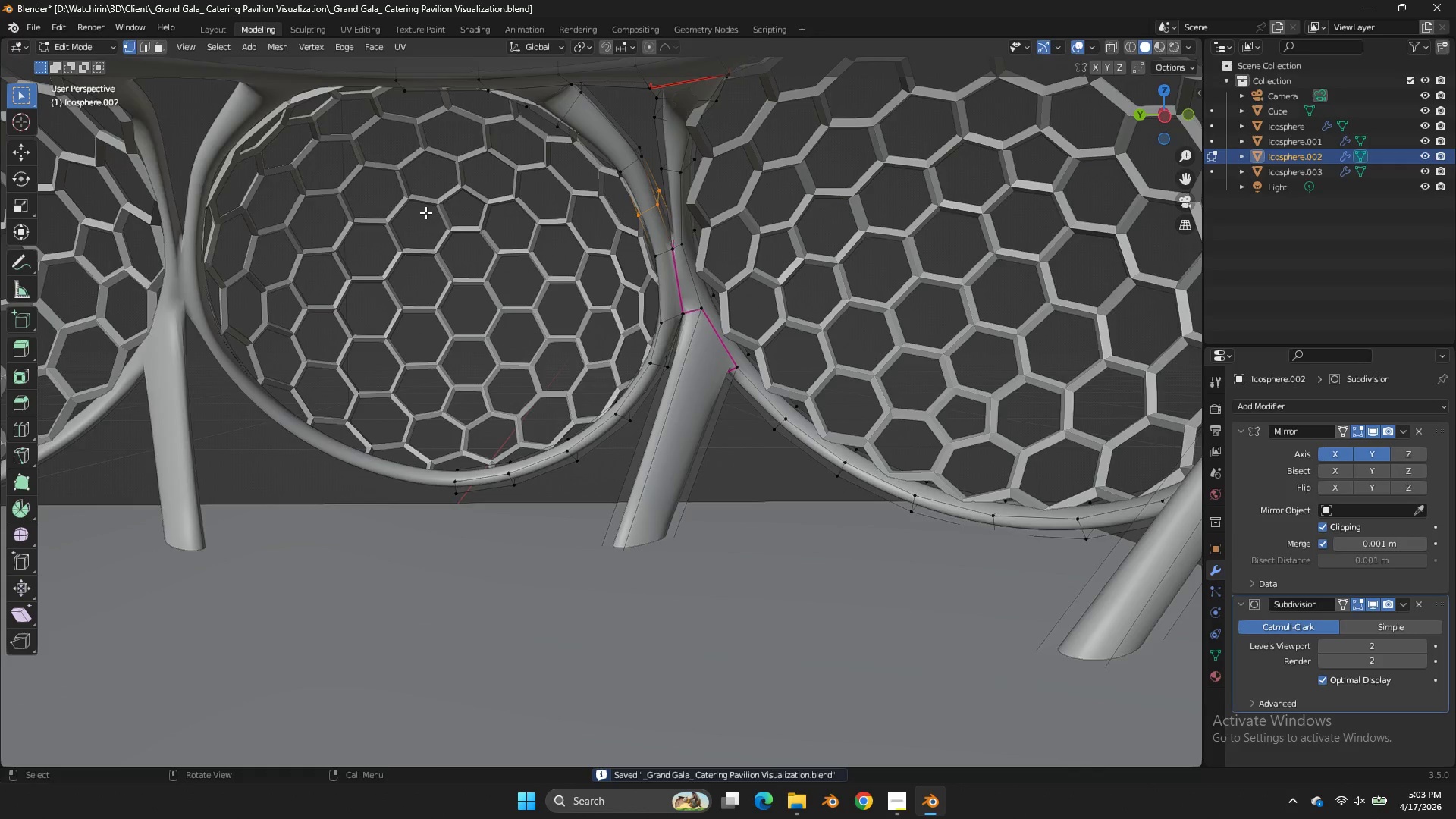 
scroll: coordinate [430, 208], scroll_direction: down, amount: 1.0
 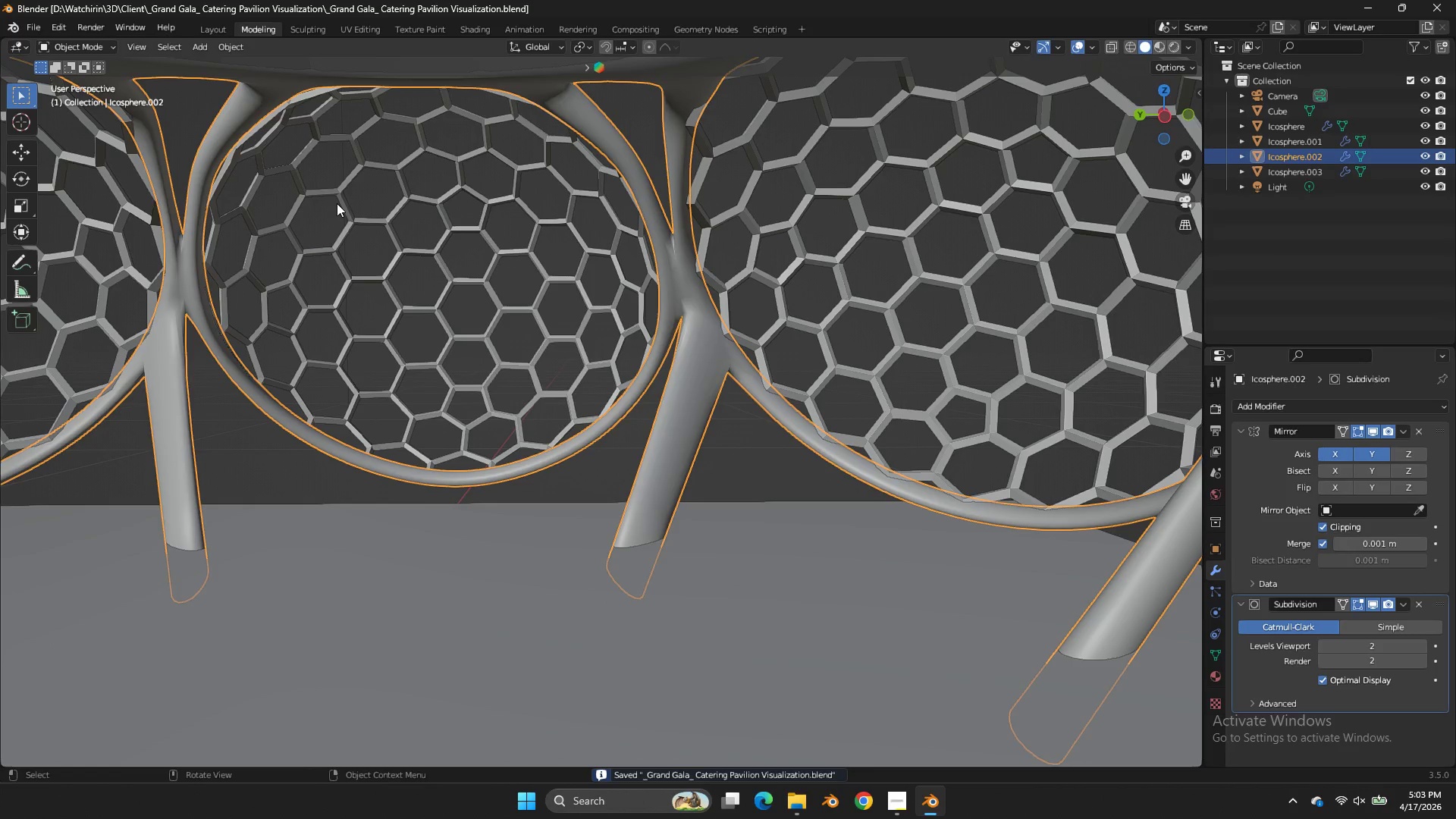 
key(Control+ControlLeft)
 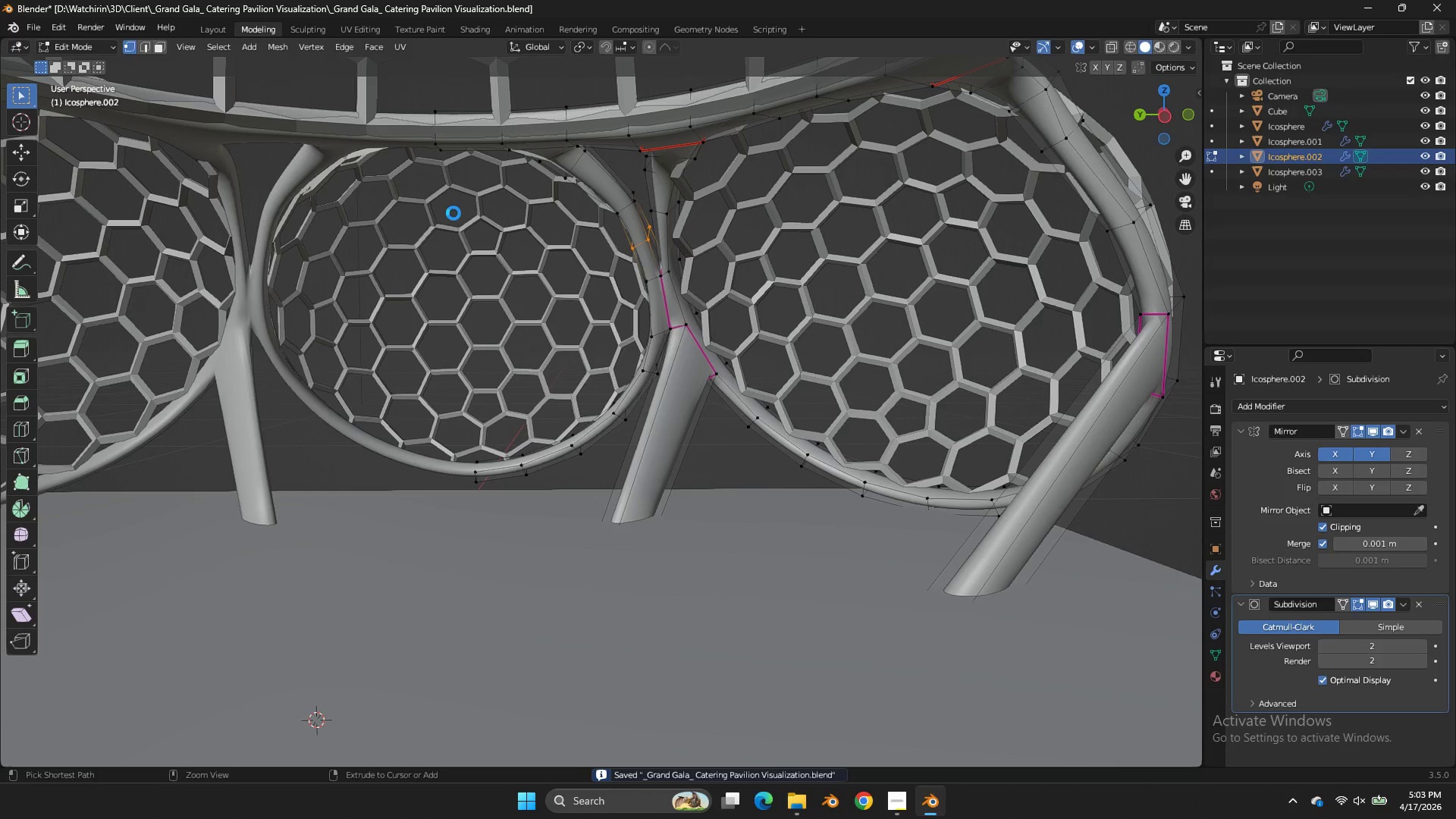 
key(Control+S)
 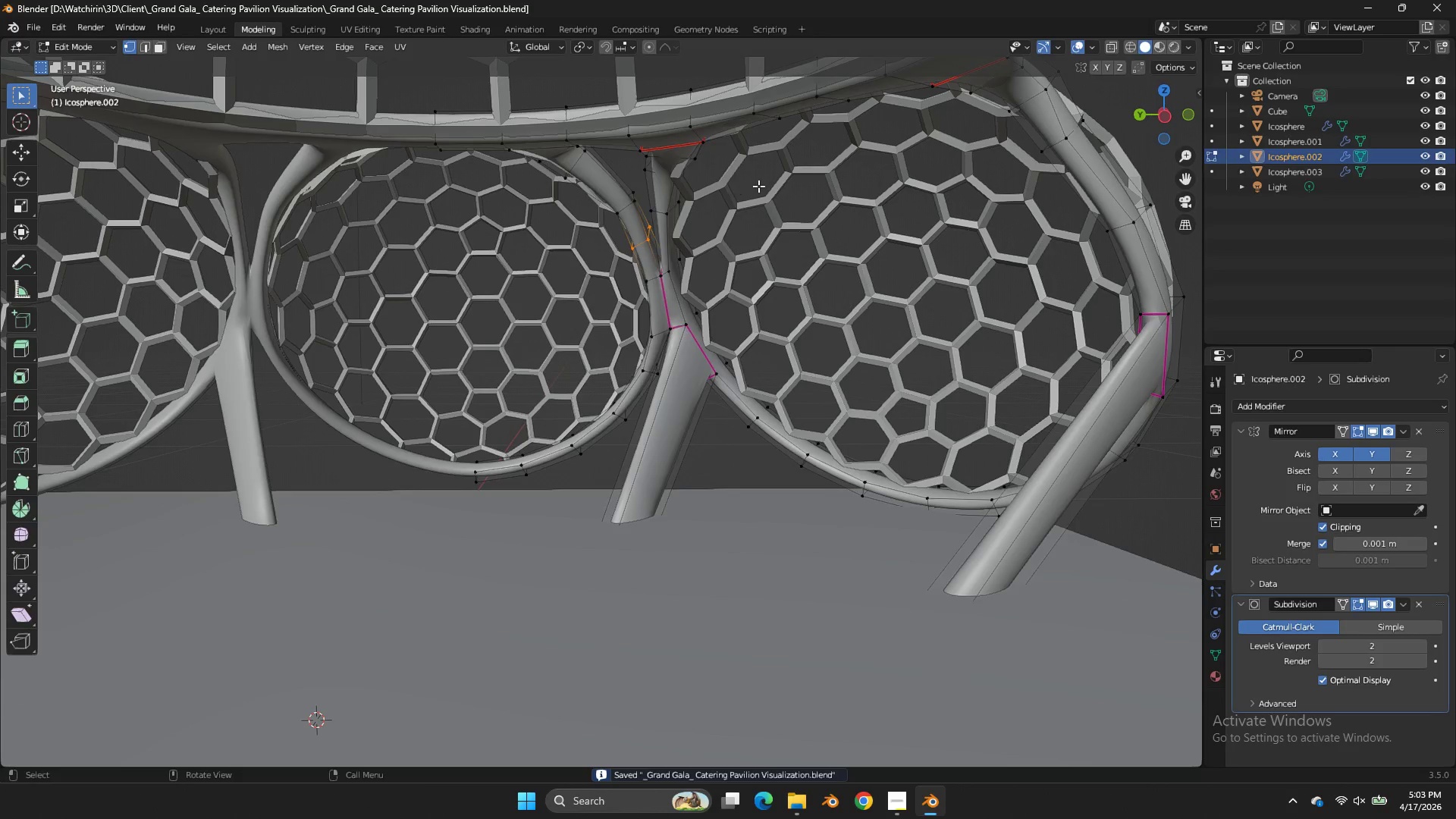 
scroll: coordinate [425, 212], scroll_direction: down, amount: 1.0
 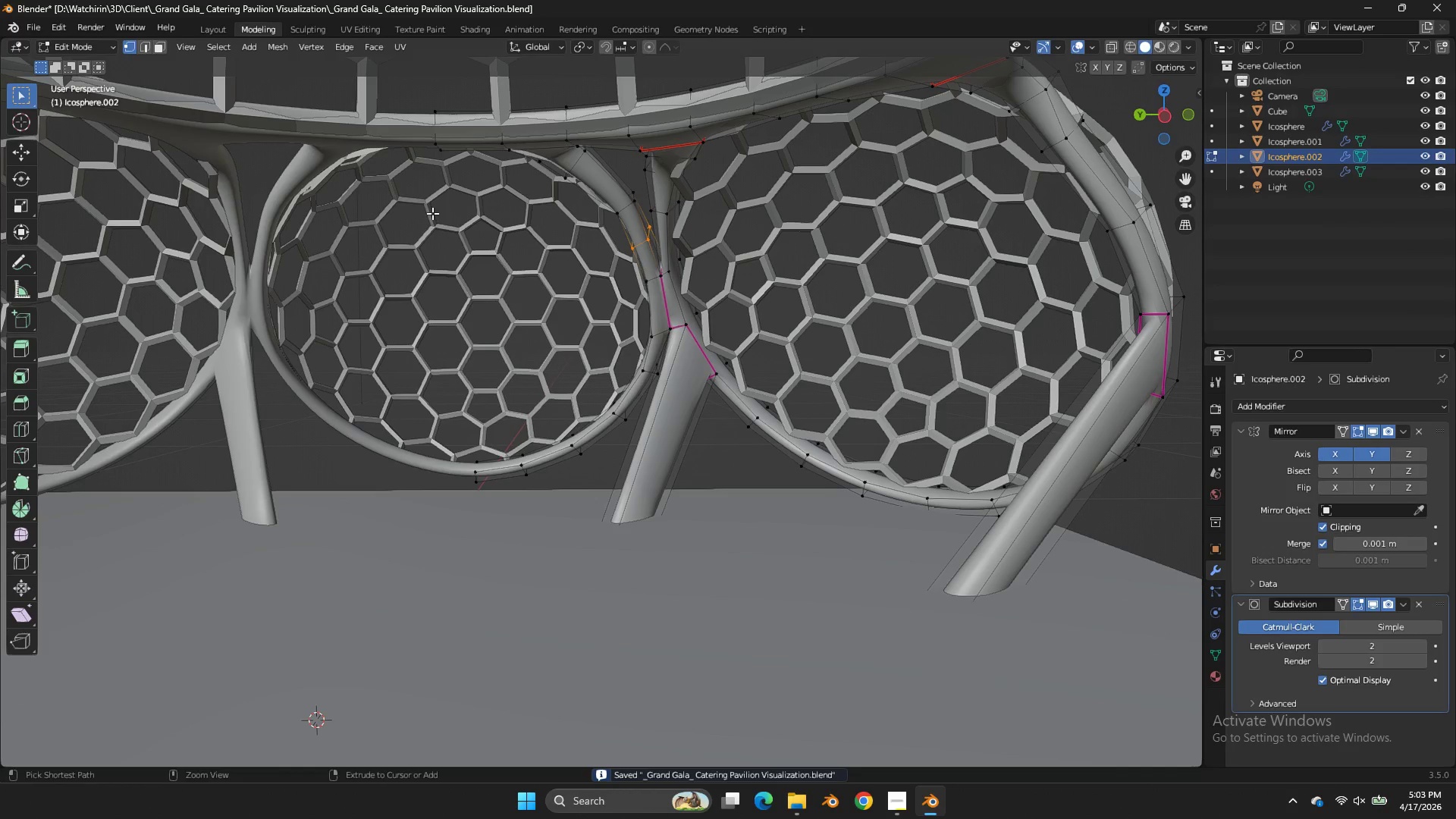 
key(Tab)
 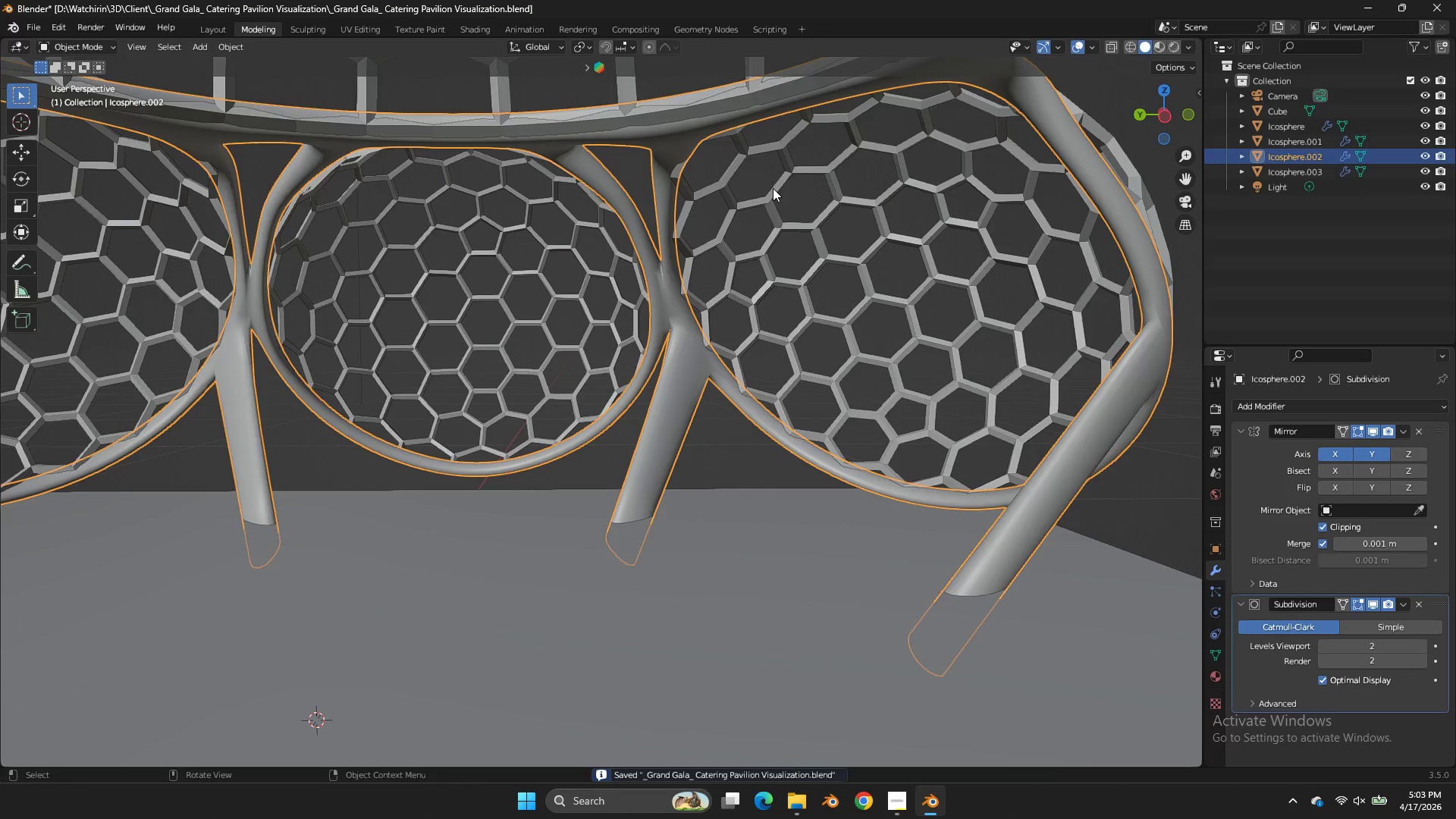 
scroll: coordinate [773, 188], scroll_direction: up, amount: 1.0
 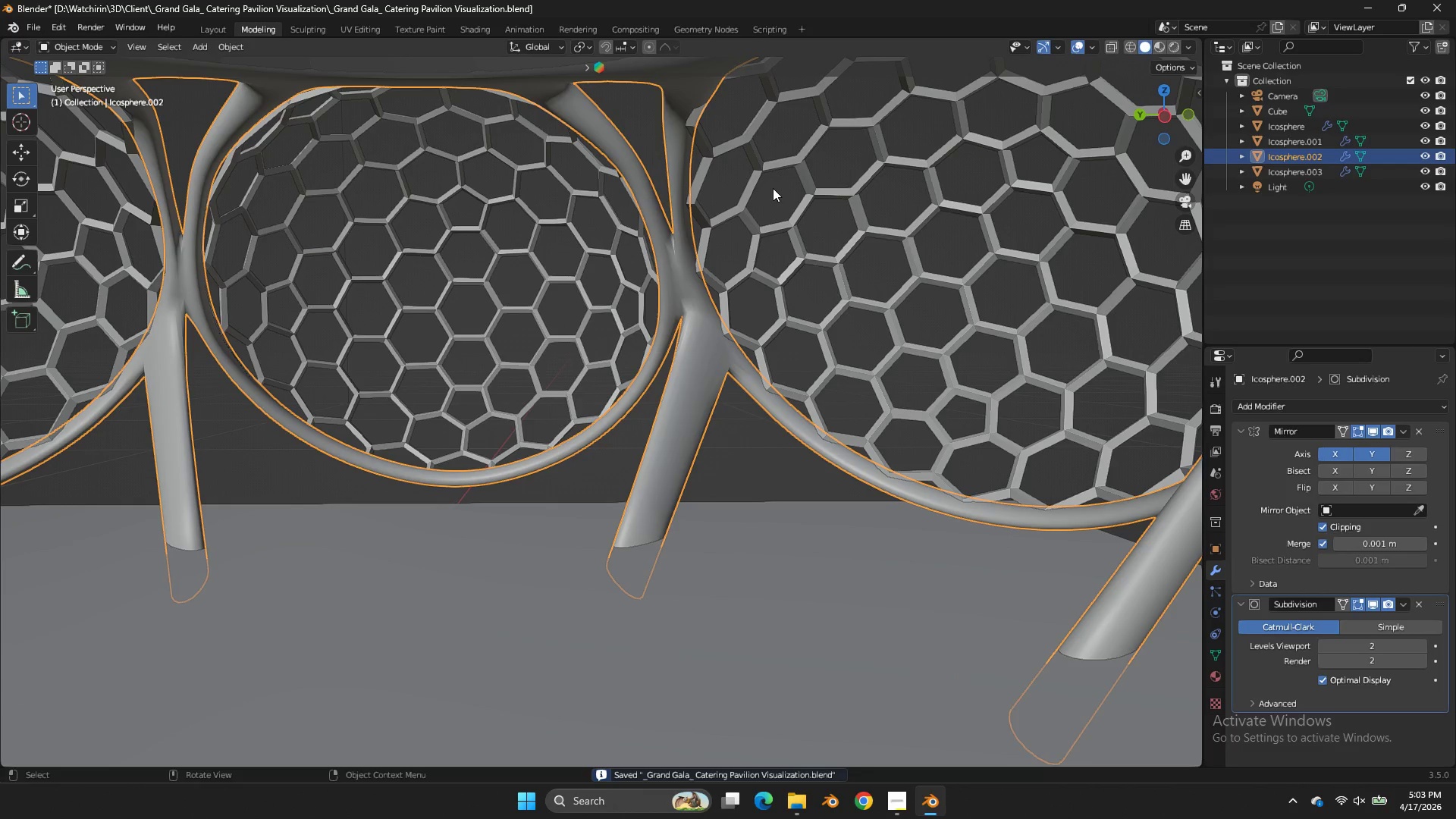 
key(Control+S)
 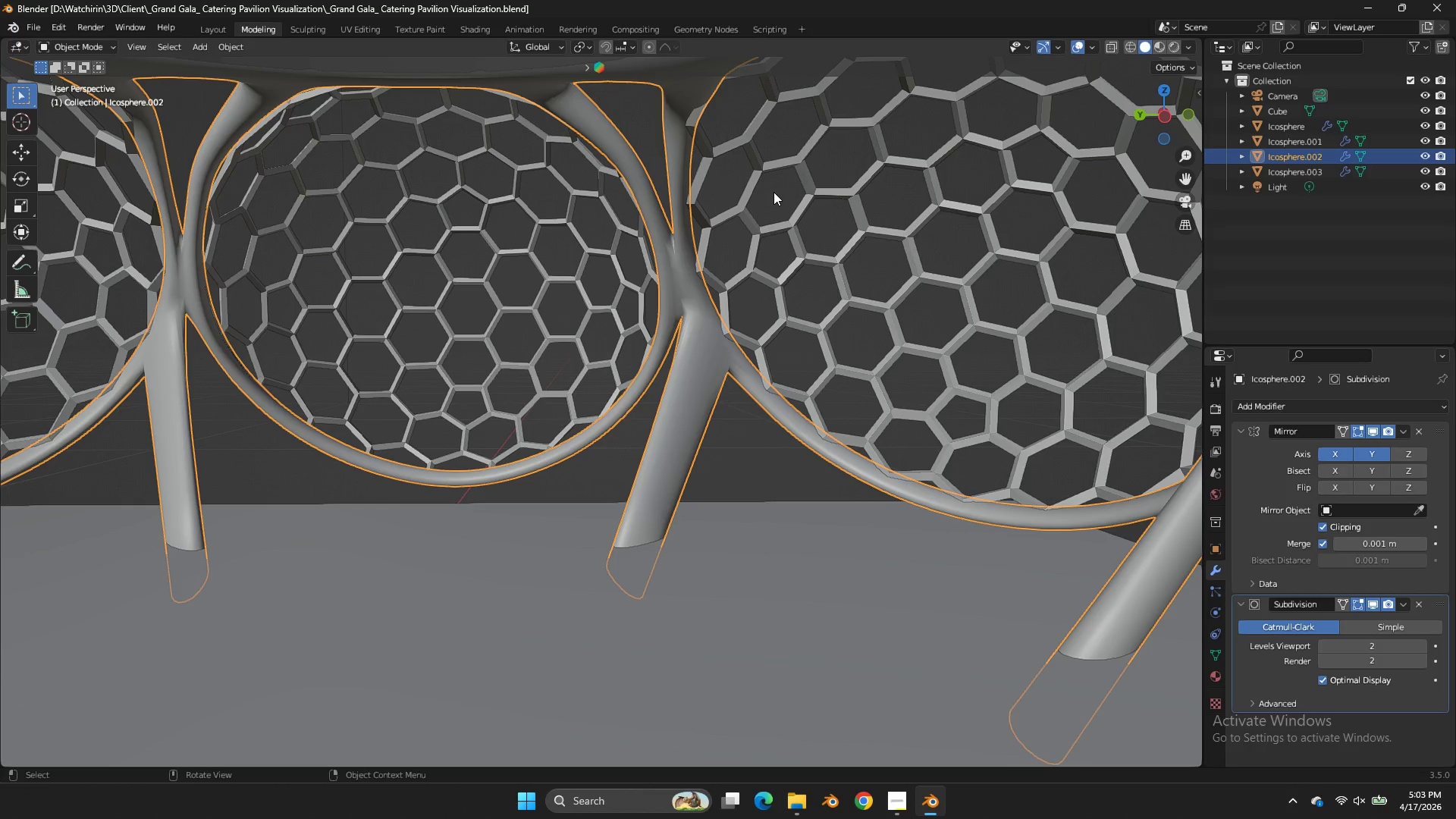 
wait(16.02)
 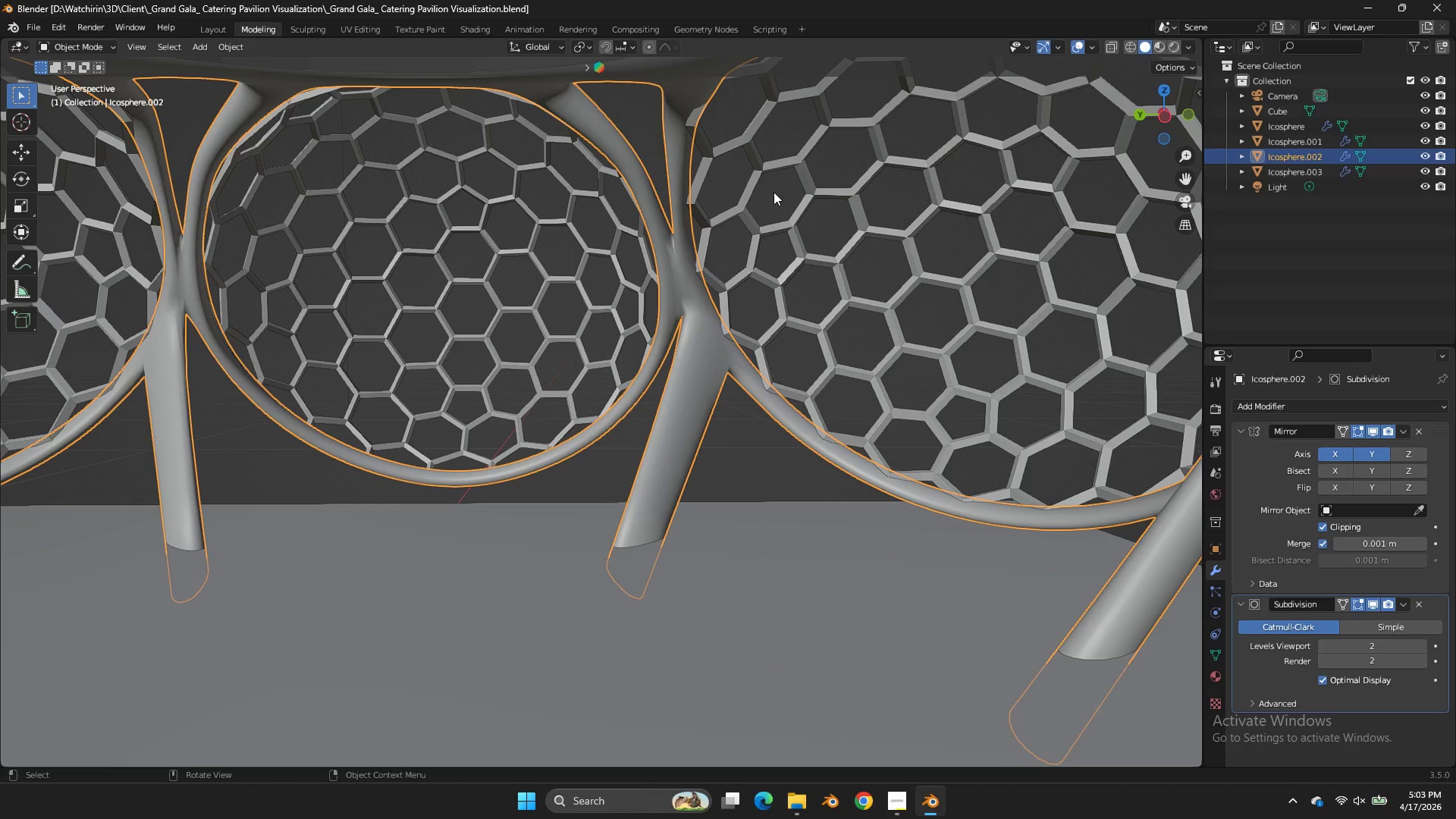 
key(Control+ControlLeft)
 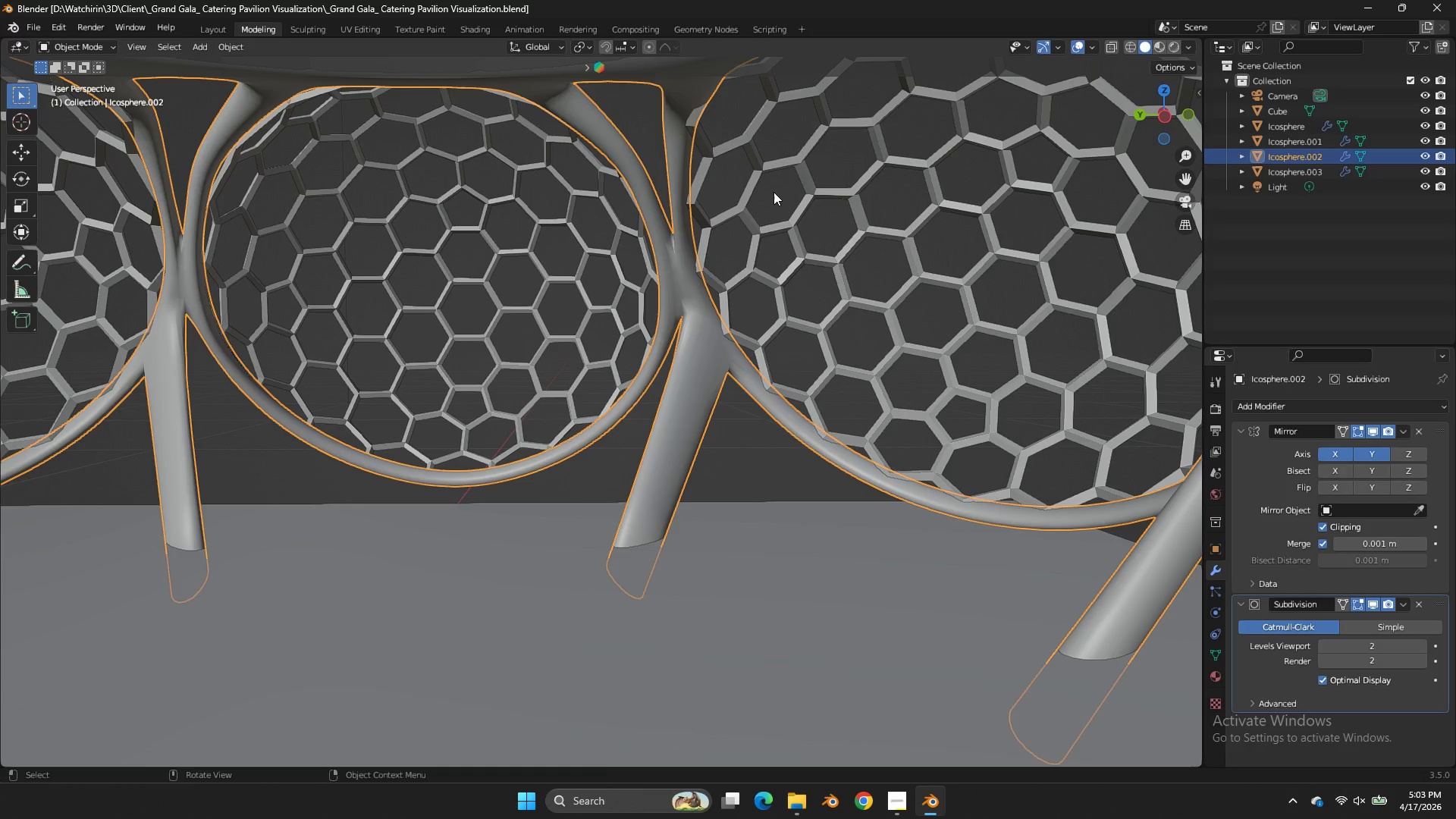 
key(Control+S)
 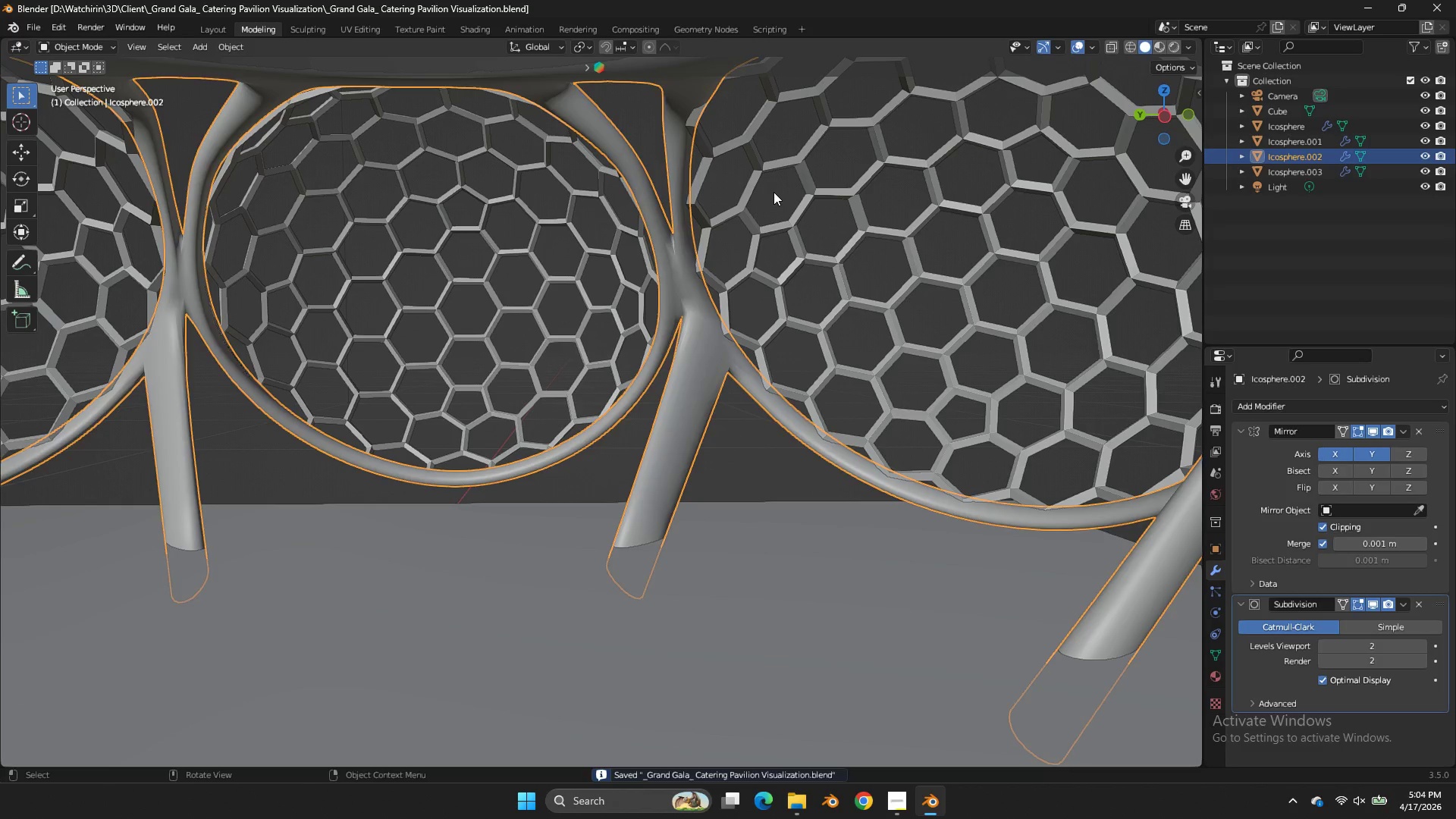 
key(Tab)
 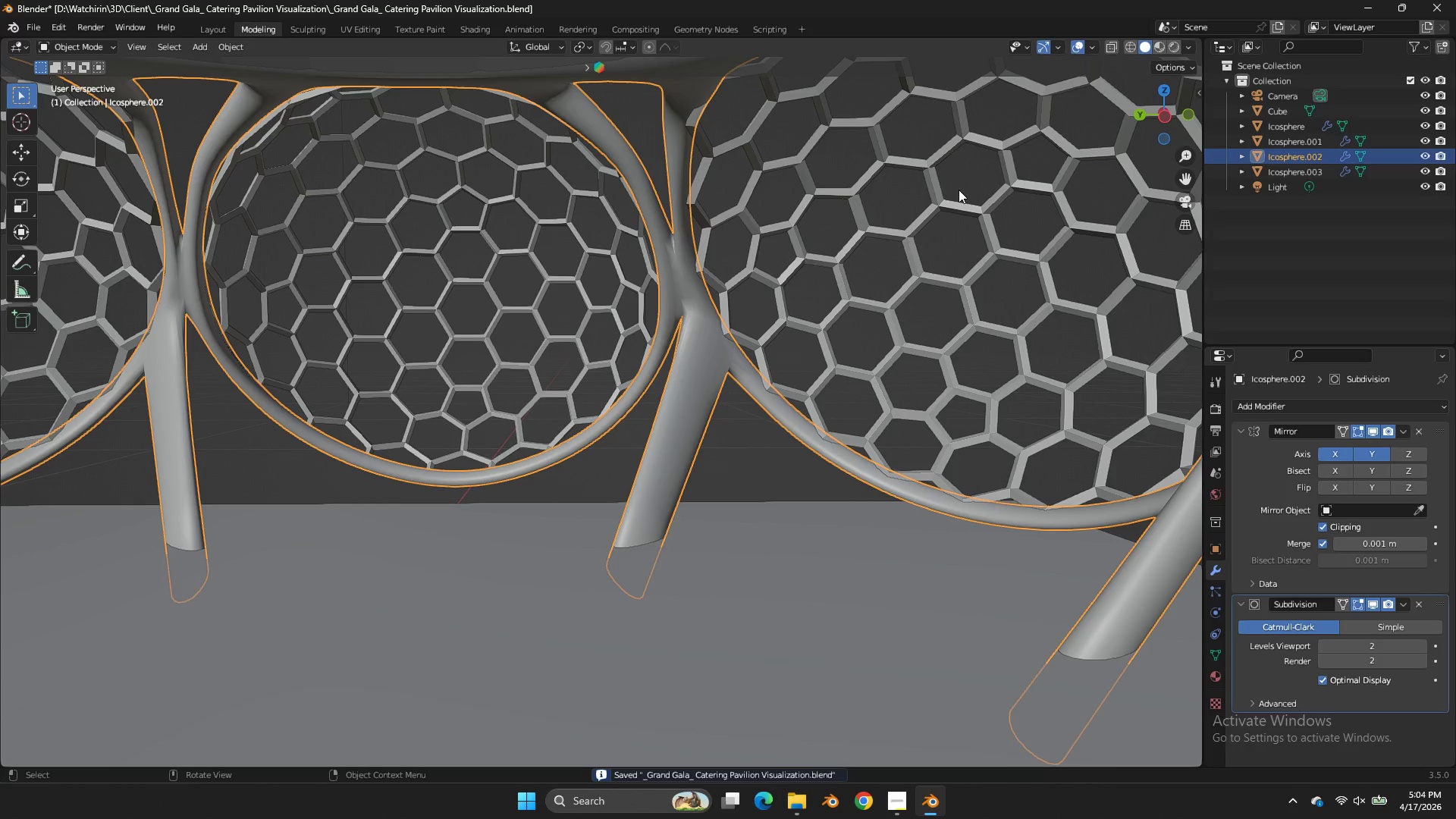 
key(Tab)
 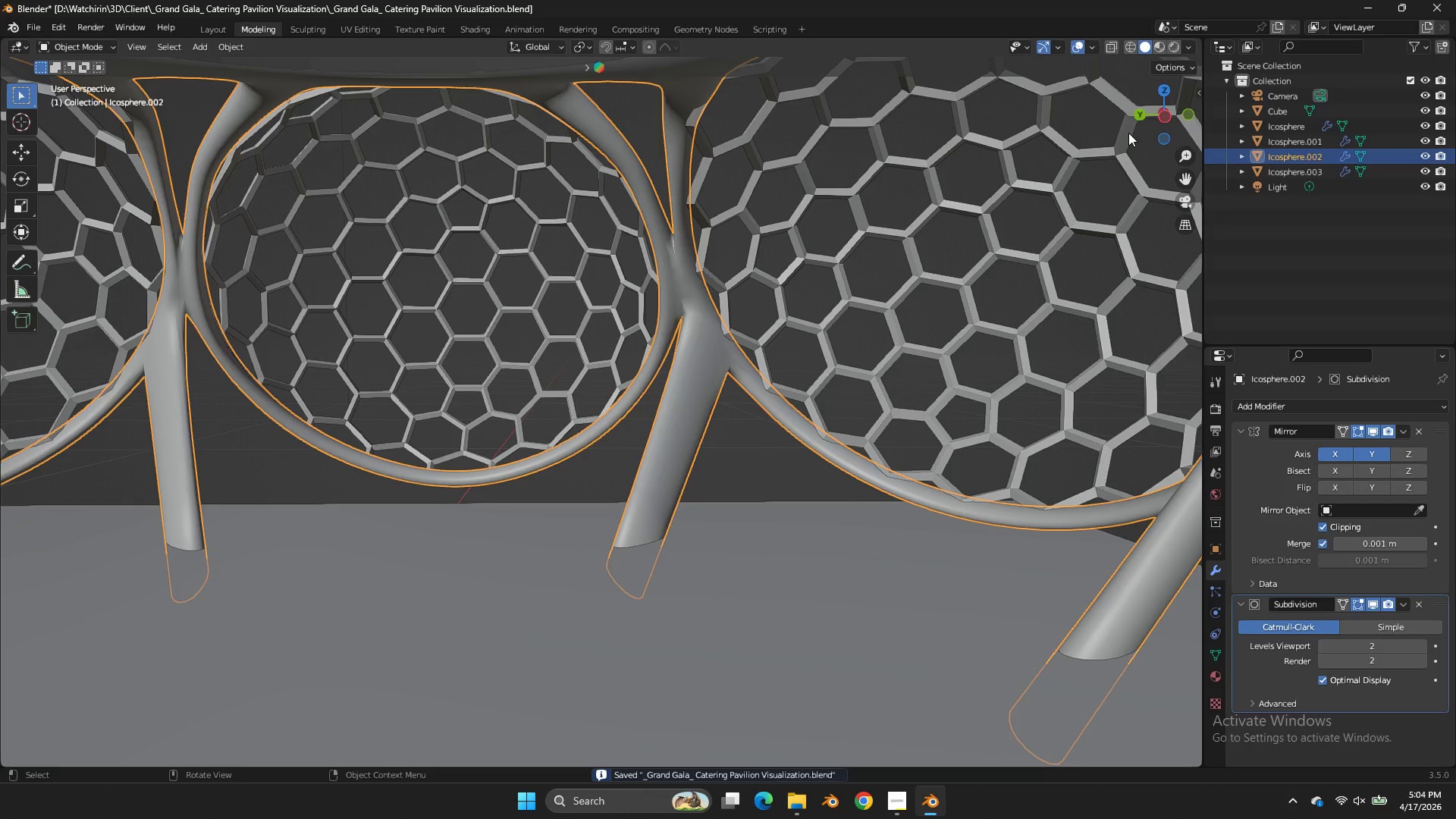 
left_click_drag(start_coordinate=[1148, 124], to_coordinate=[893, 156])
 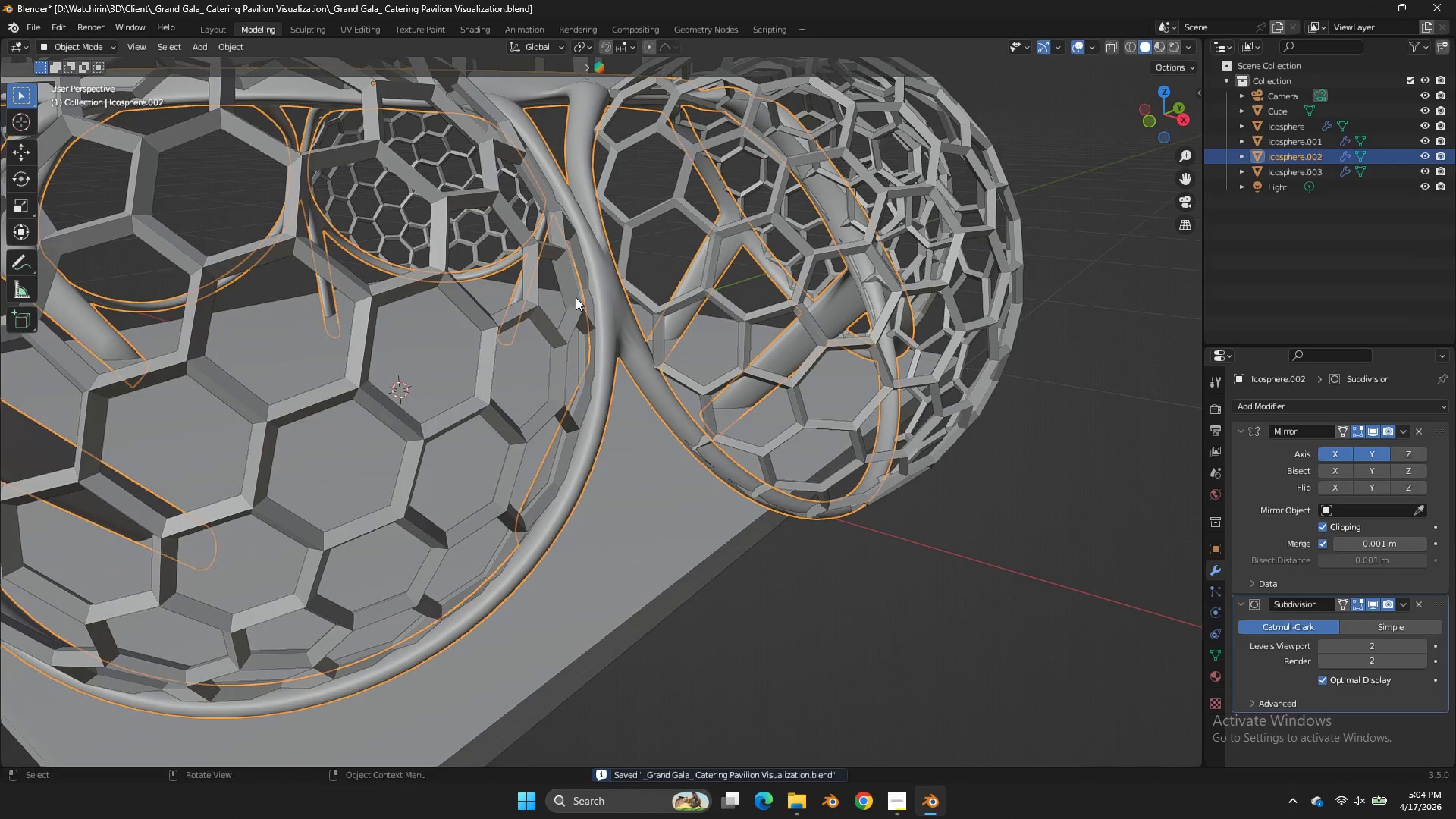 
double_click([527, 290])
 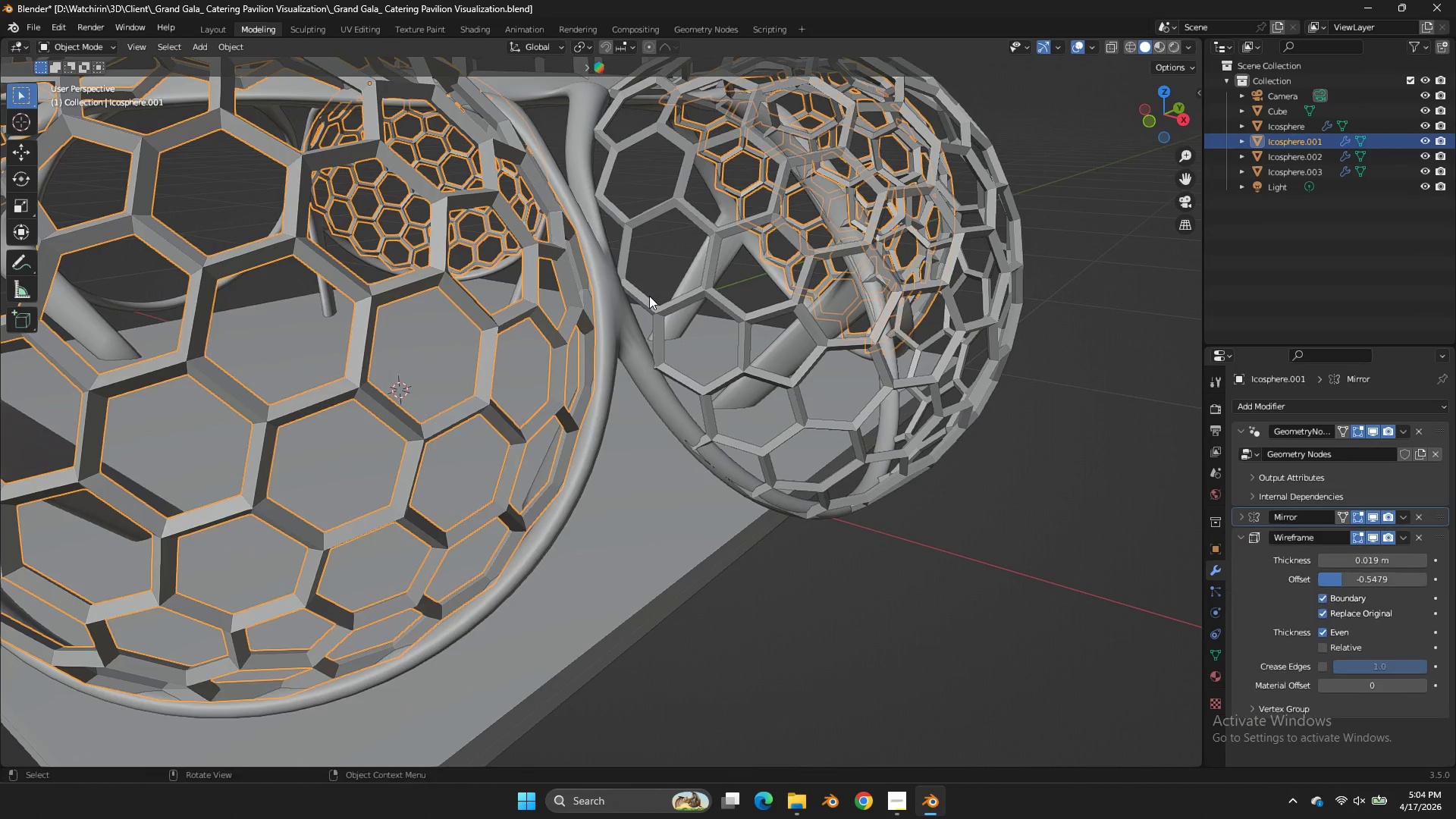 
key(Tab)
 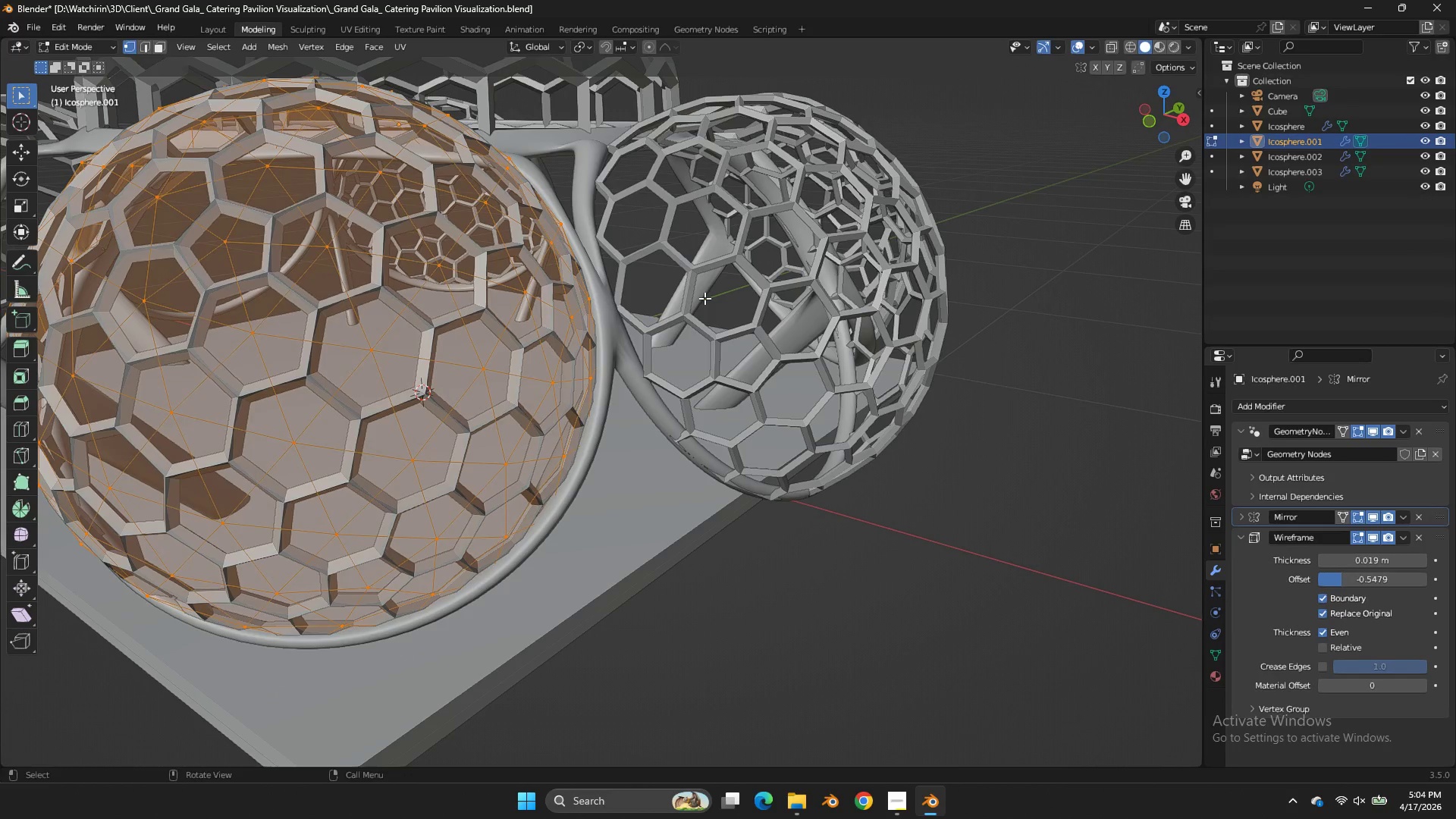 
scroll: coordinate [689, 300], scroll_direction: down, amount: 1.0
 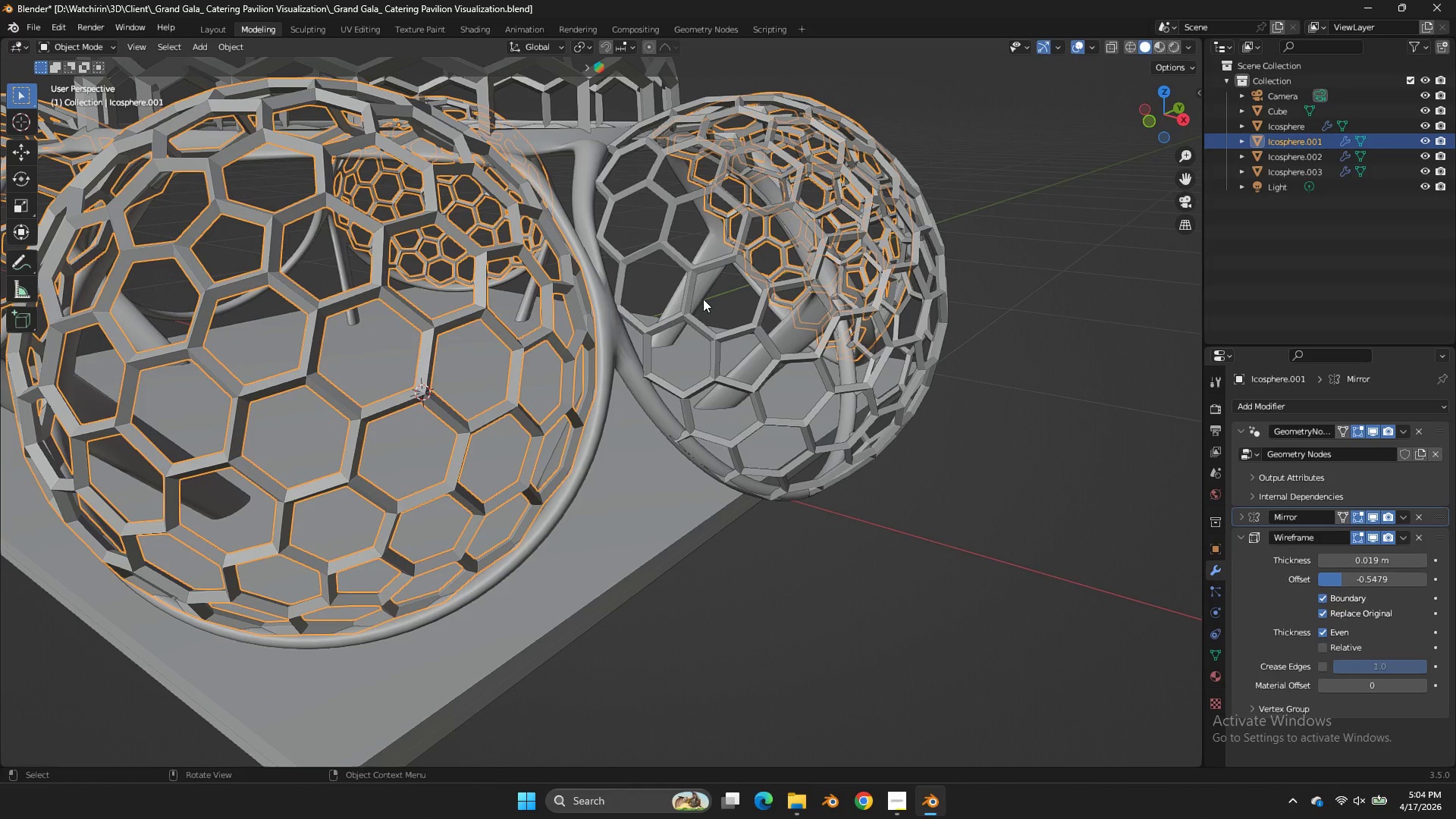 
type(as)
 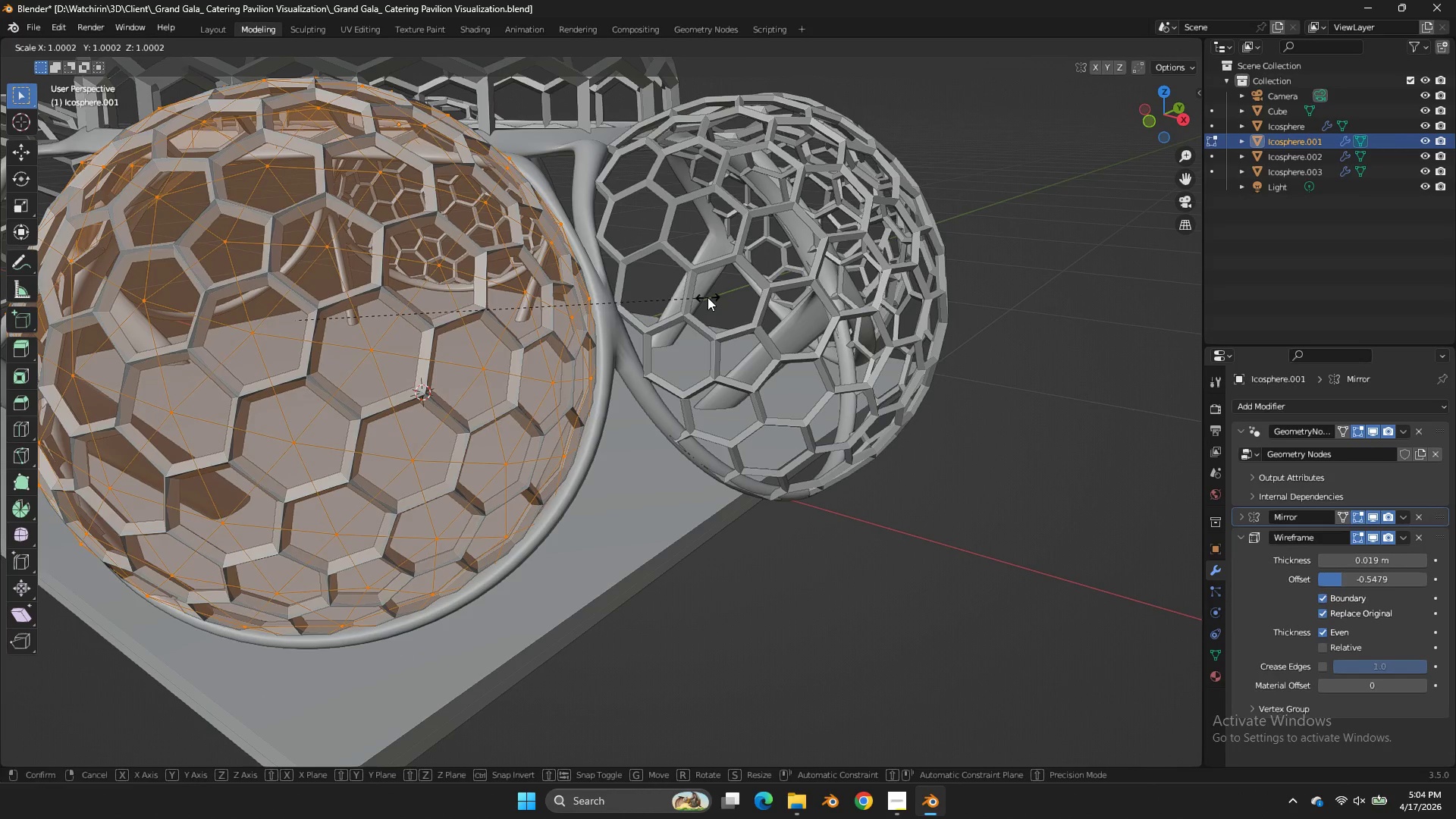 
hold_key(key=ShiftLeft, duration=1.25)
left_click([771, 277])
 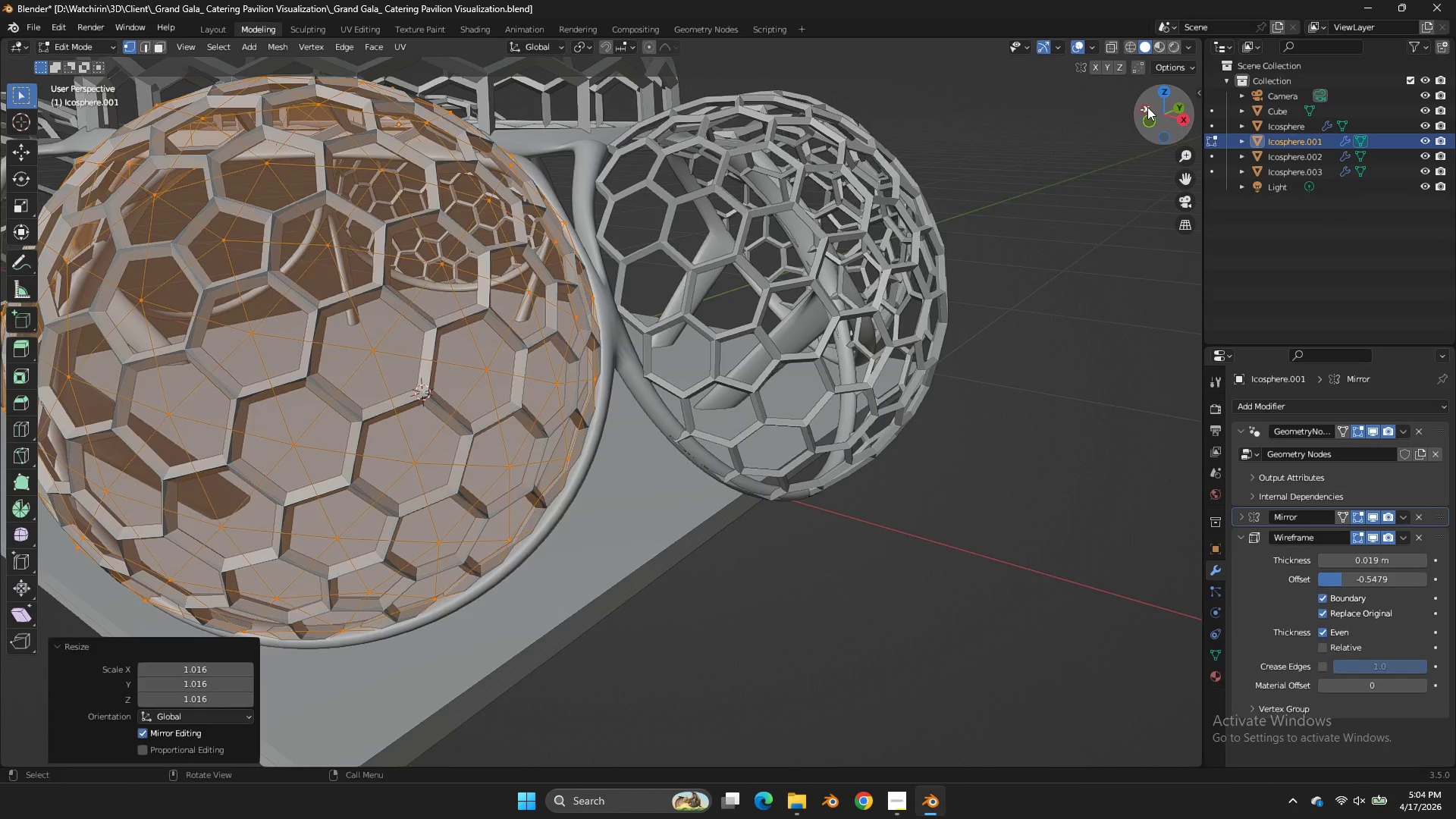 
left_click_drag(start_coordinate=[1155, 105], to_coordinate=[208, 71])
 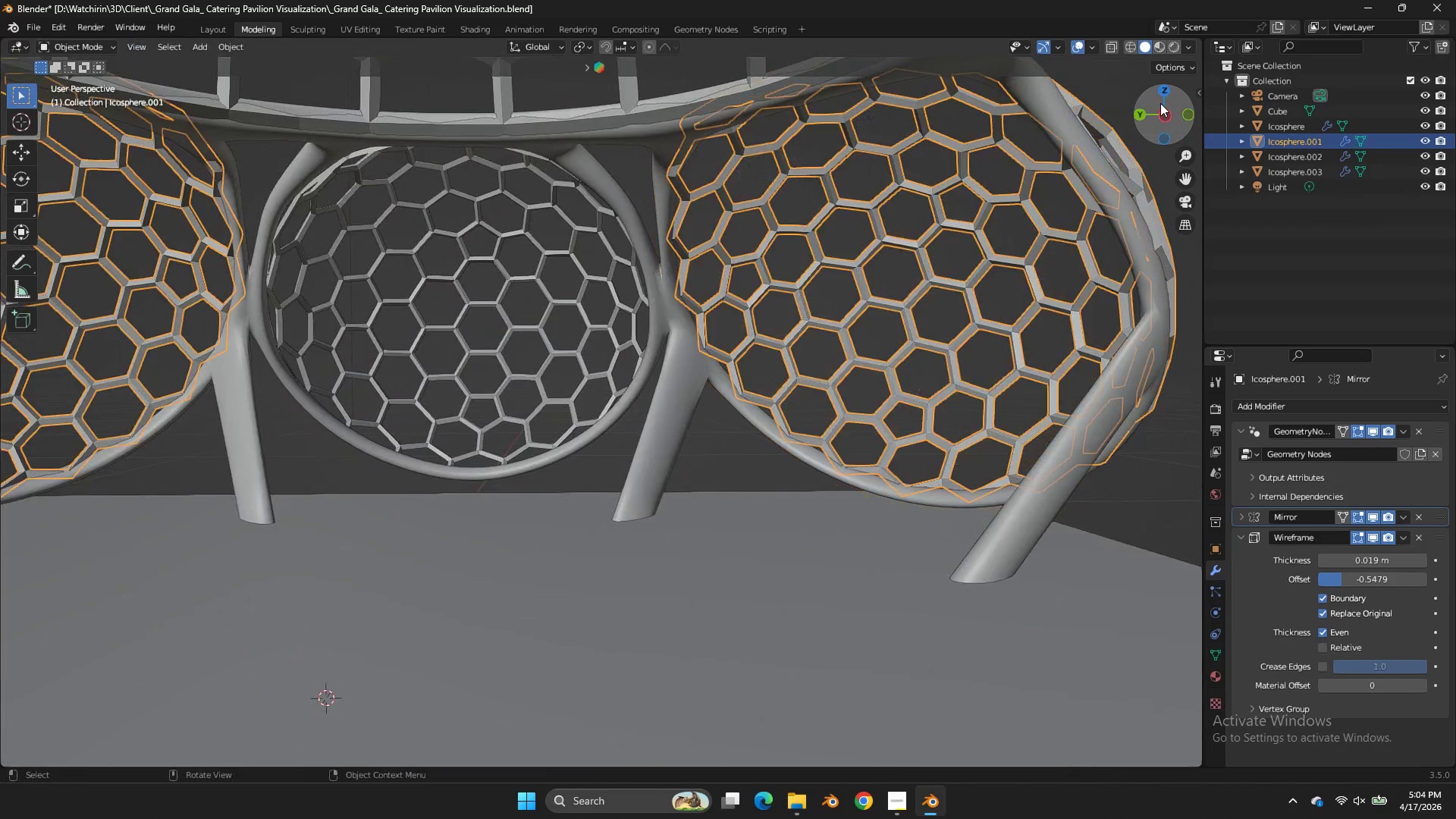 
key(Tab)
 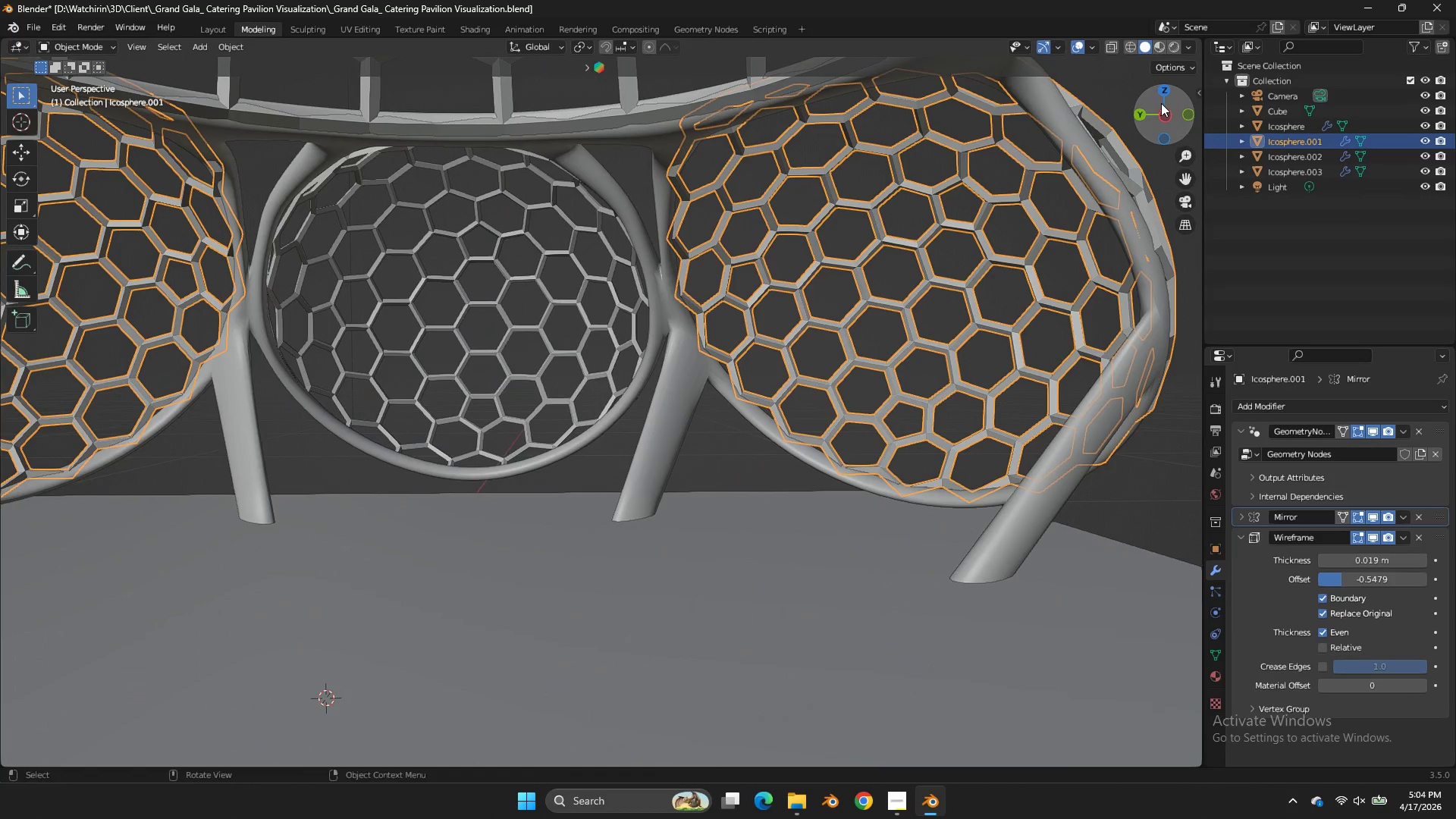 
left_click_drag(start_coordinate=[1161, 103], to_coordinate=[1094, 115])
 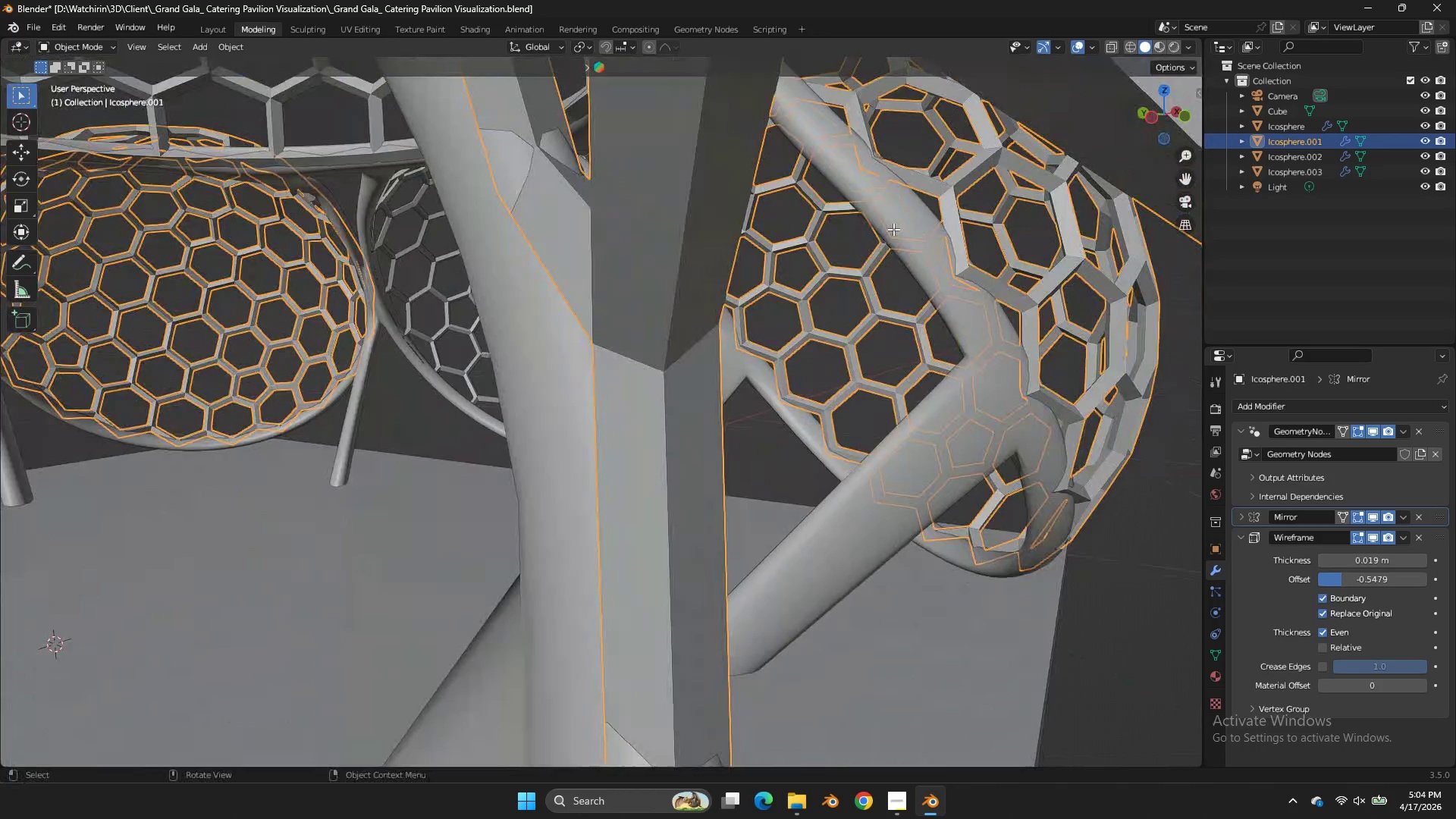 
scroll: coordinate [893, 229], scroll_direction: up, amount: 1.0
 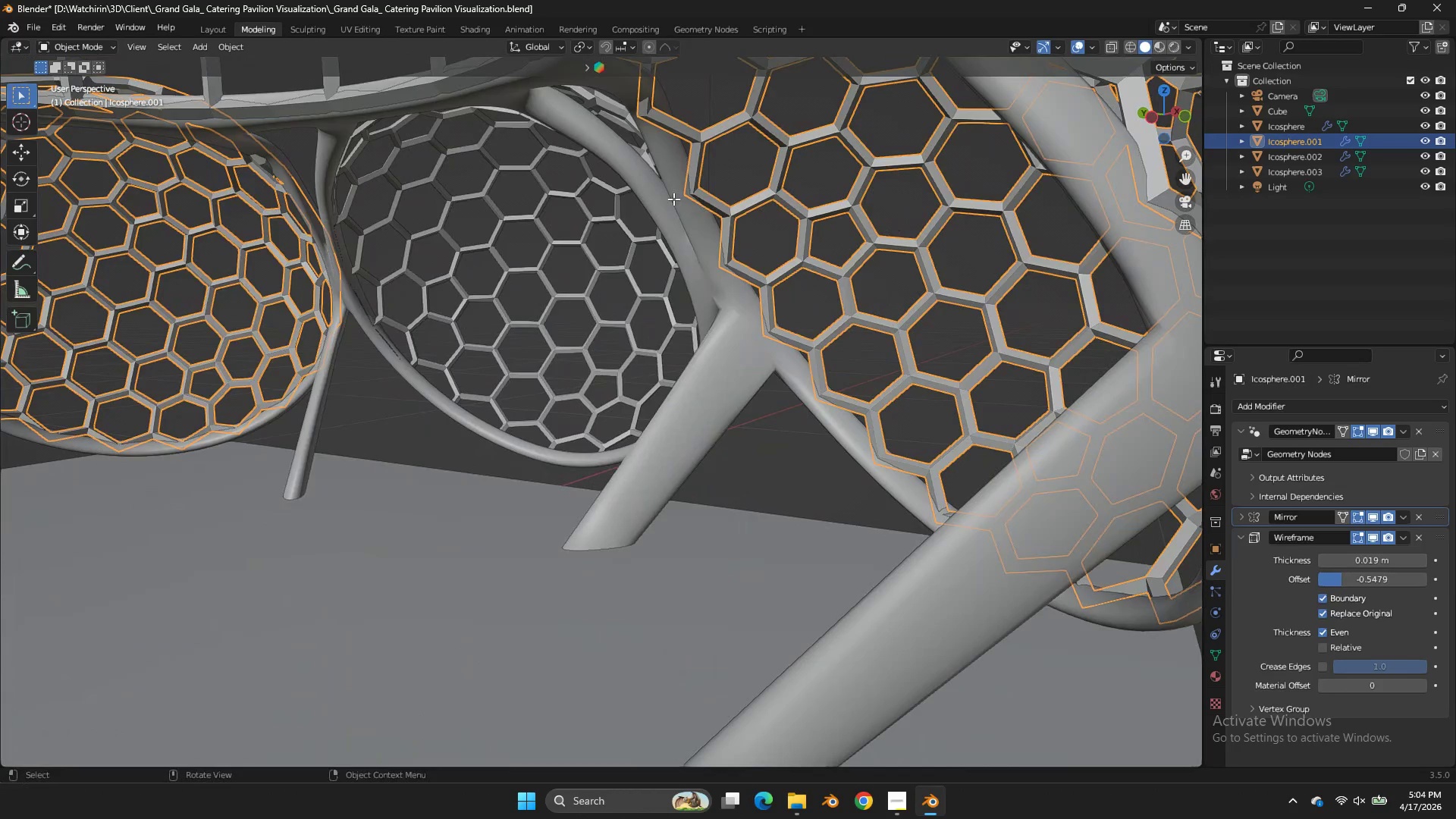 
left_click([673, 200])
 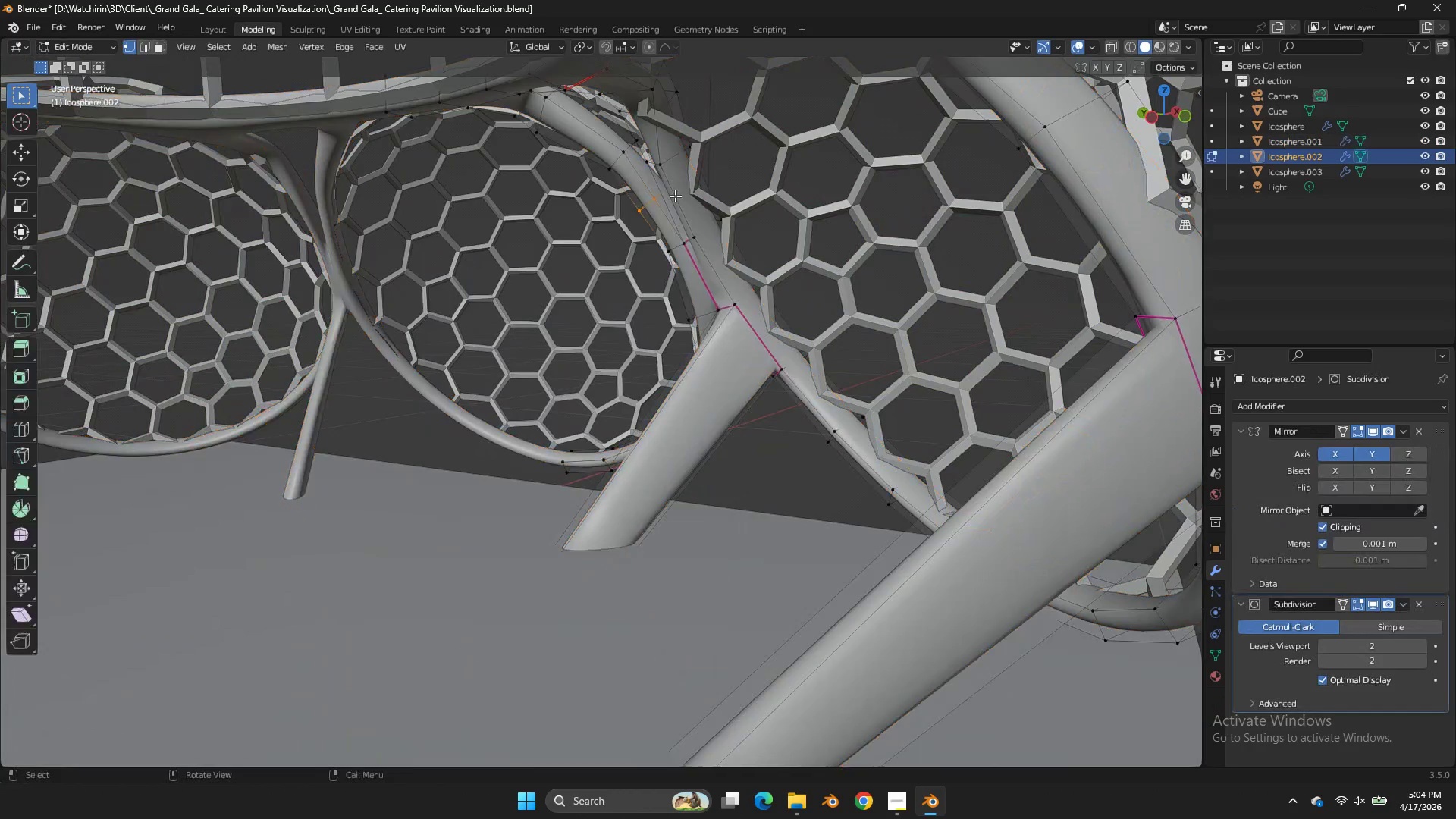 
key(Tab)
 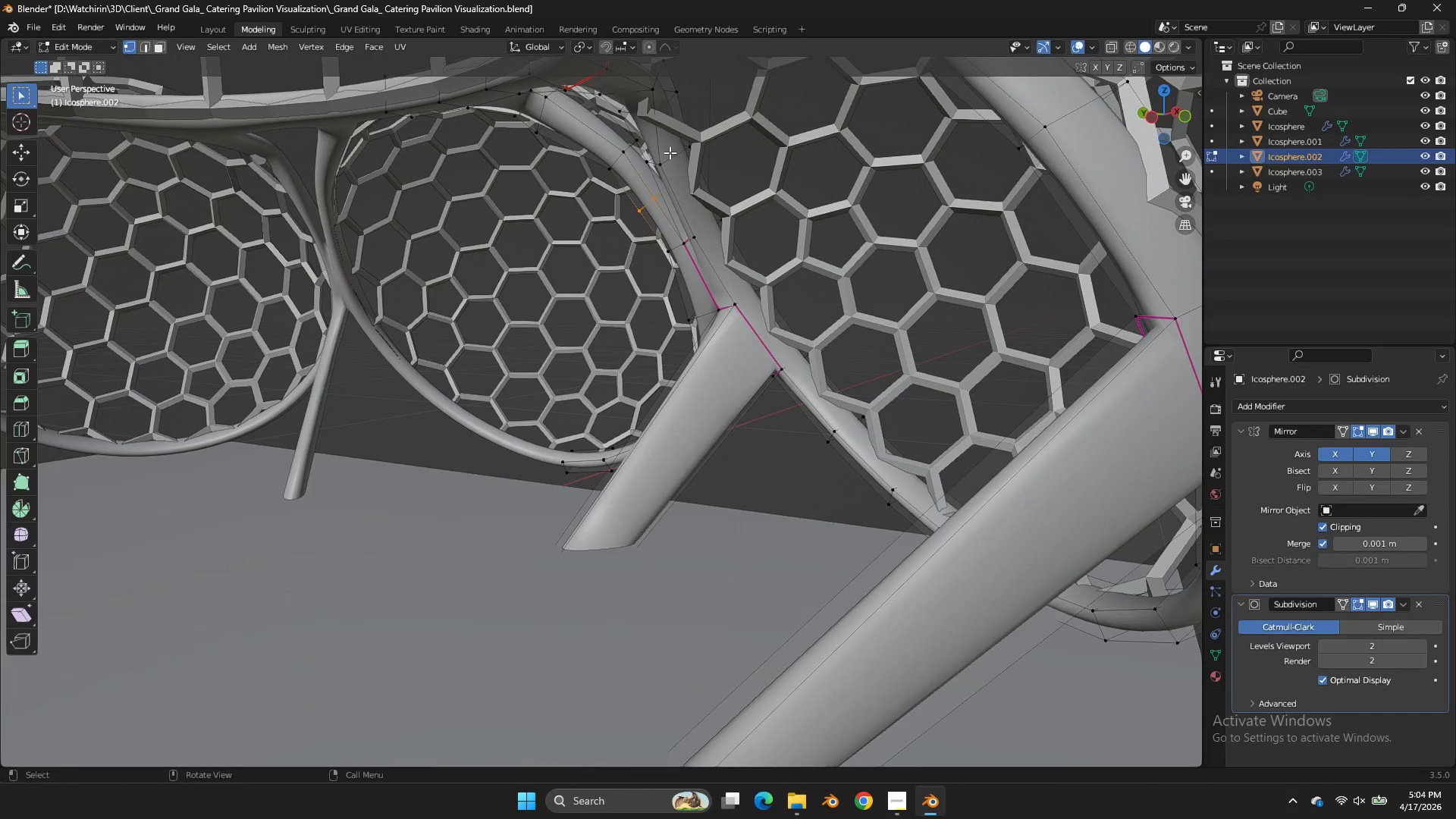 
key(Control+R)
 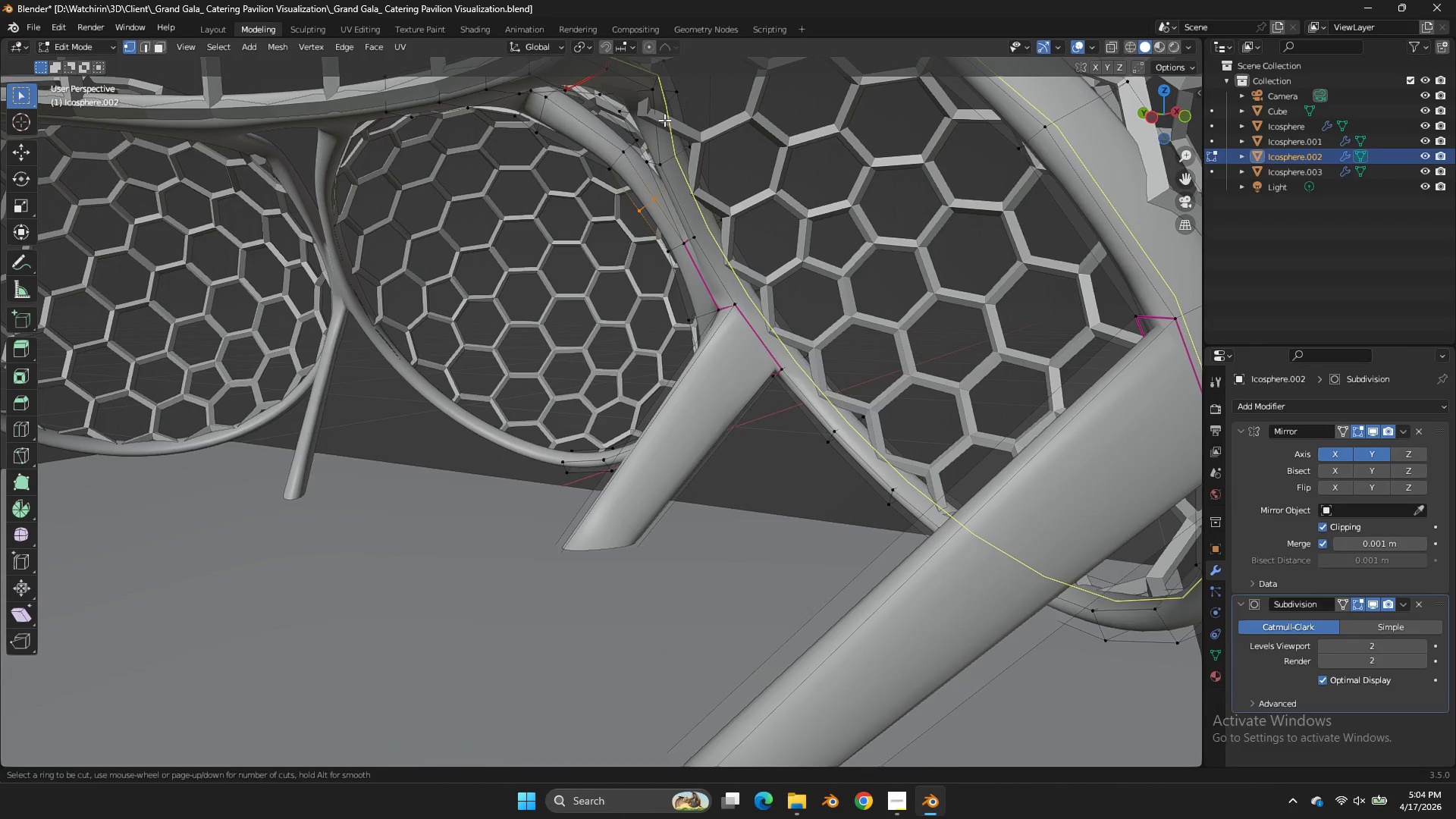 
left_click([664, 120])
 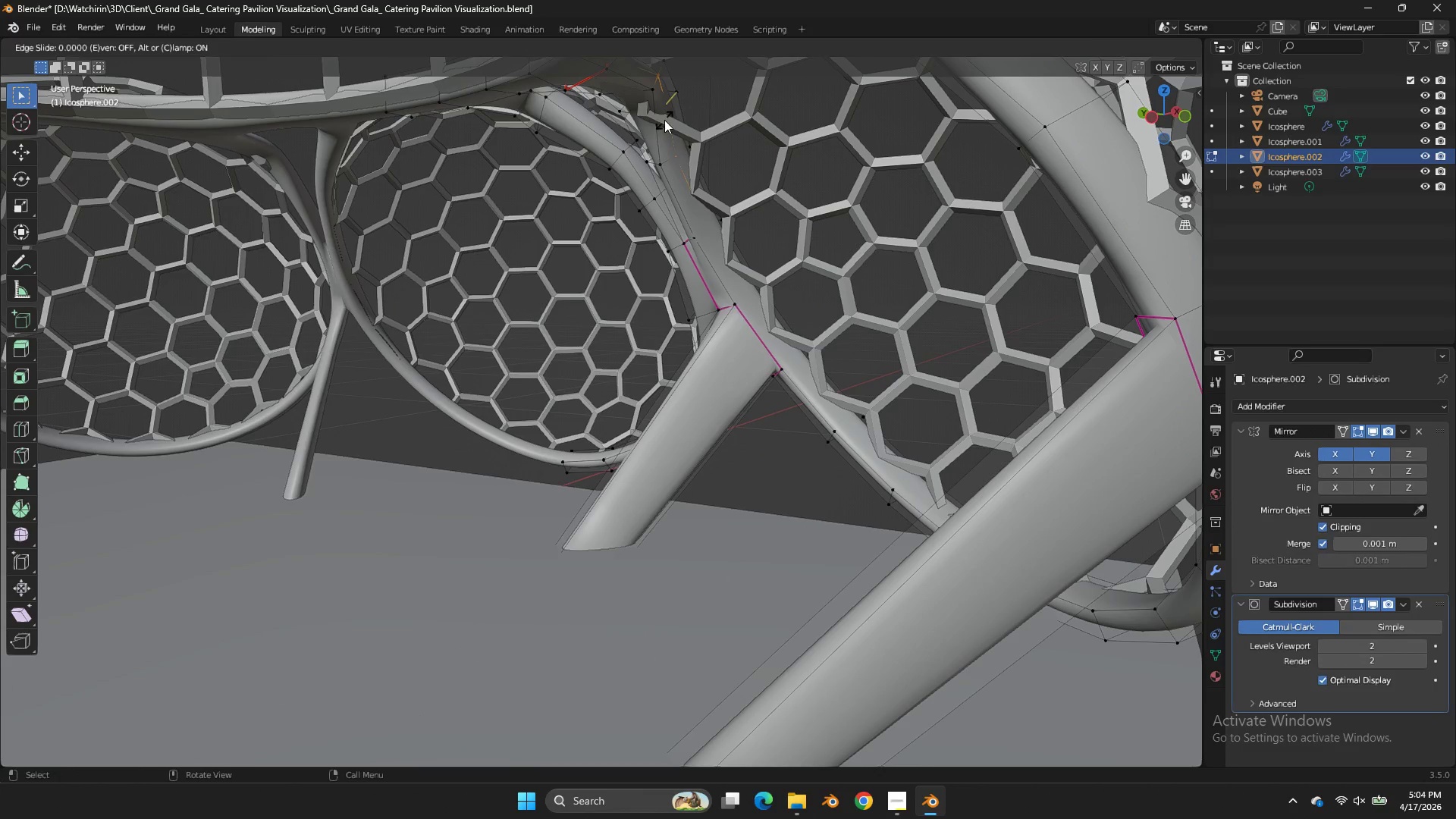 
right_click([664, 120])
 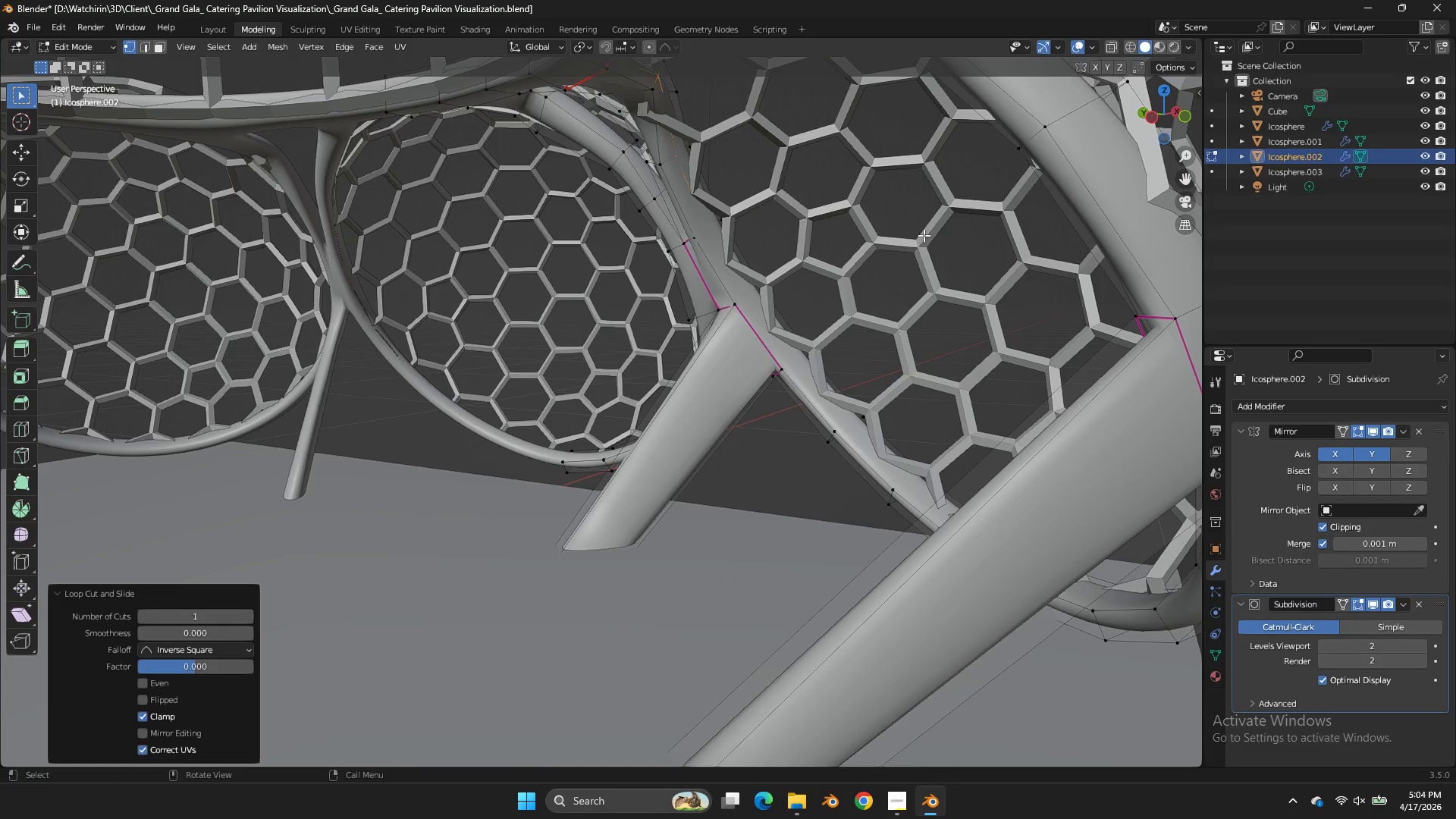 
key(S)
 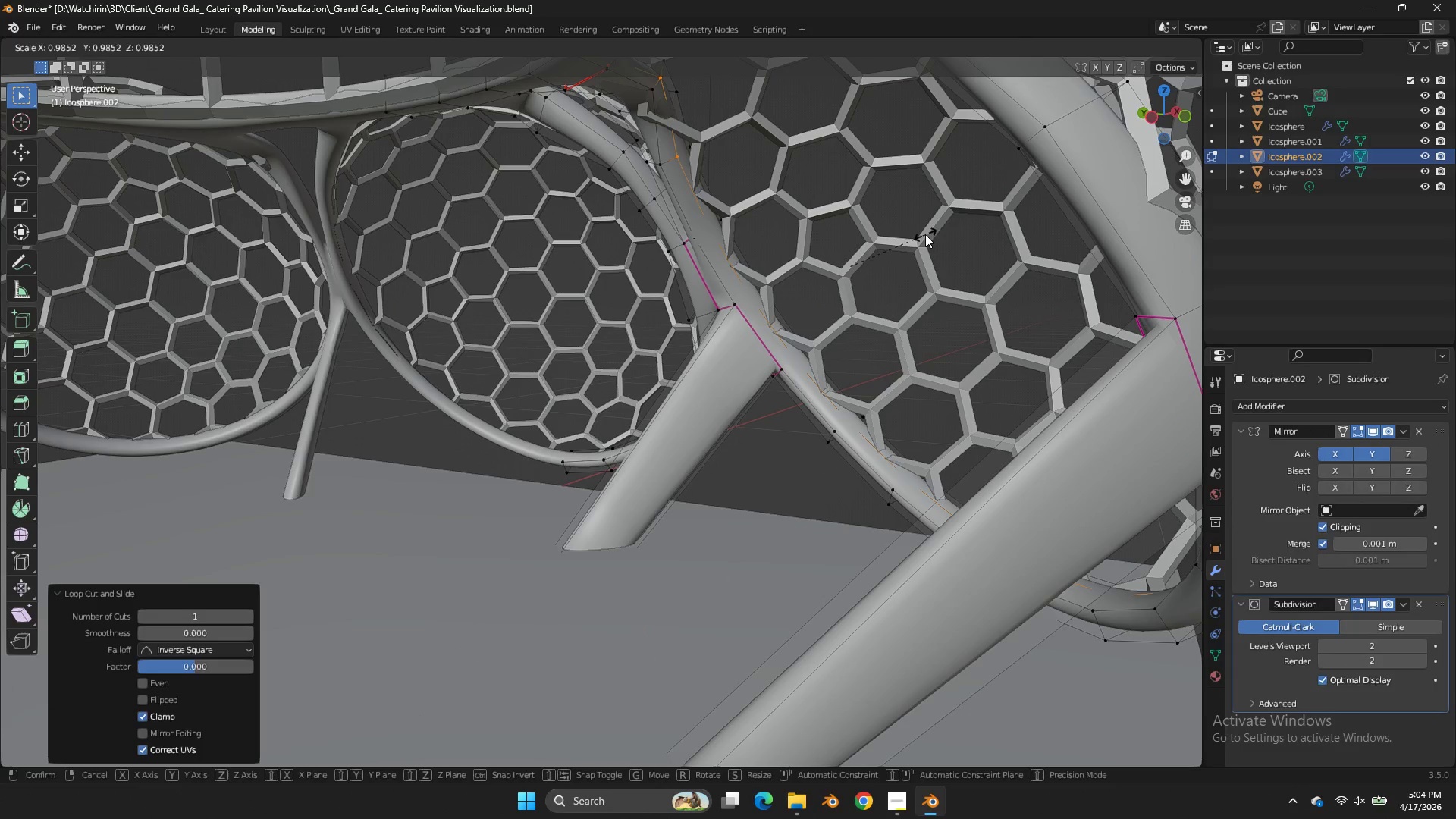 
right_click([924, 234])
 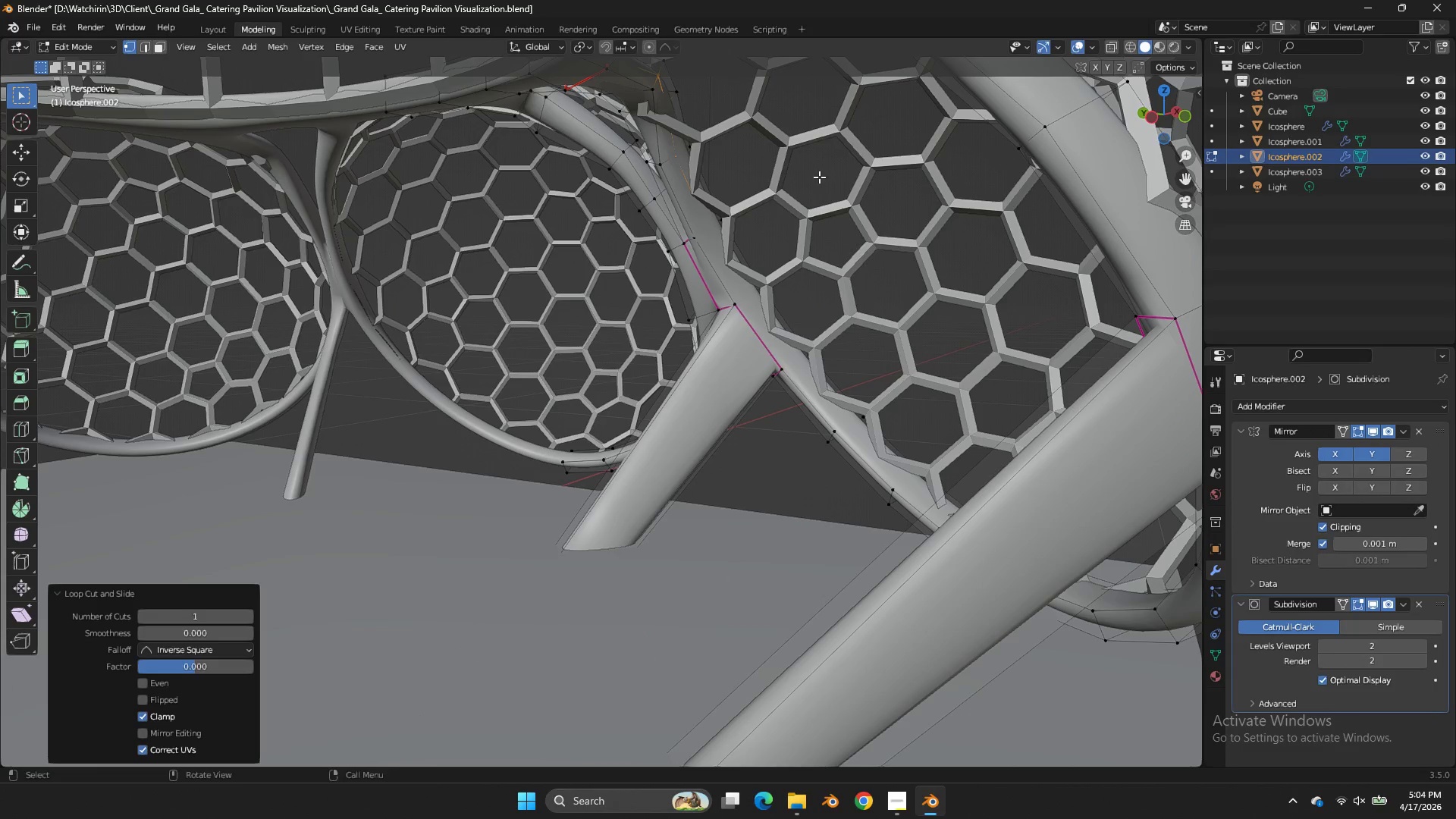 
key(Control+Z)
 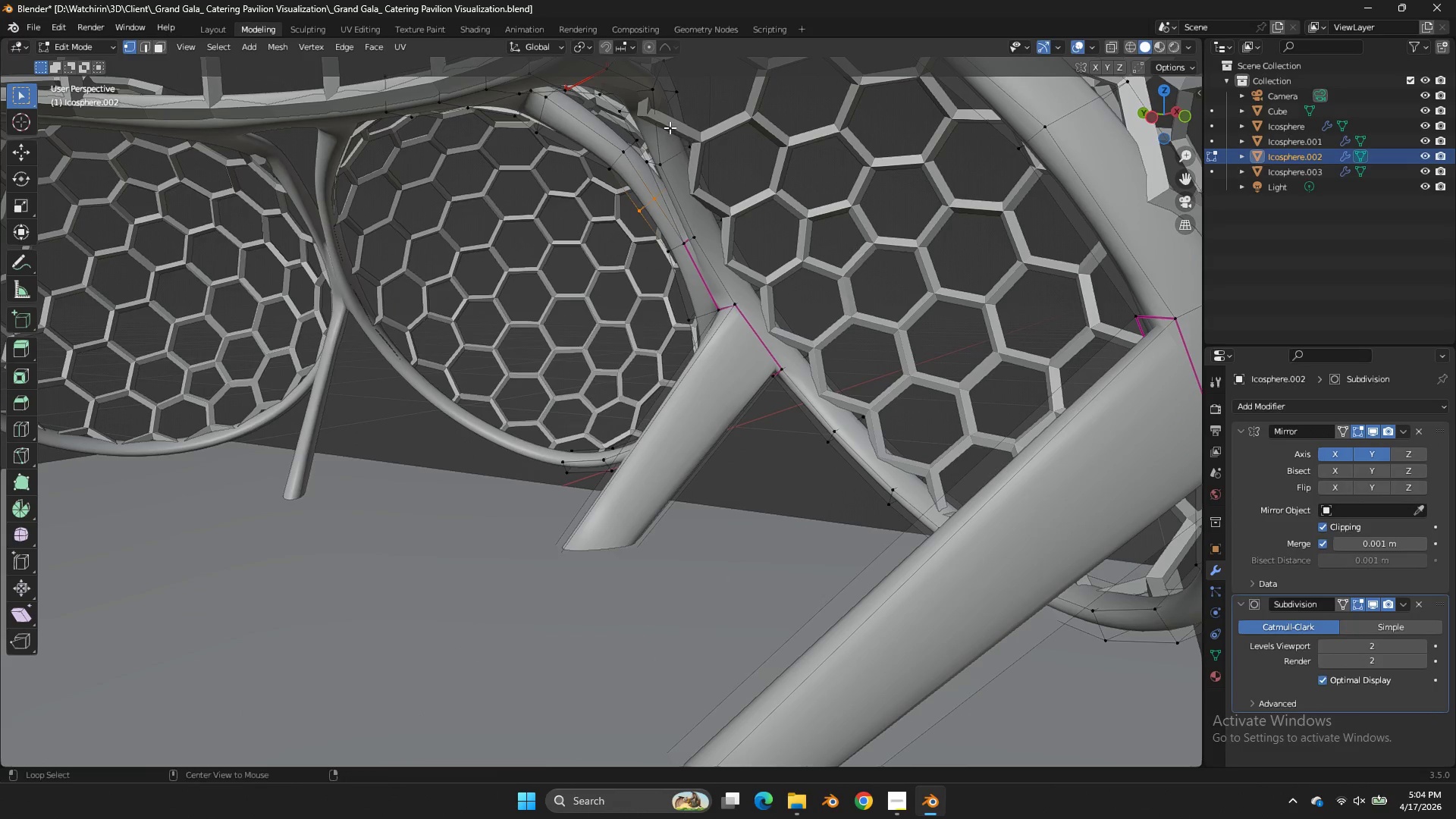 
hold_key(key=AltLeft, duration=0.48)
left_click([650, 120])
 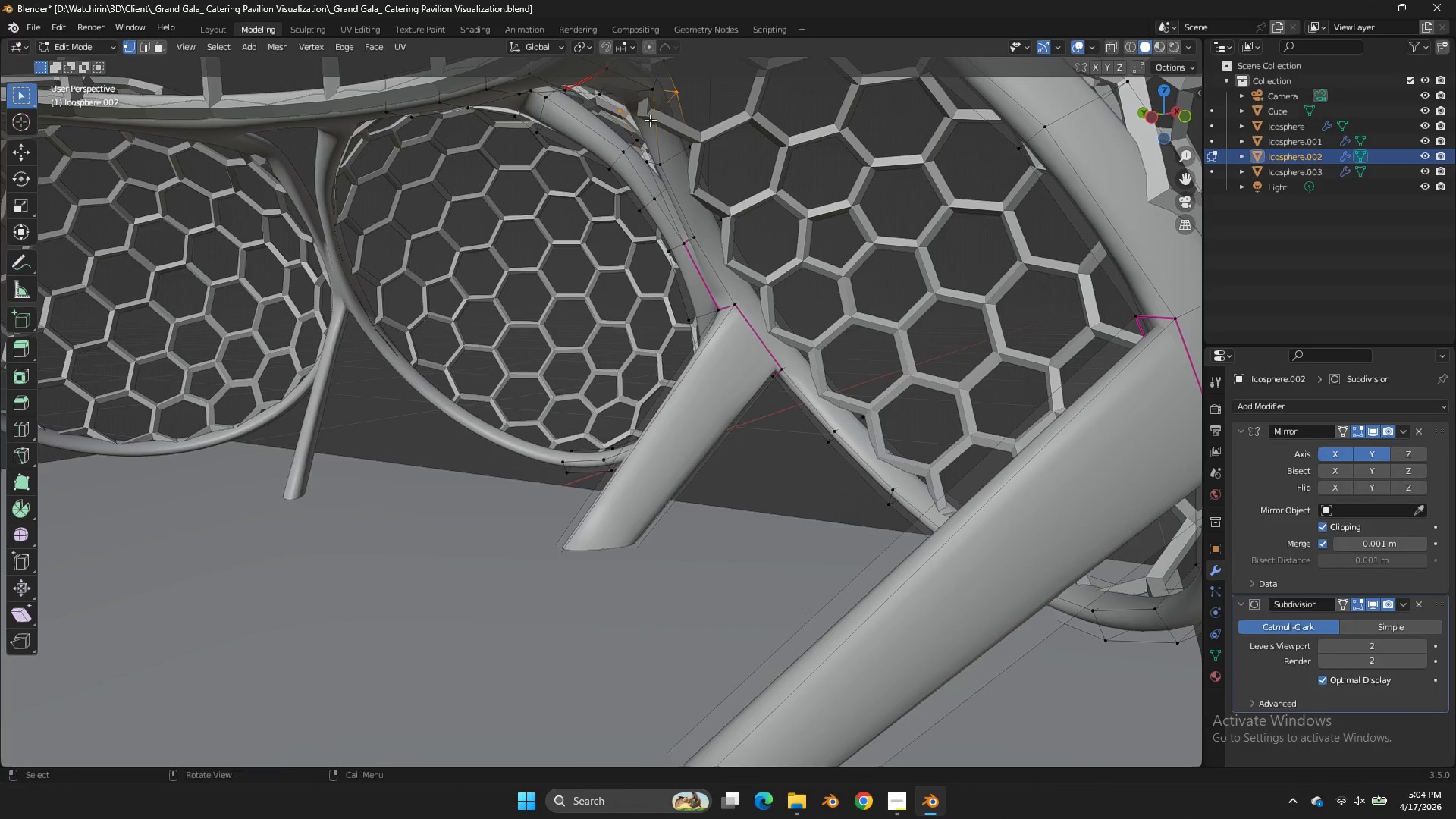 
scroll: coordinate [652, 145], scroll_direction: up, amount: 1.0
 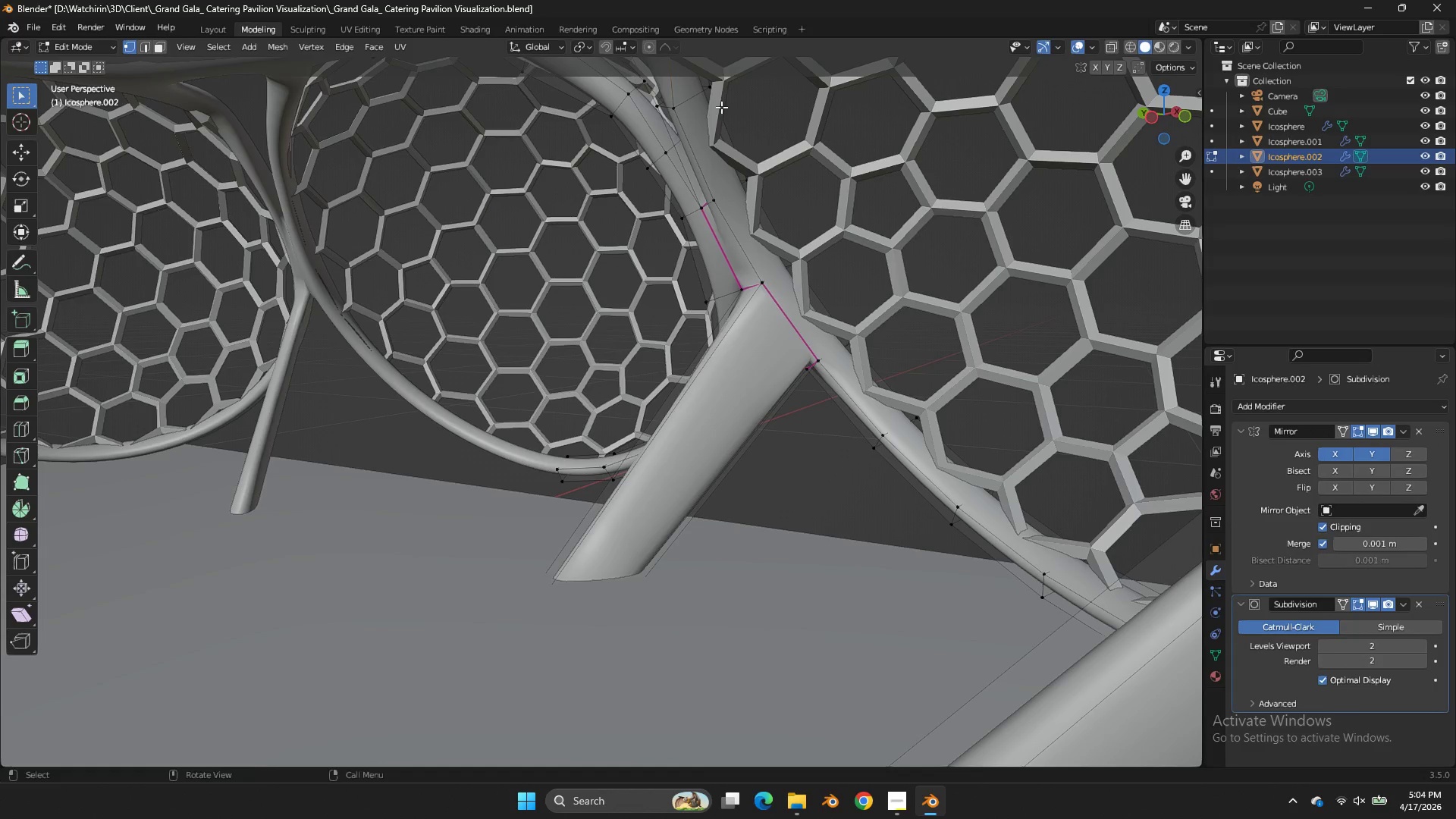 
hold_key(key=AltLeft, duration=0.59)
left_click([682, 126])
 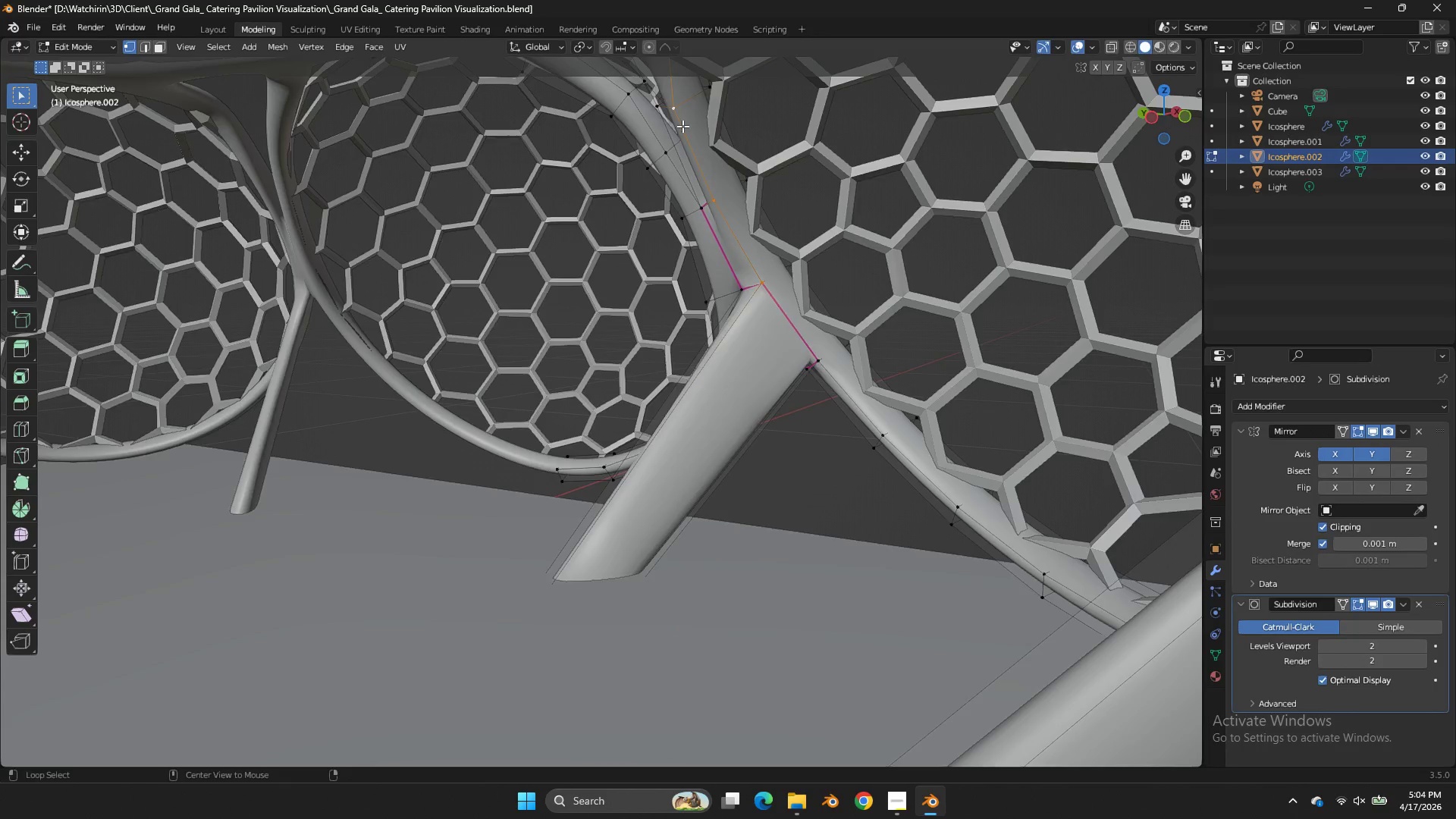 
key(Z)
 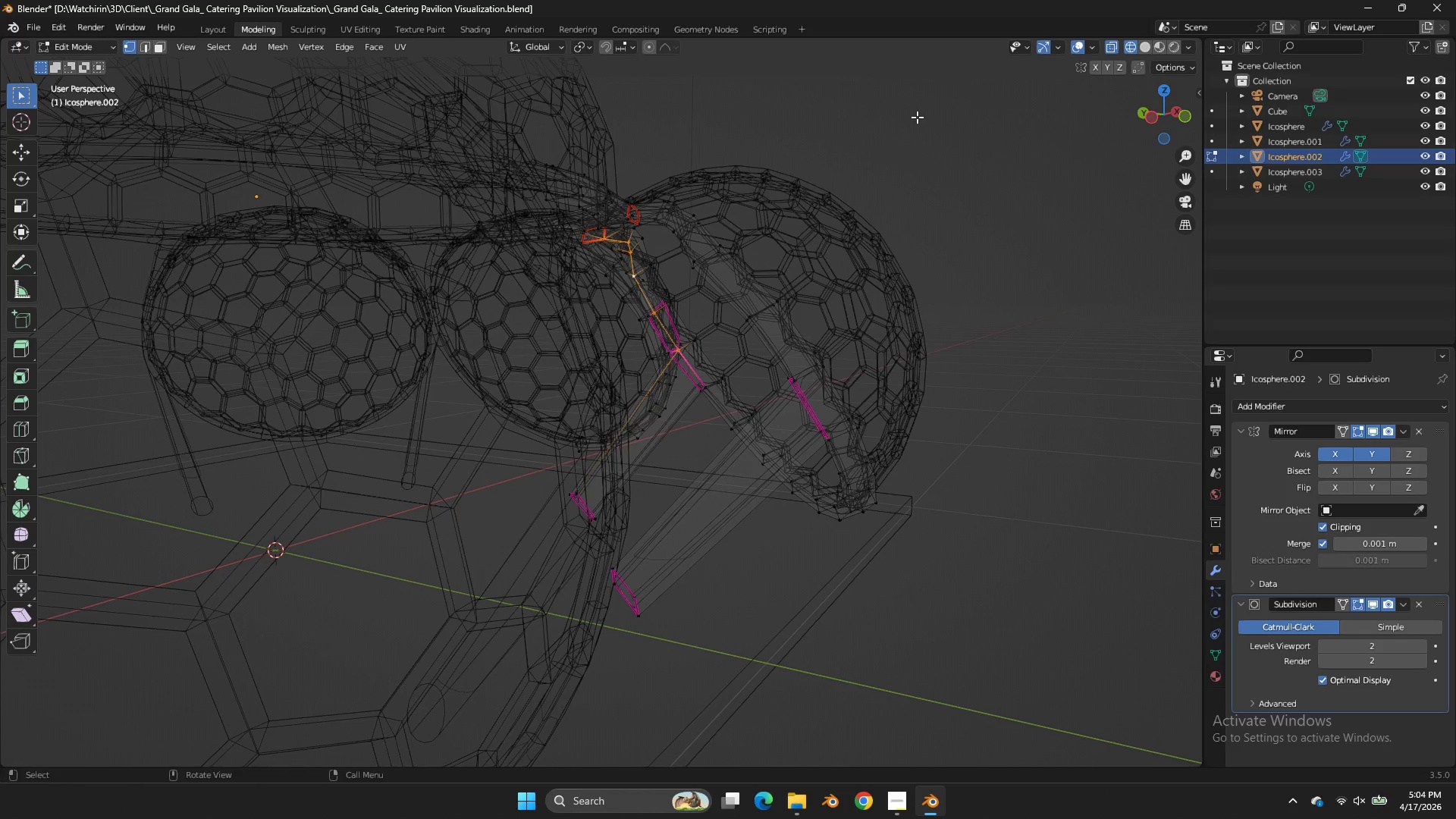 
scroll: coordinate [682, 127], scroll_direction: down, amount: 4.0
 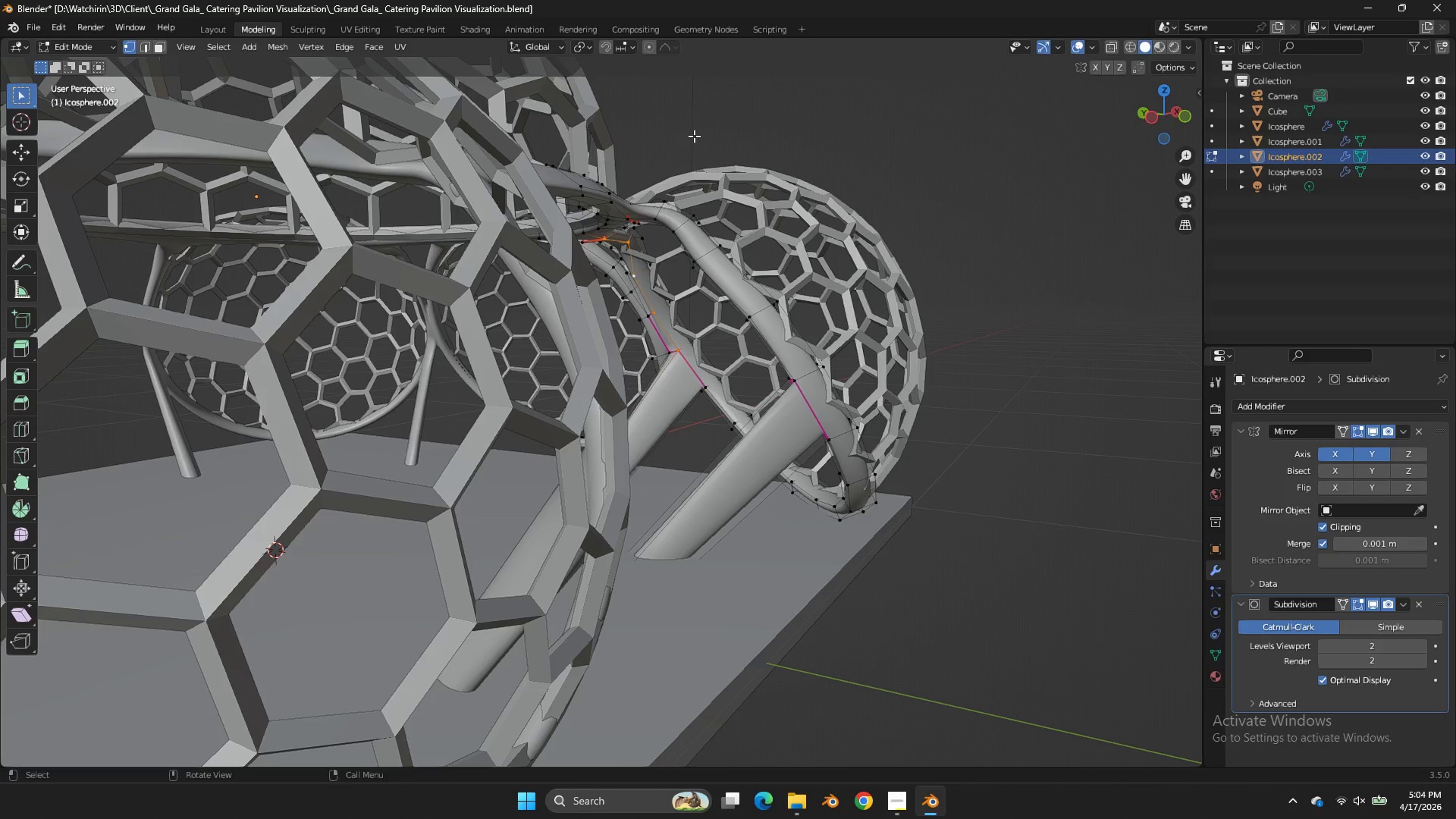 
scroll: coordinate [919, 115], scroll_direction: up, amount: 2.0
 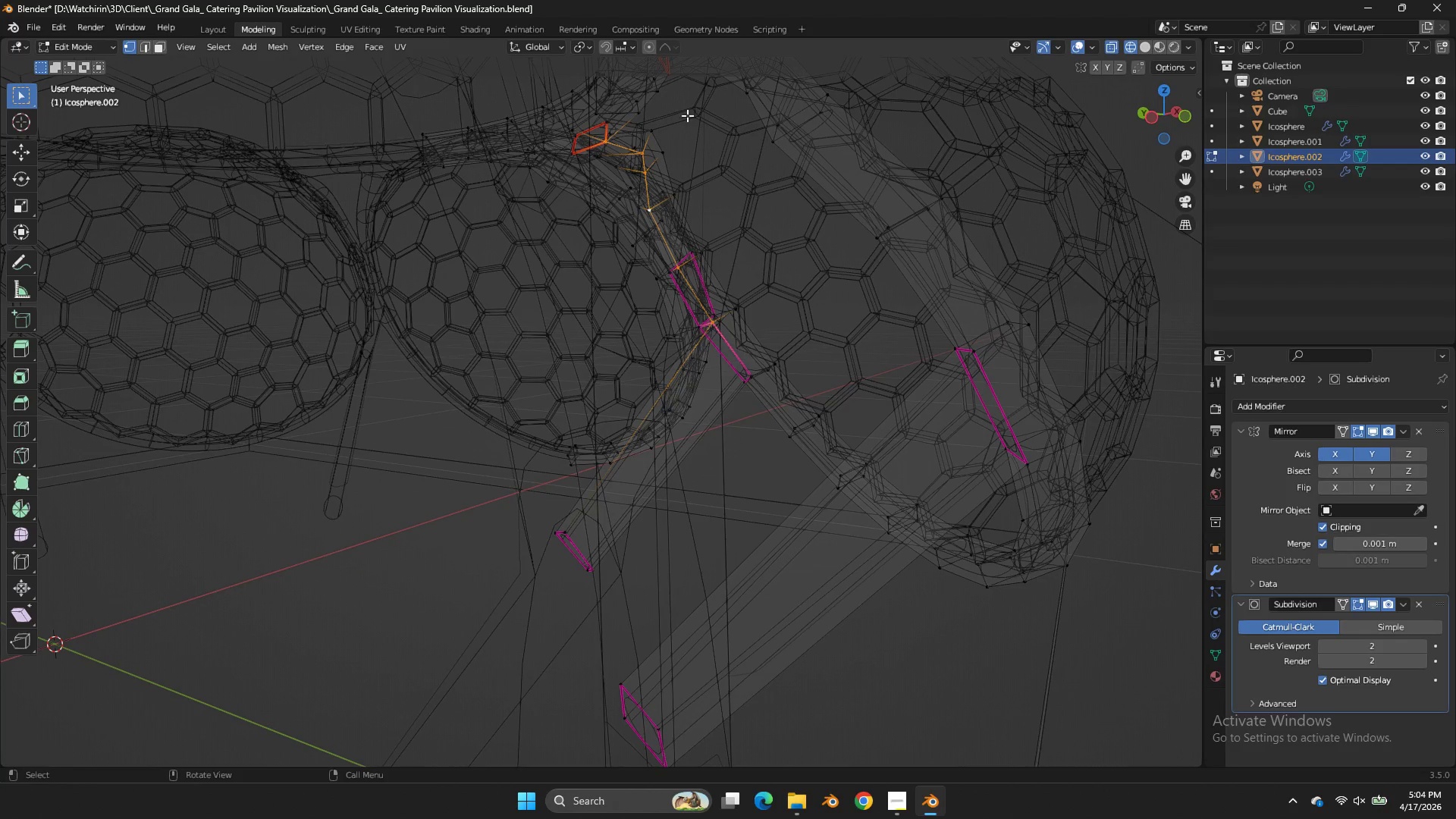 
hold_key(key=ControlLeft, duration=0.73)
left_click_drag(start_coordinate=[620, 130], to_coordinate=[576, 168])
 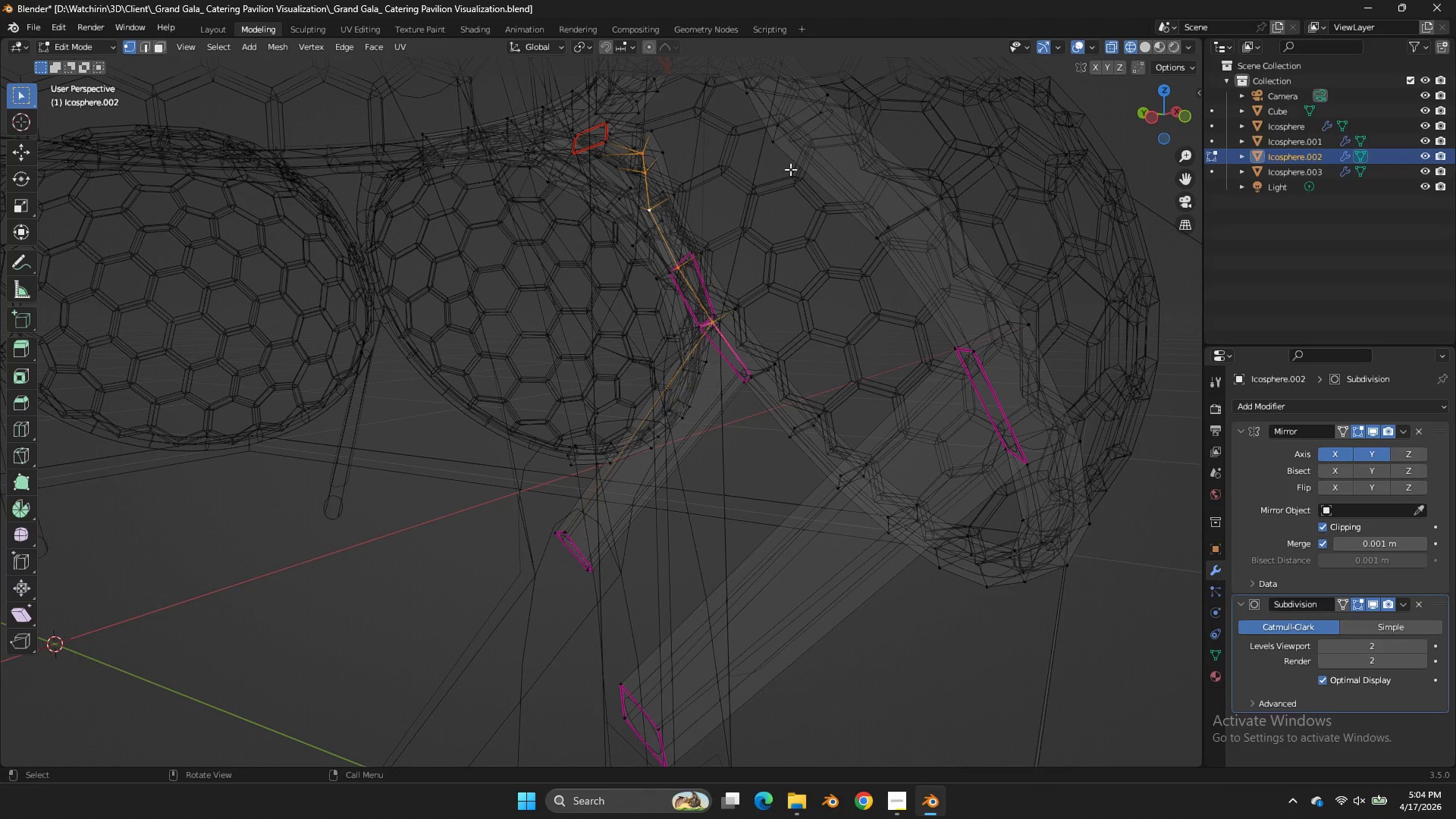 
type(zs)
 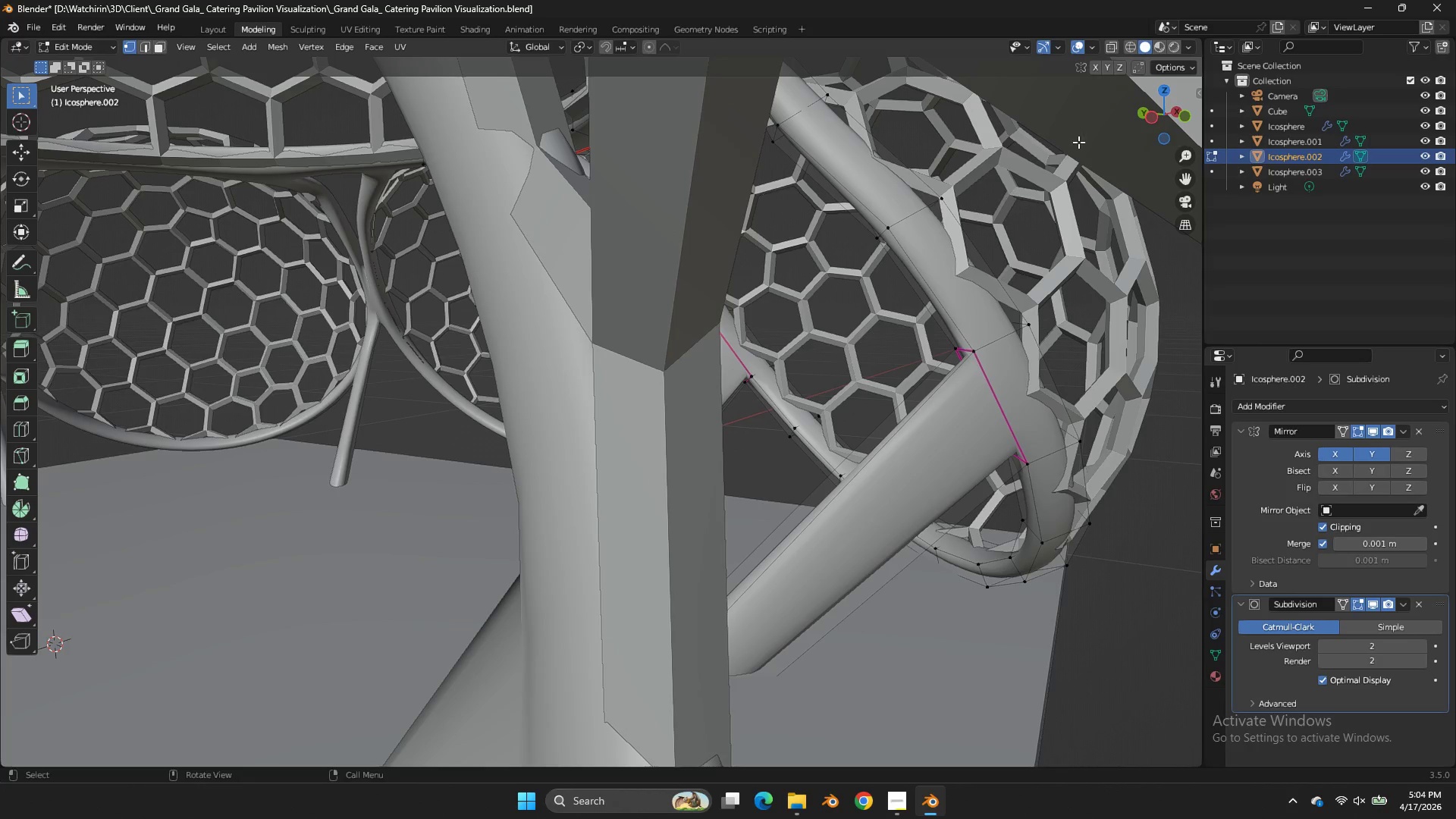 
left_click_drag(start_coordinate=[1147, 112], to_coordinate=[1123, 102])
 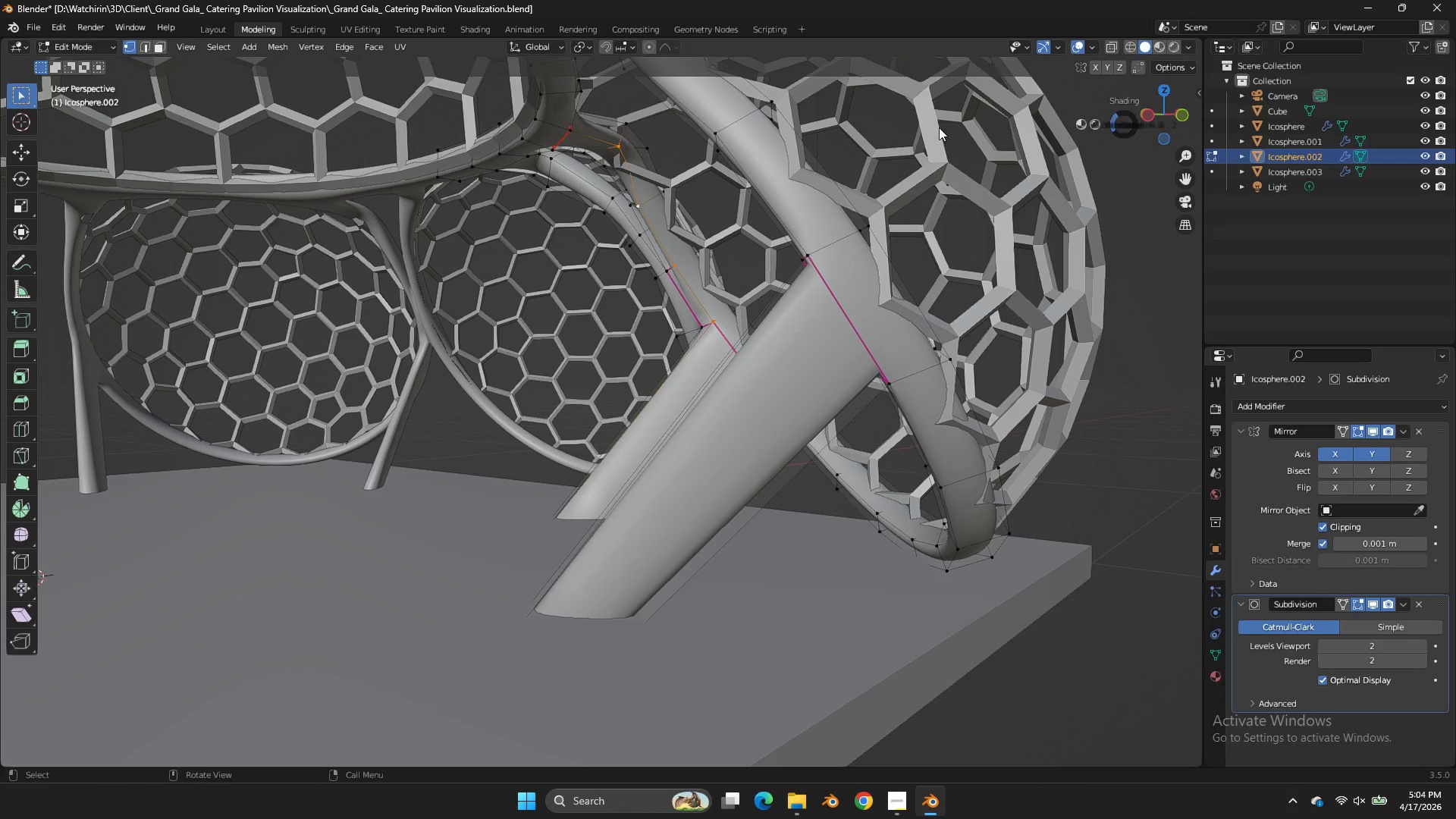 
key(Z)
 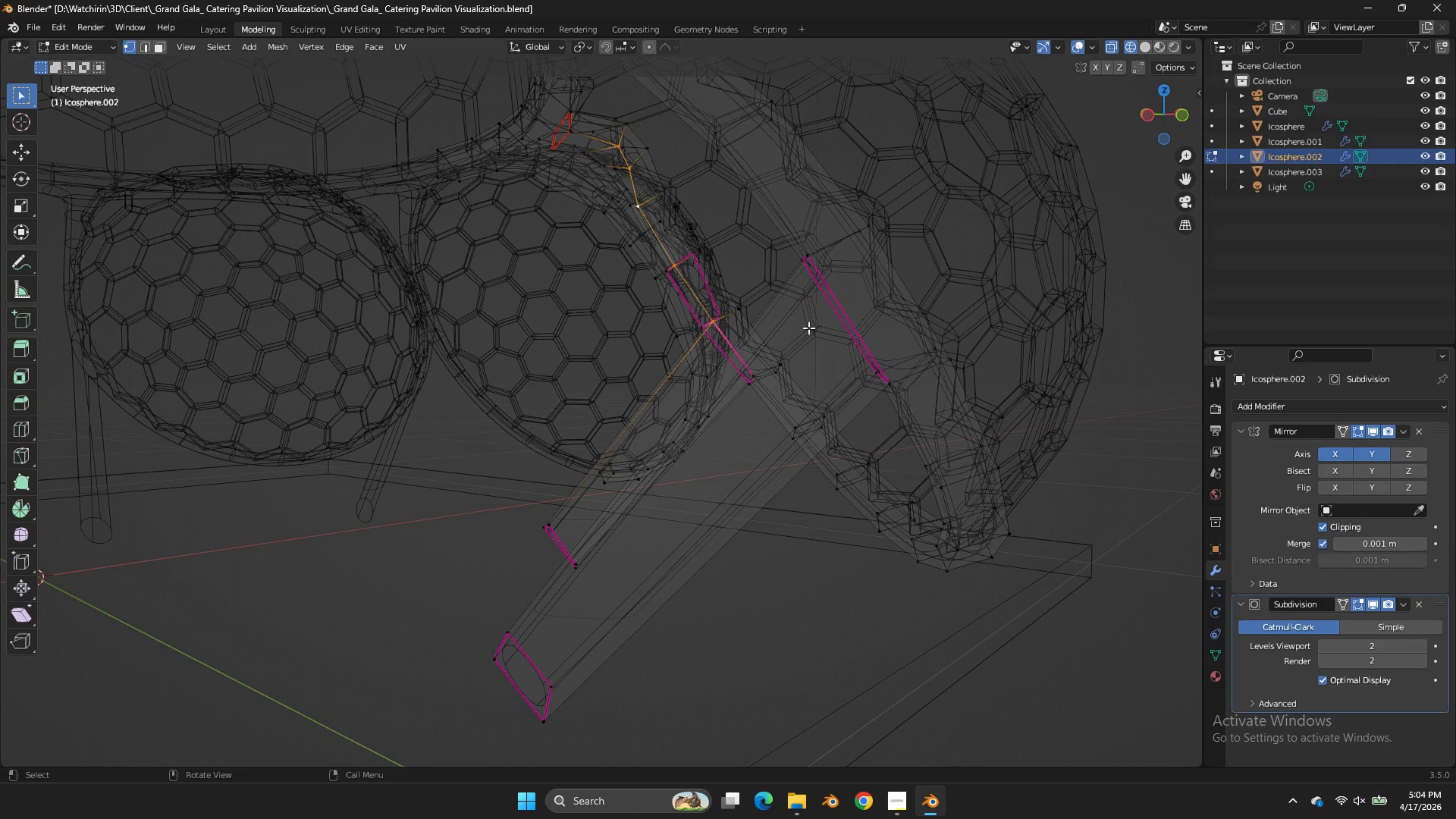 
hold_key(key=ShiftLeft, duration=0.88)
hold_key(key=AltLeft, duration=0.73)
left_click([767, 397])
 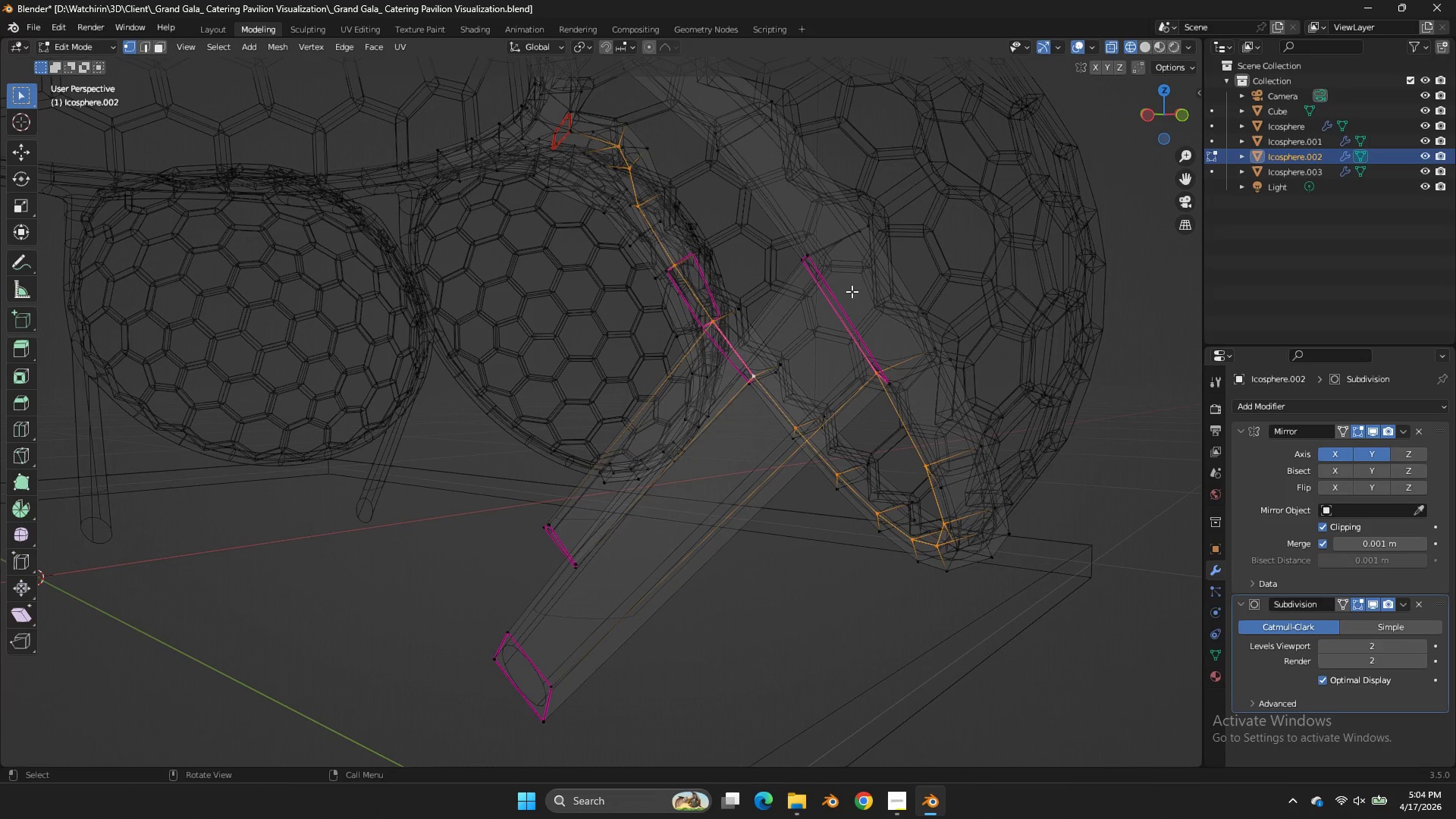 
hold_key(key=ShiftLeft, duration=2.05)
hold_key(key=AltLeft, duration=1.94)
left_click([822, 296])
 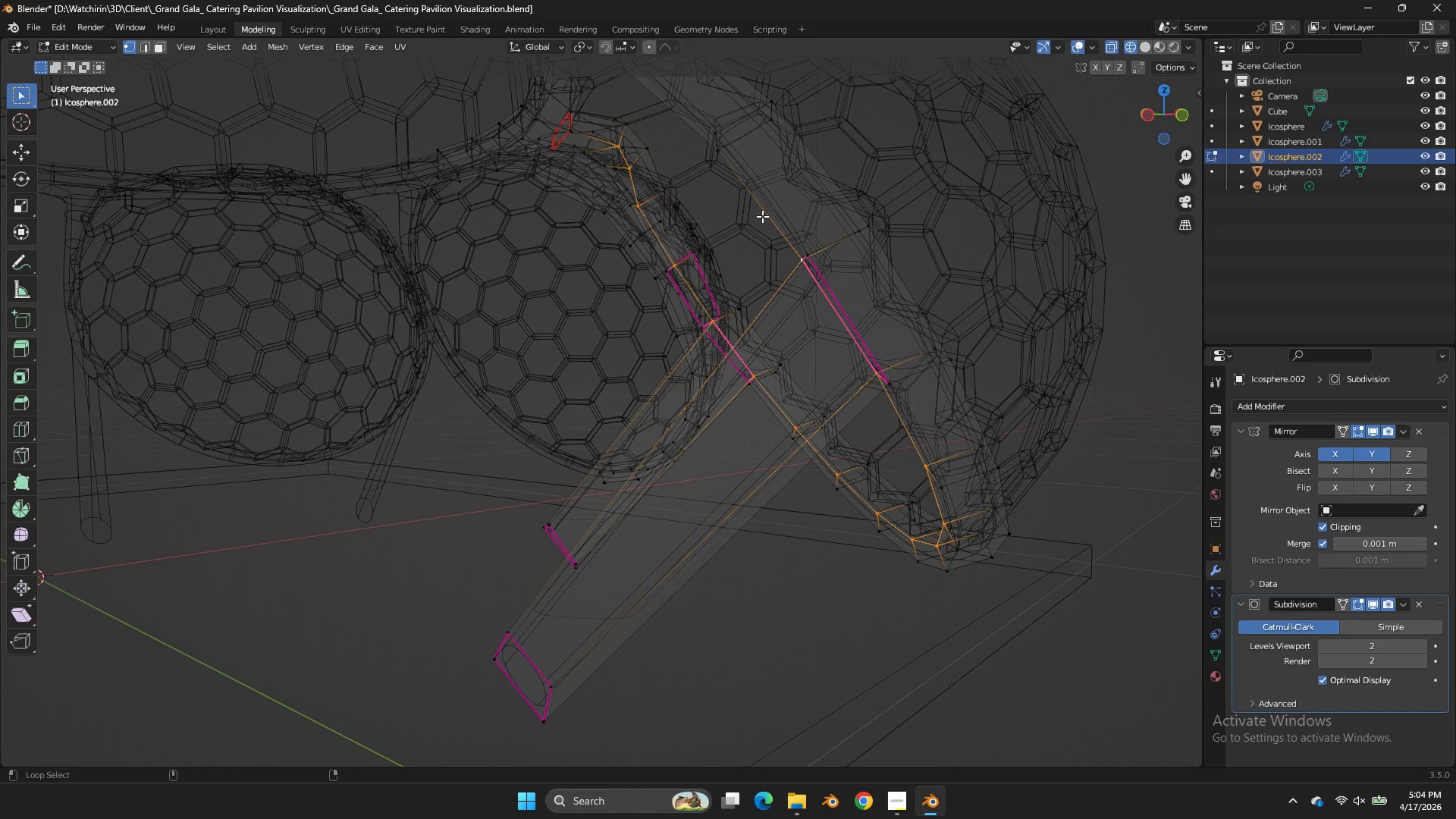 
left_click([753, 208])
 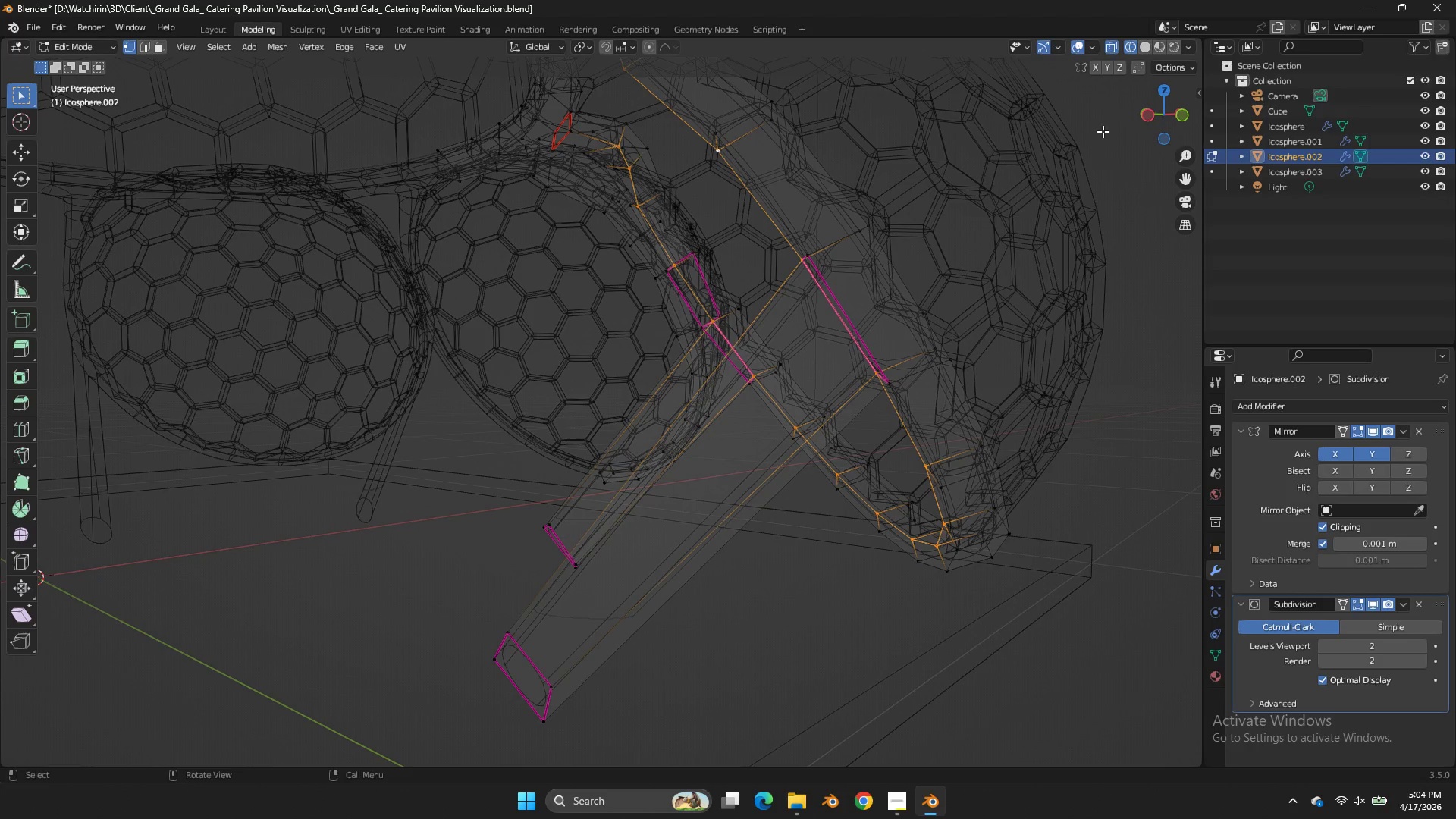 
left_click_drag(start_coordinate=[1146, 102], to_coordinate=[1147, 136])
 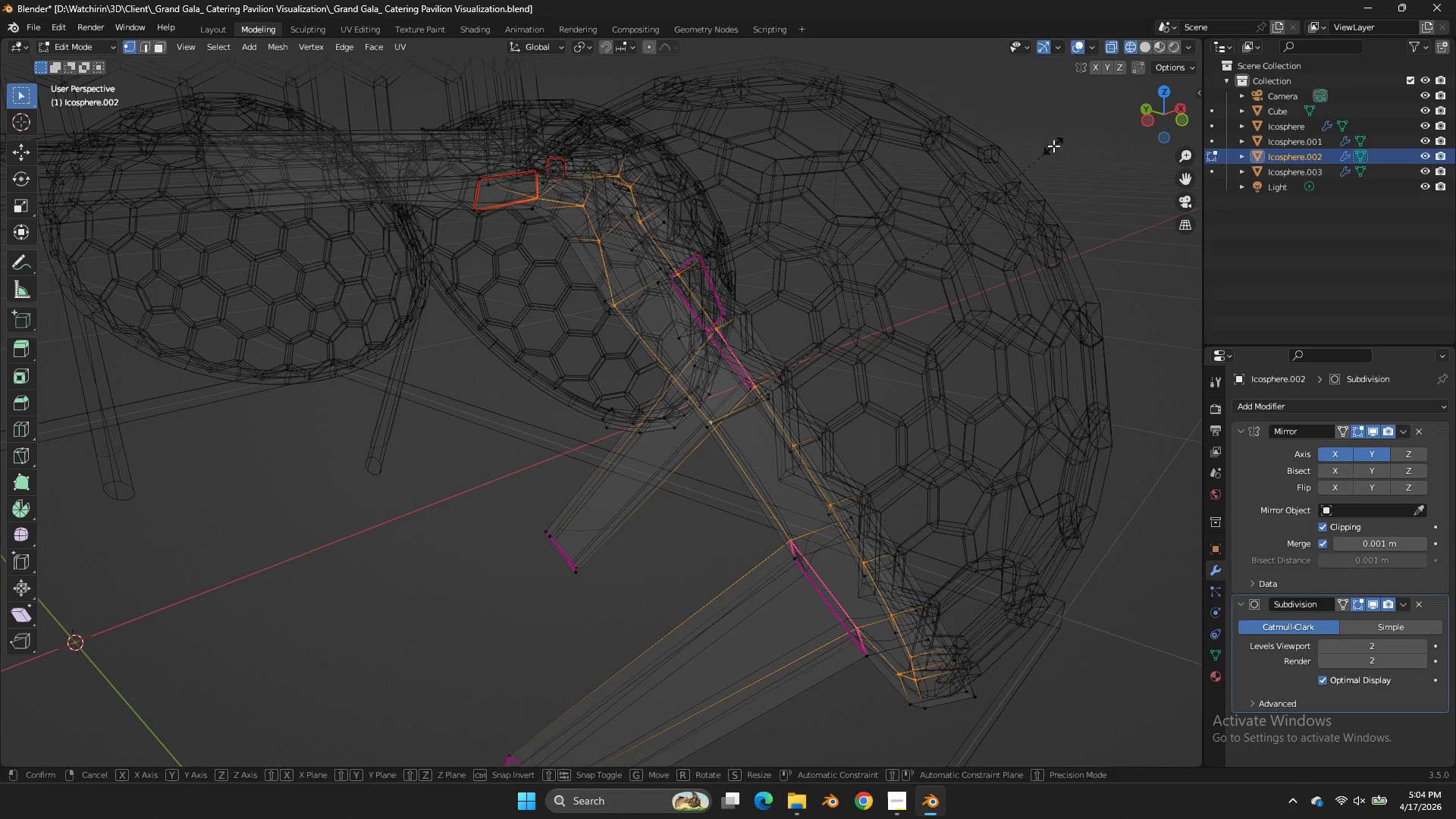 
key(S)
 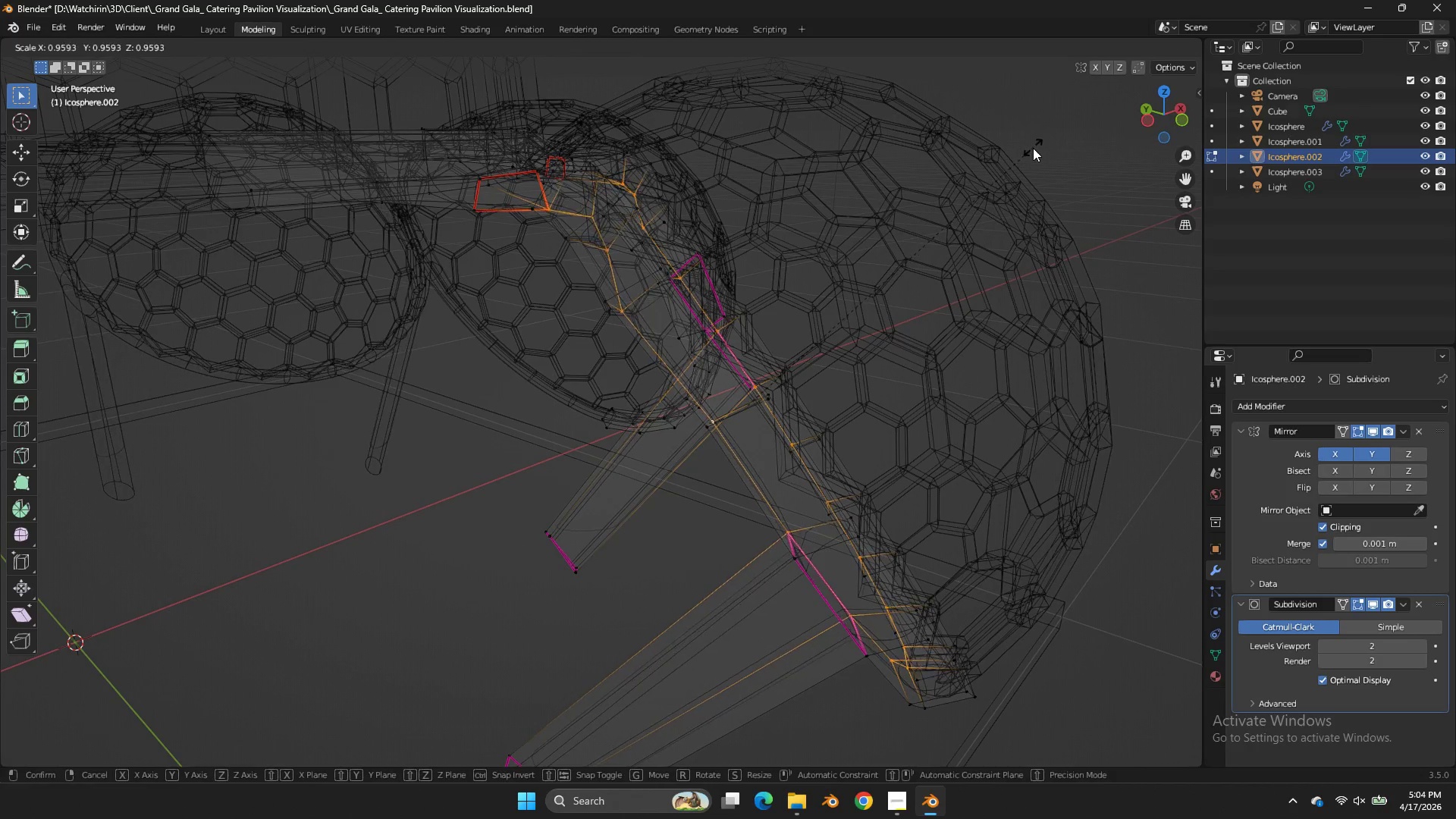 
left_click([1031, 148])
 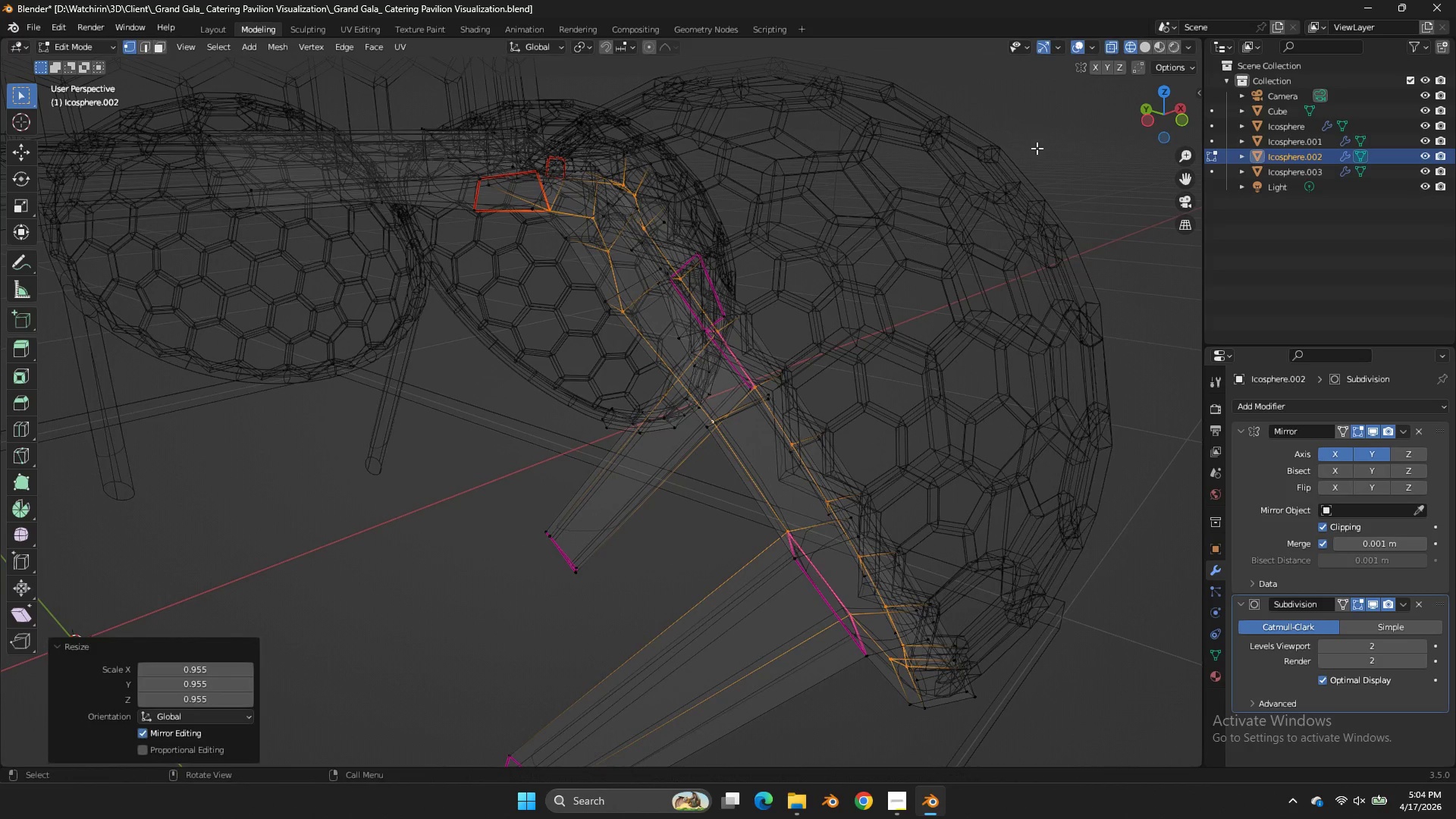 
type(zg)
 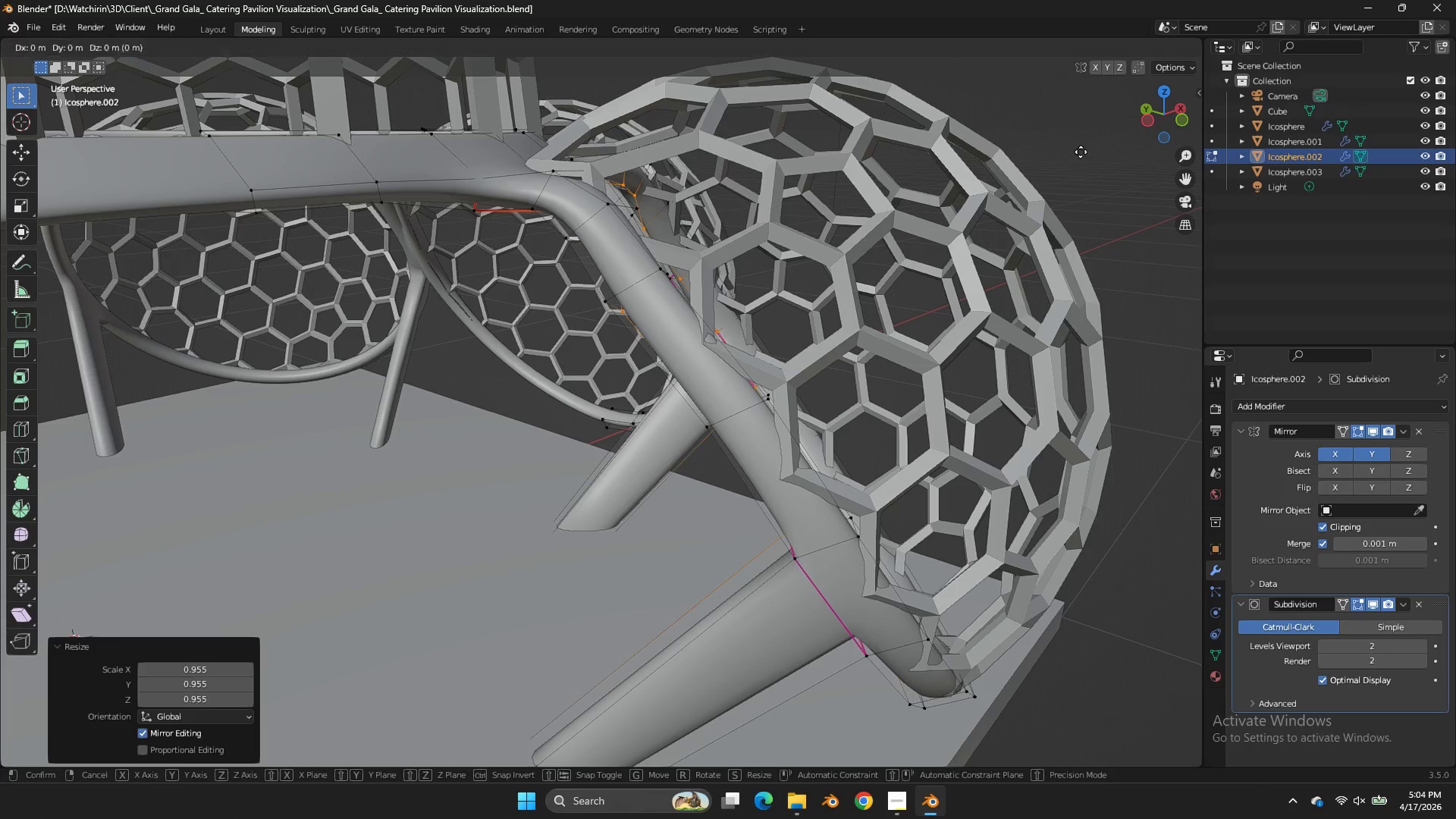 
hold_key(key=ShiftLeft, duration=0.72)
 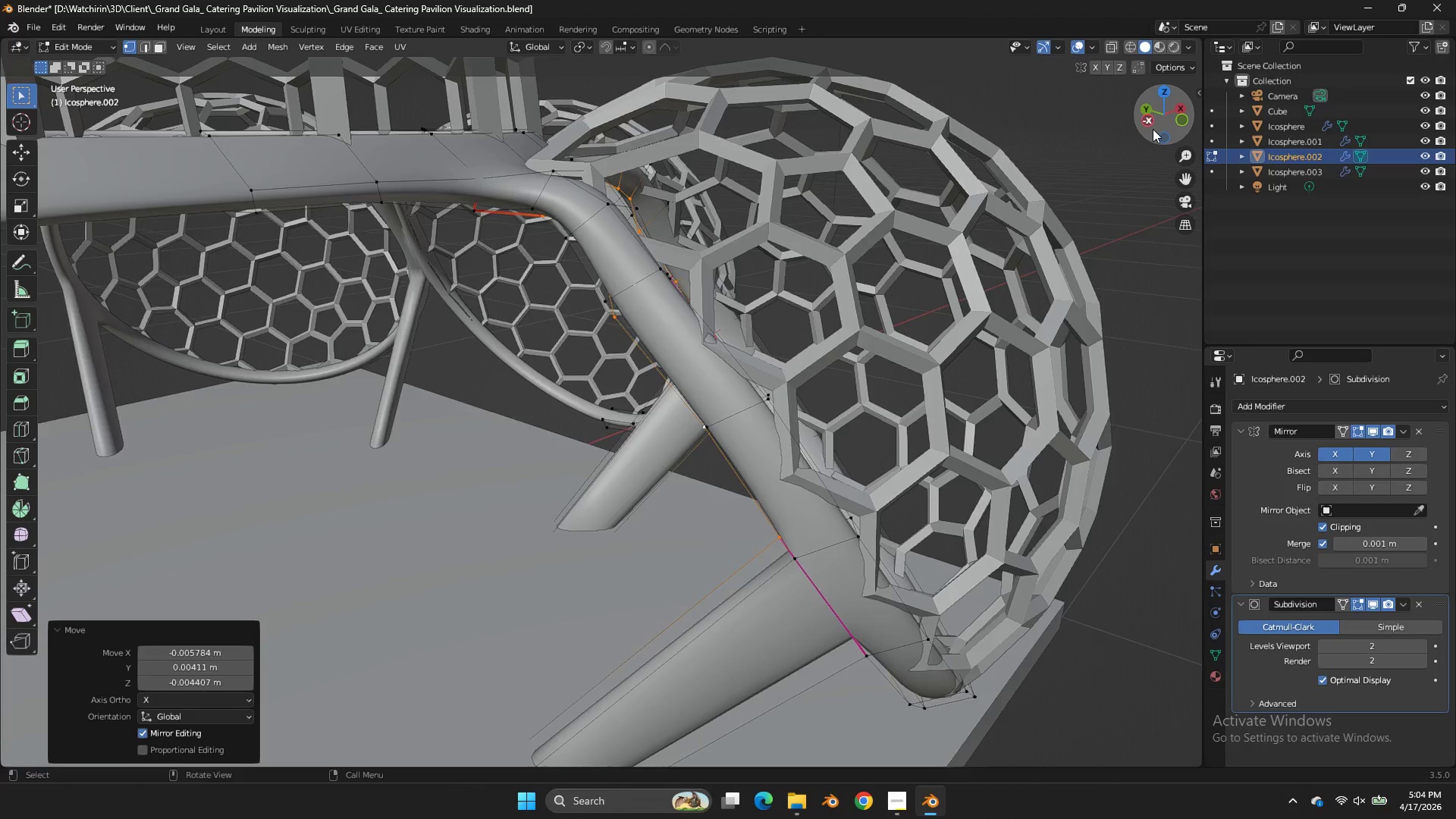 
left_click_drag(start_coordinate=[1156, 130], to_coordinate=[102, 114])
 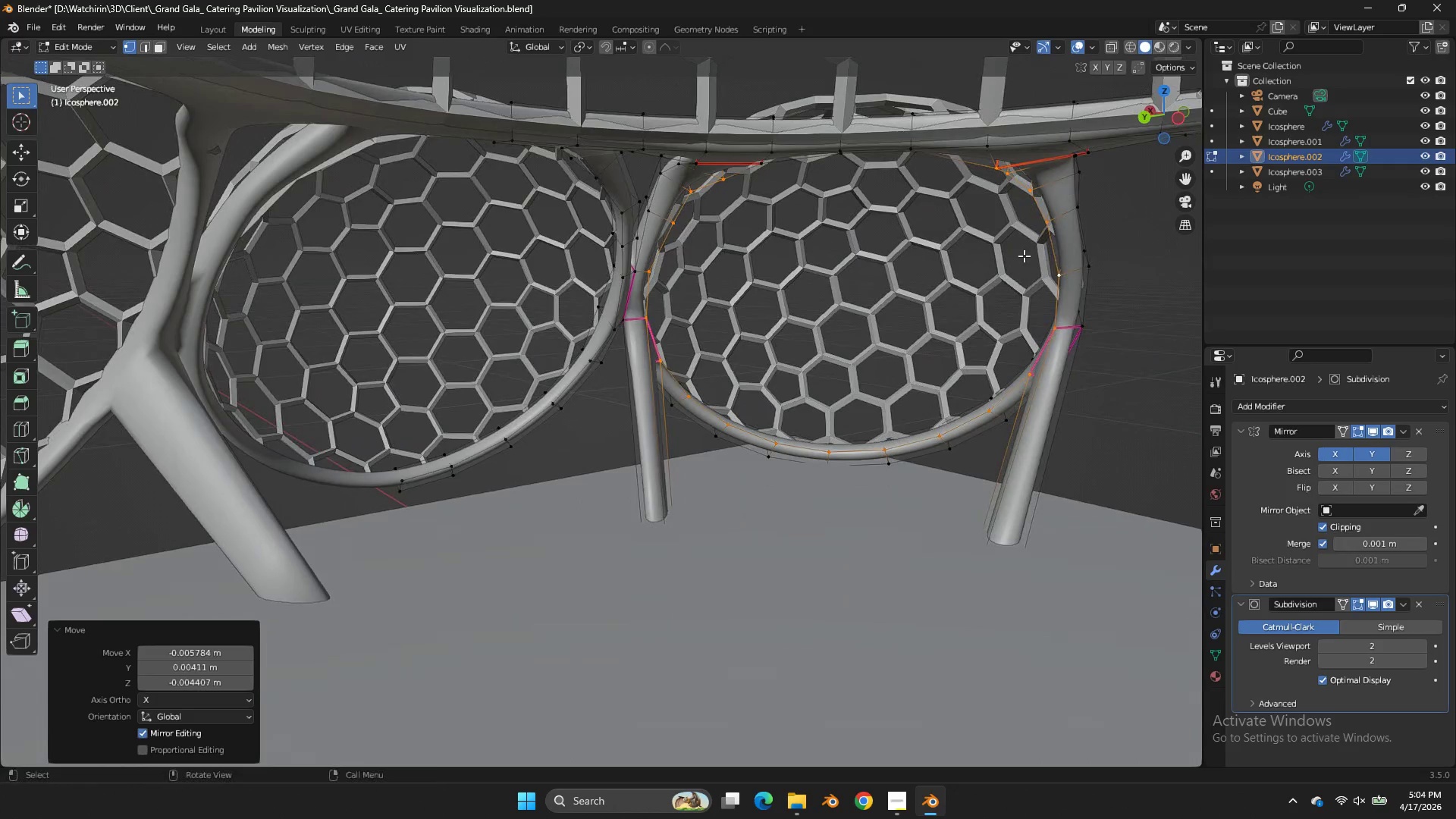 
key(Control+ControlLeft)
 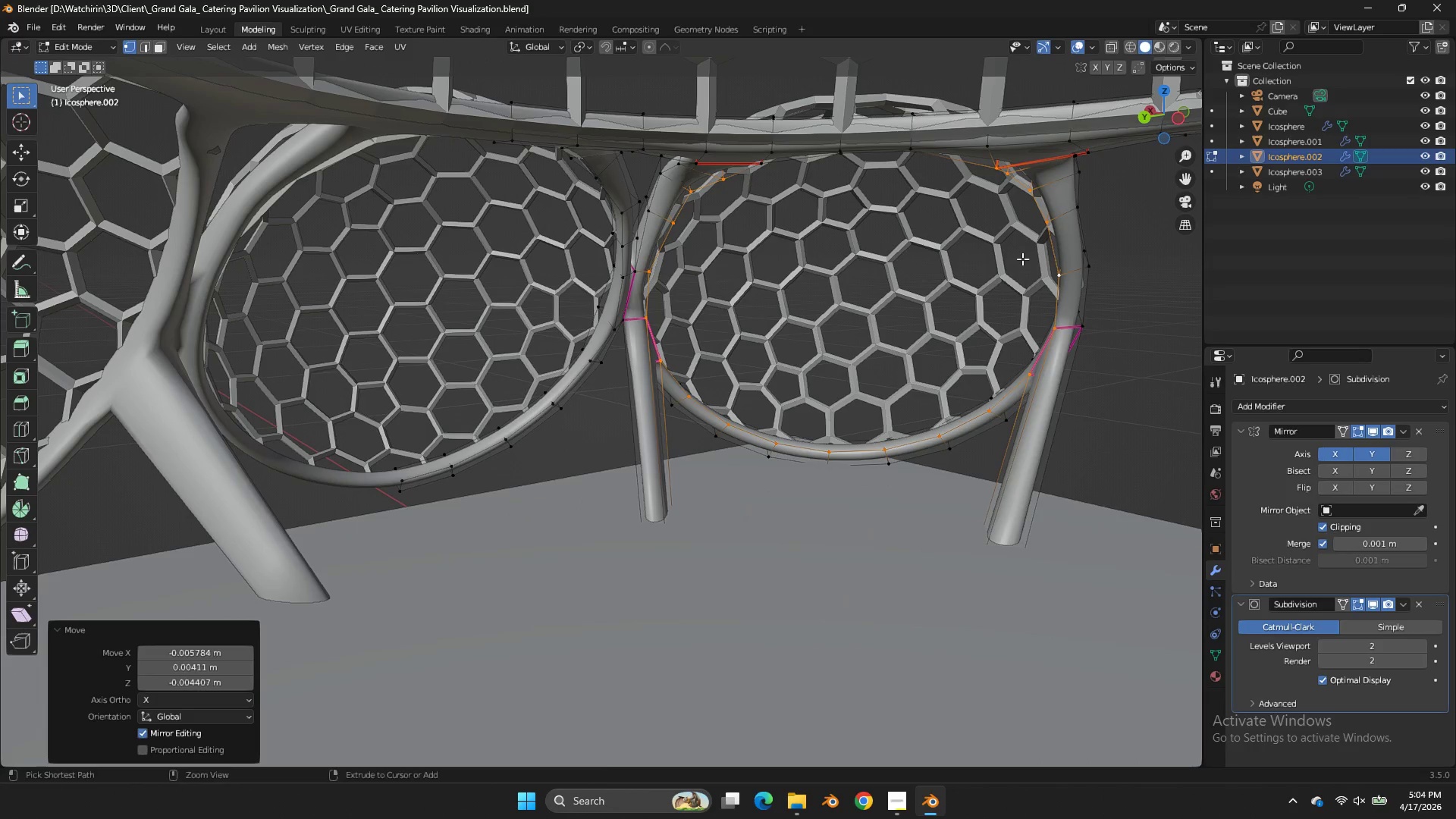 
key(Control+S)
 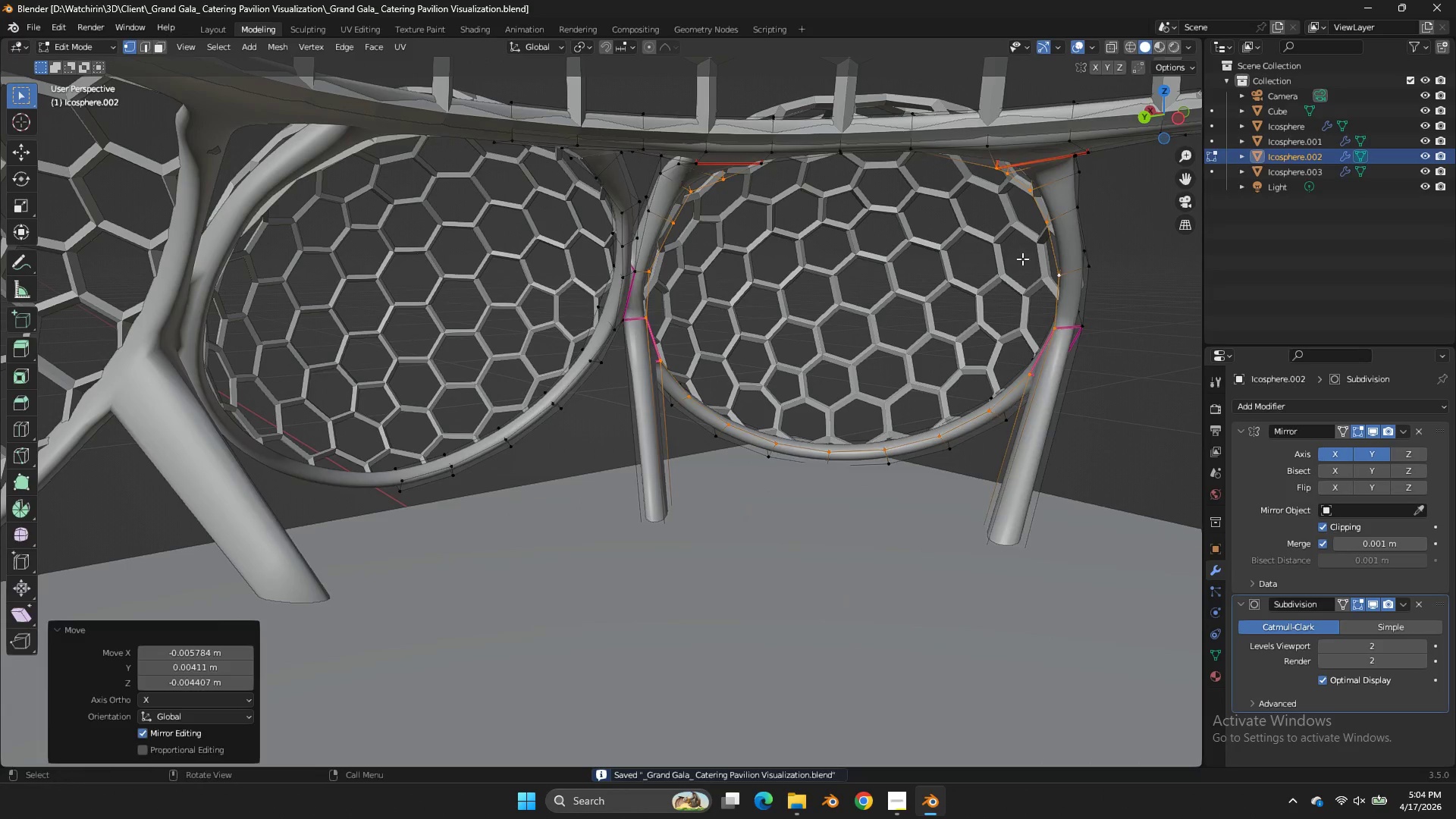 
key(Tab)
 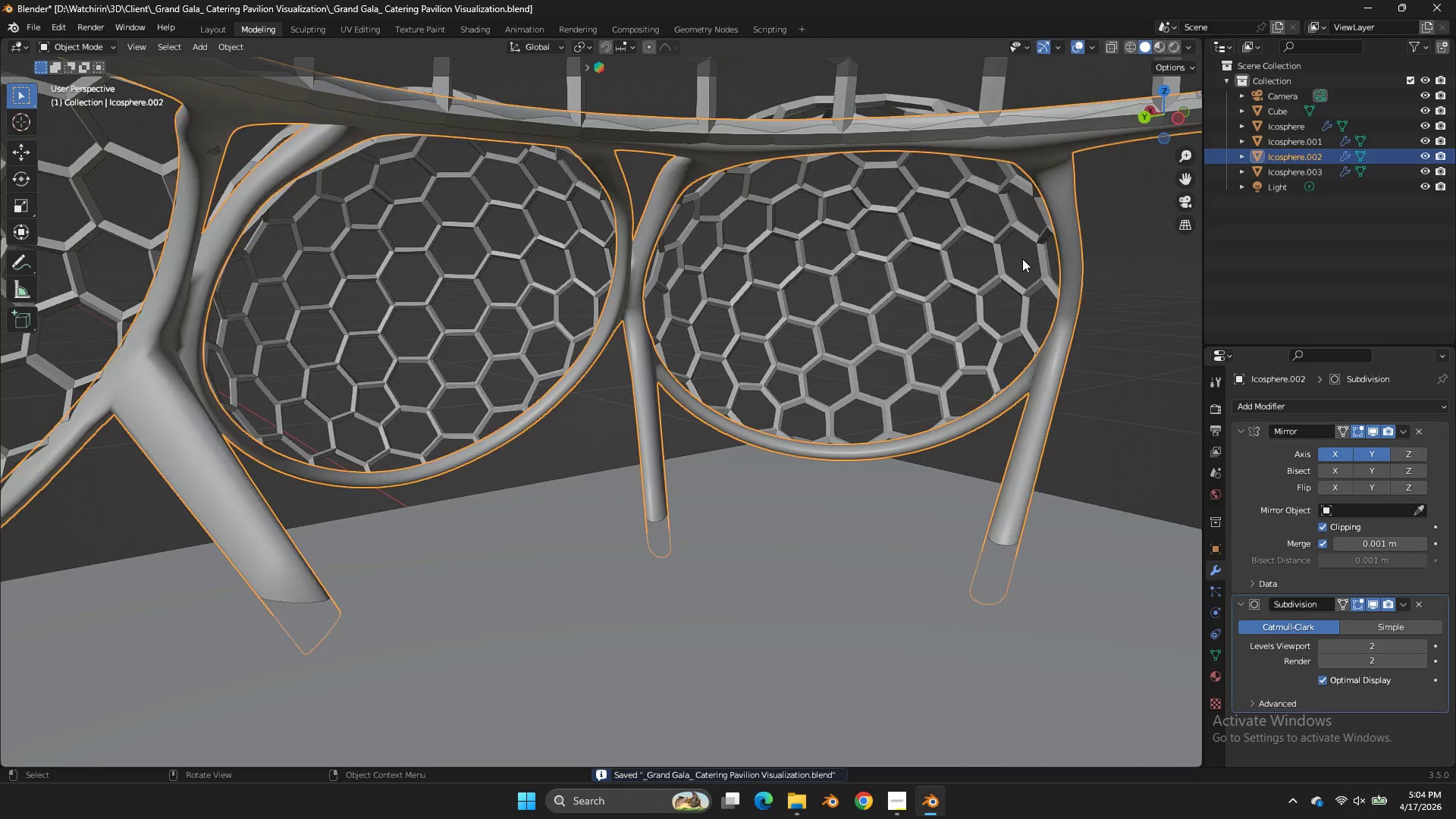 
key(Control+ControlLeft)
 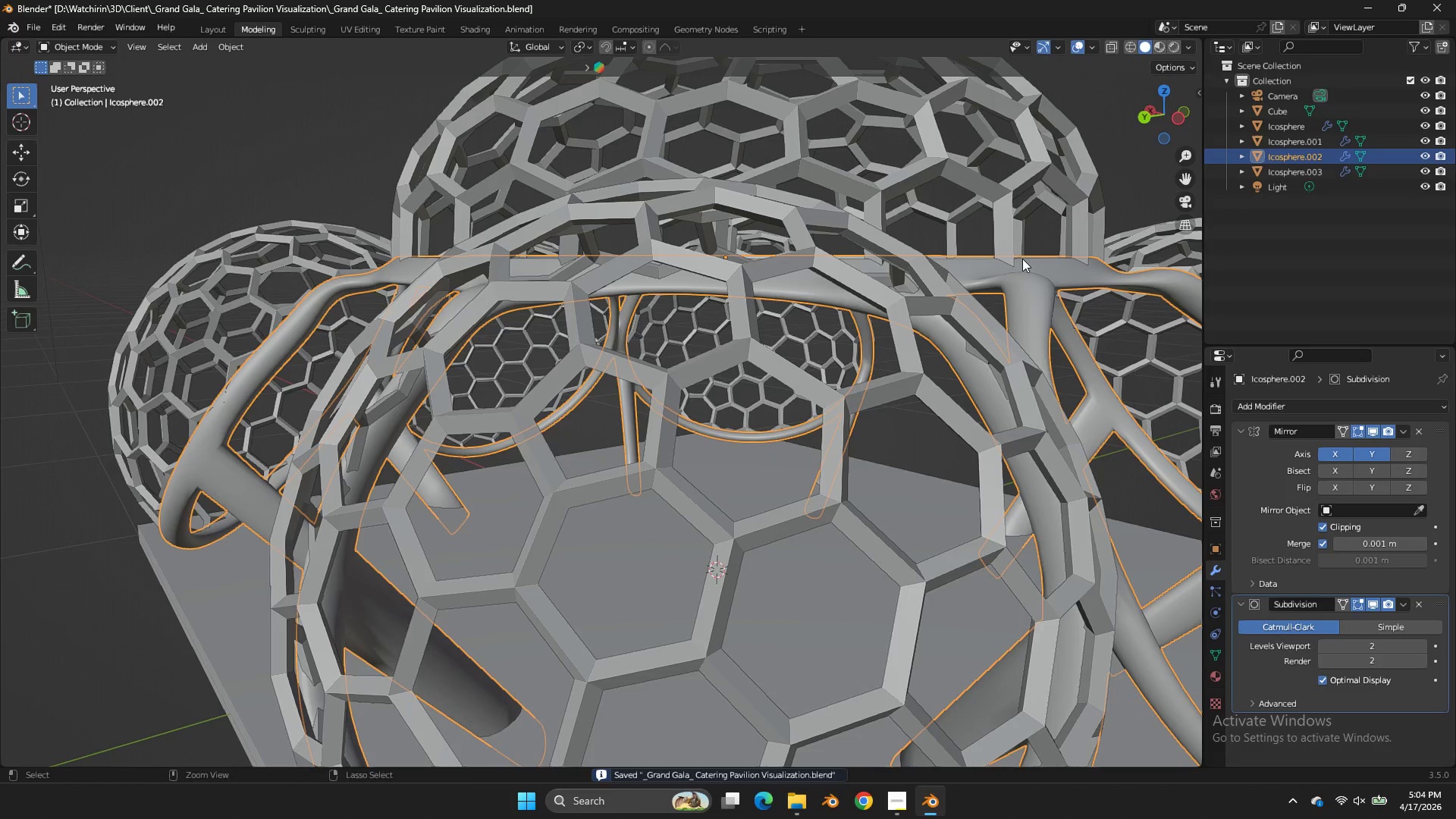 
key(Control+S)
 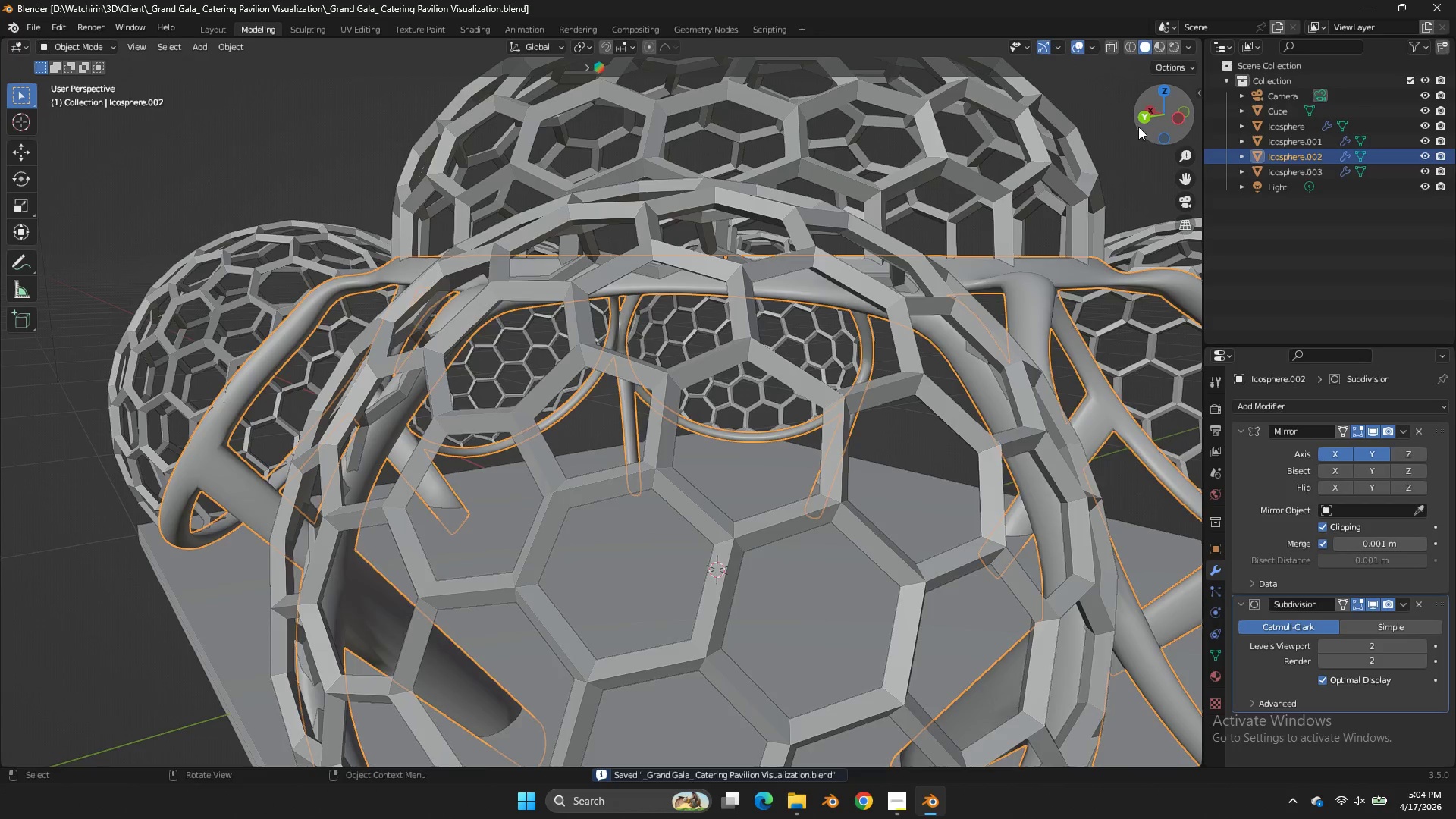 
scroll: coordinate [1022, 259], scroll_direction: down, amount: 3.0
 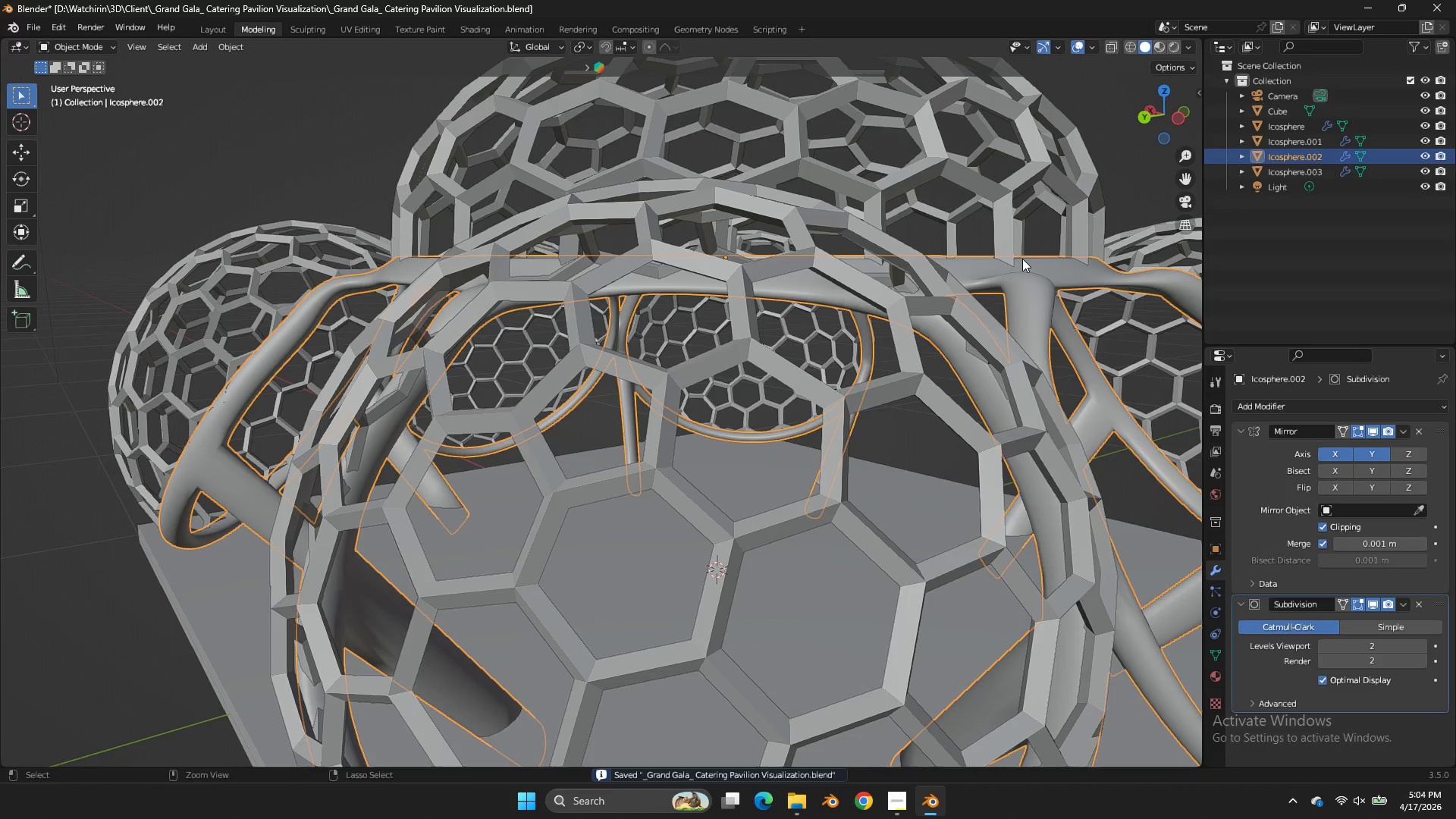 
left_click_drag(start_coordinate=[1142, 126], to_coordinate=[72, 162])
 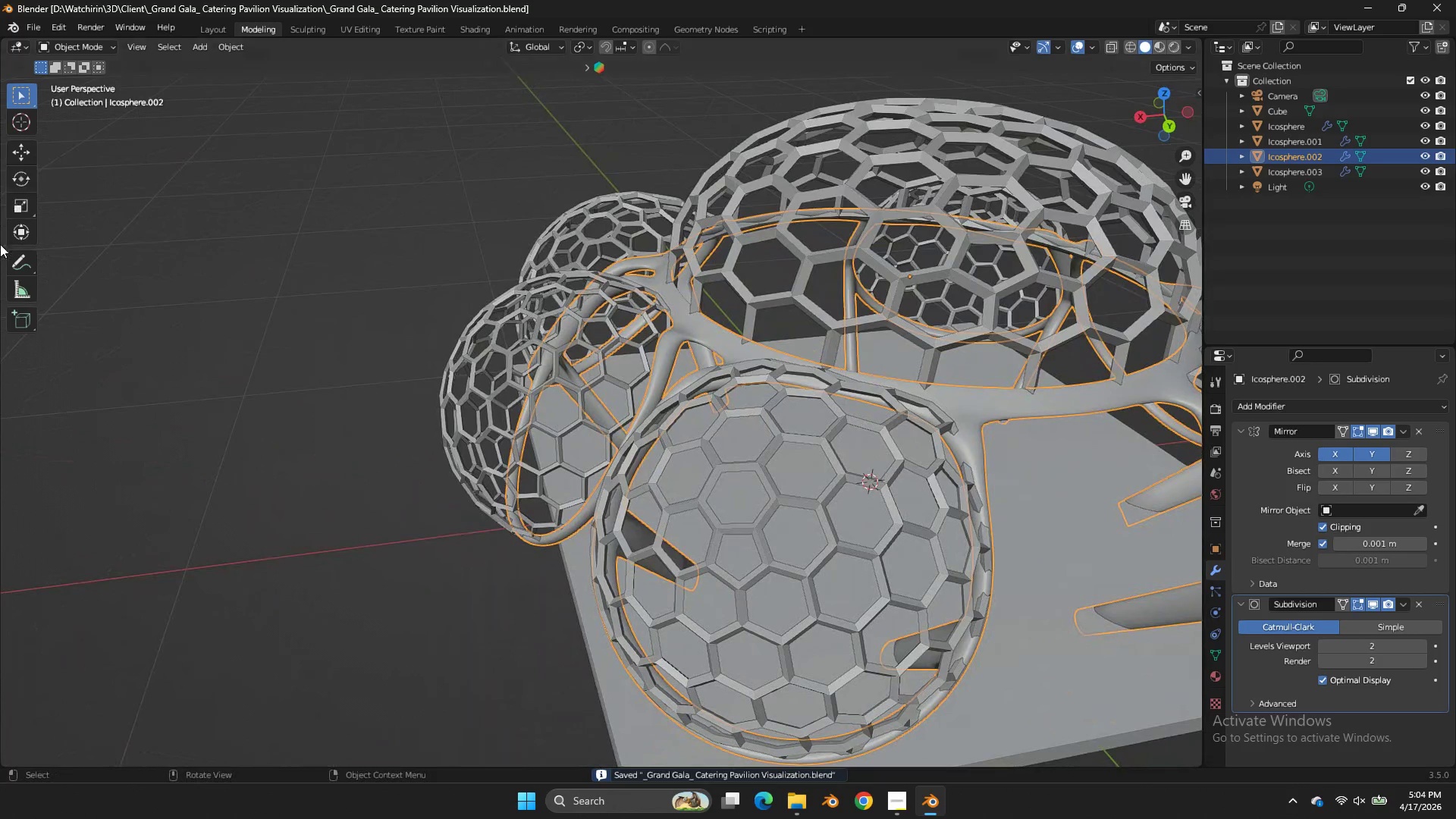 
scroll: coordinate [0, 239], scroll_direction: up, amount: 2.0
 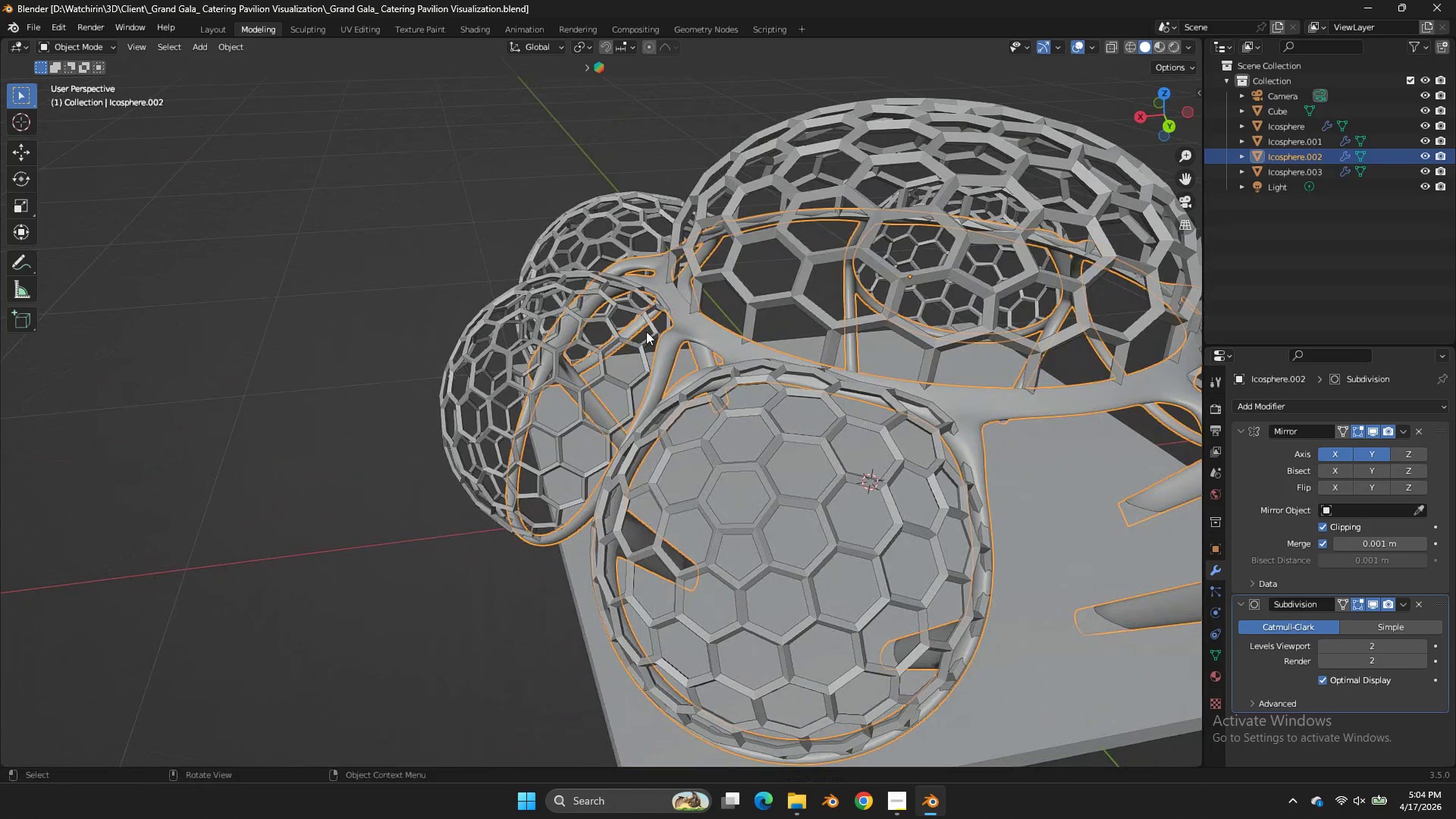 
left_click_drag(start_coordinate=[649, 331], to_coordinate=[679, 335])
 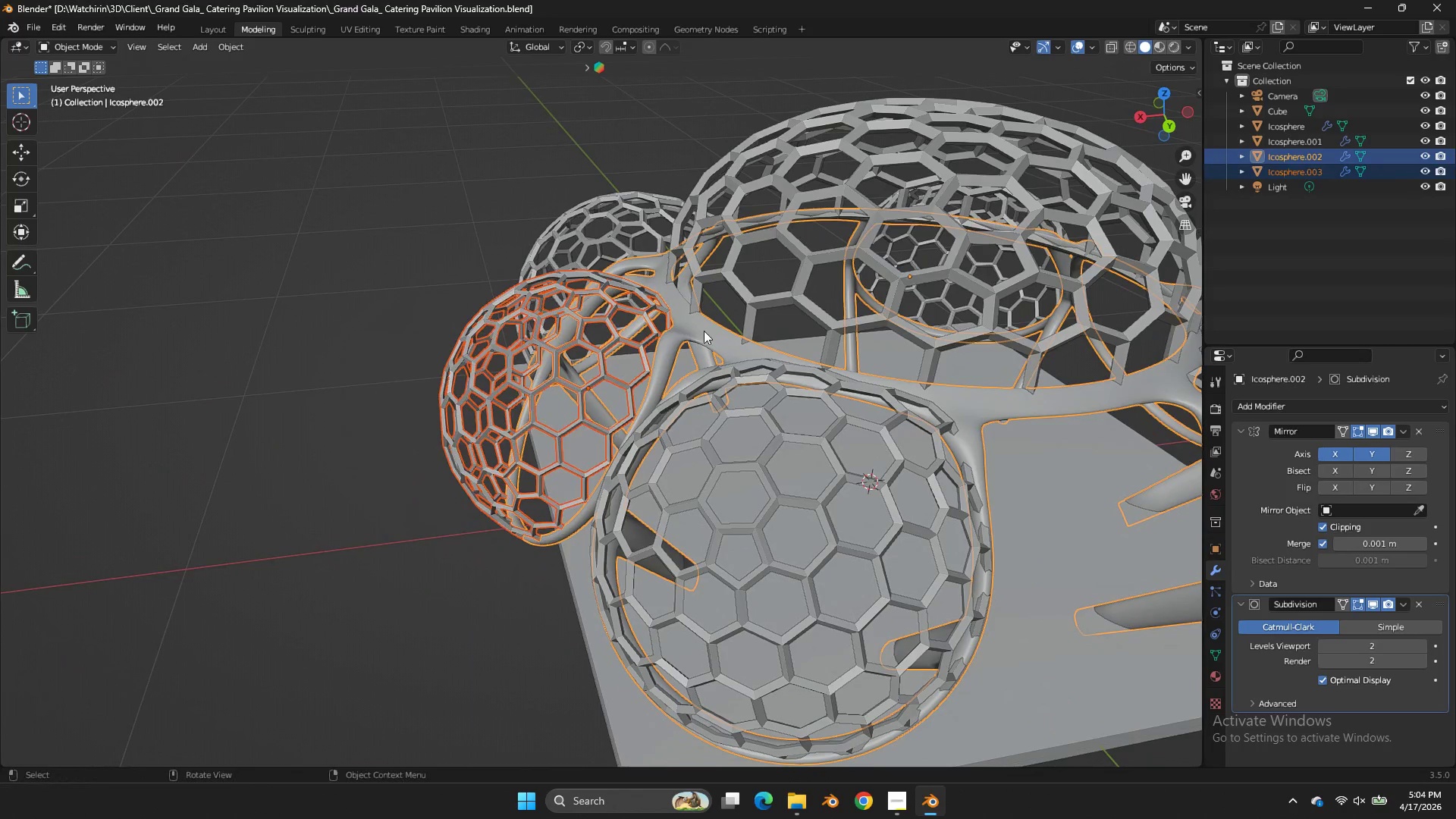 
scroll: coordinate [709, 328], scroll_direction: up, amount: 3.0
 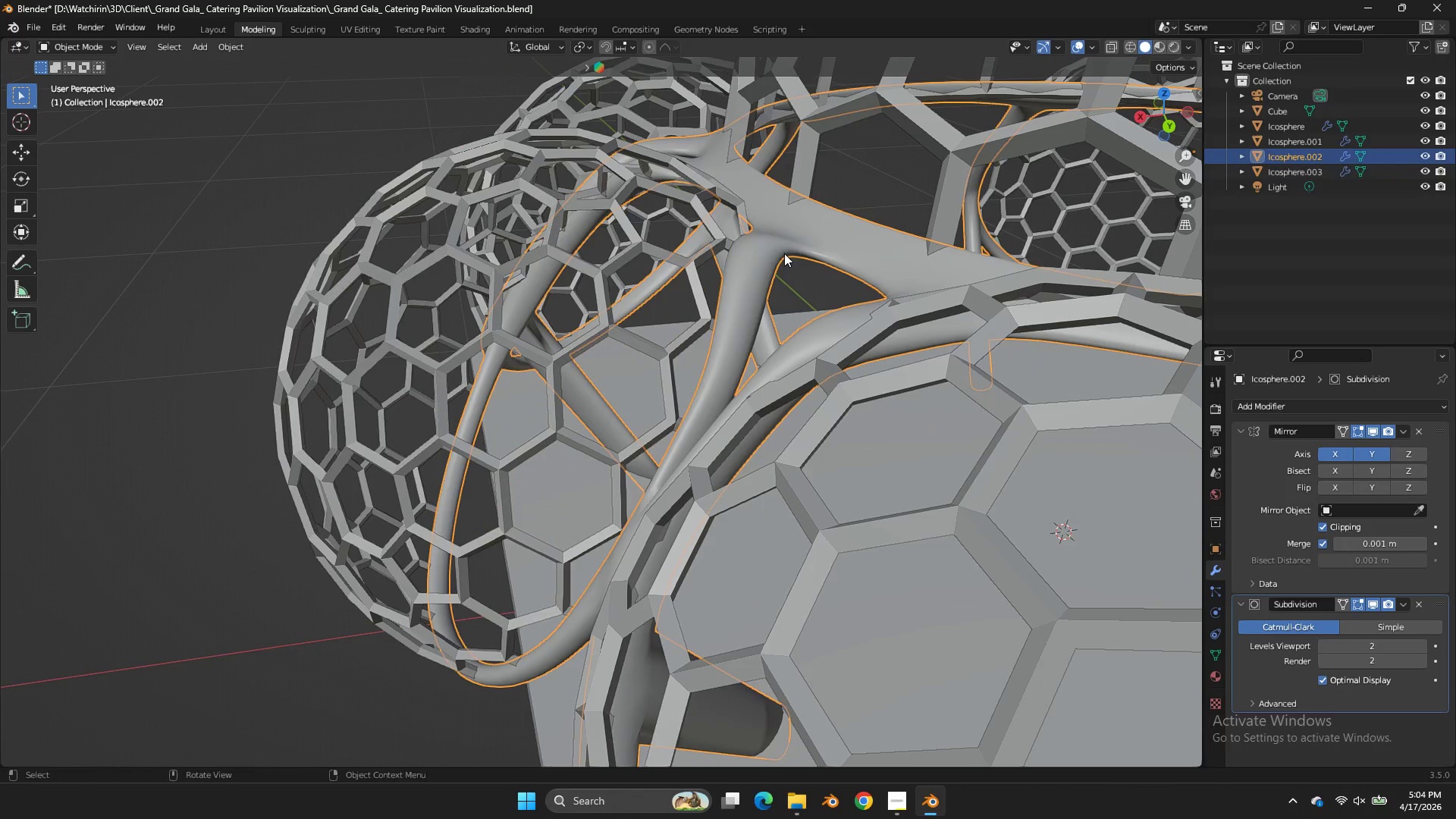 
key(Tab)
 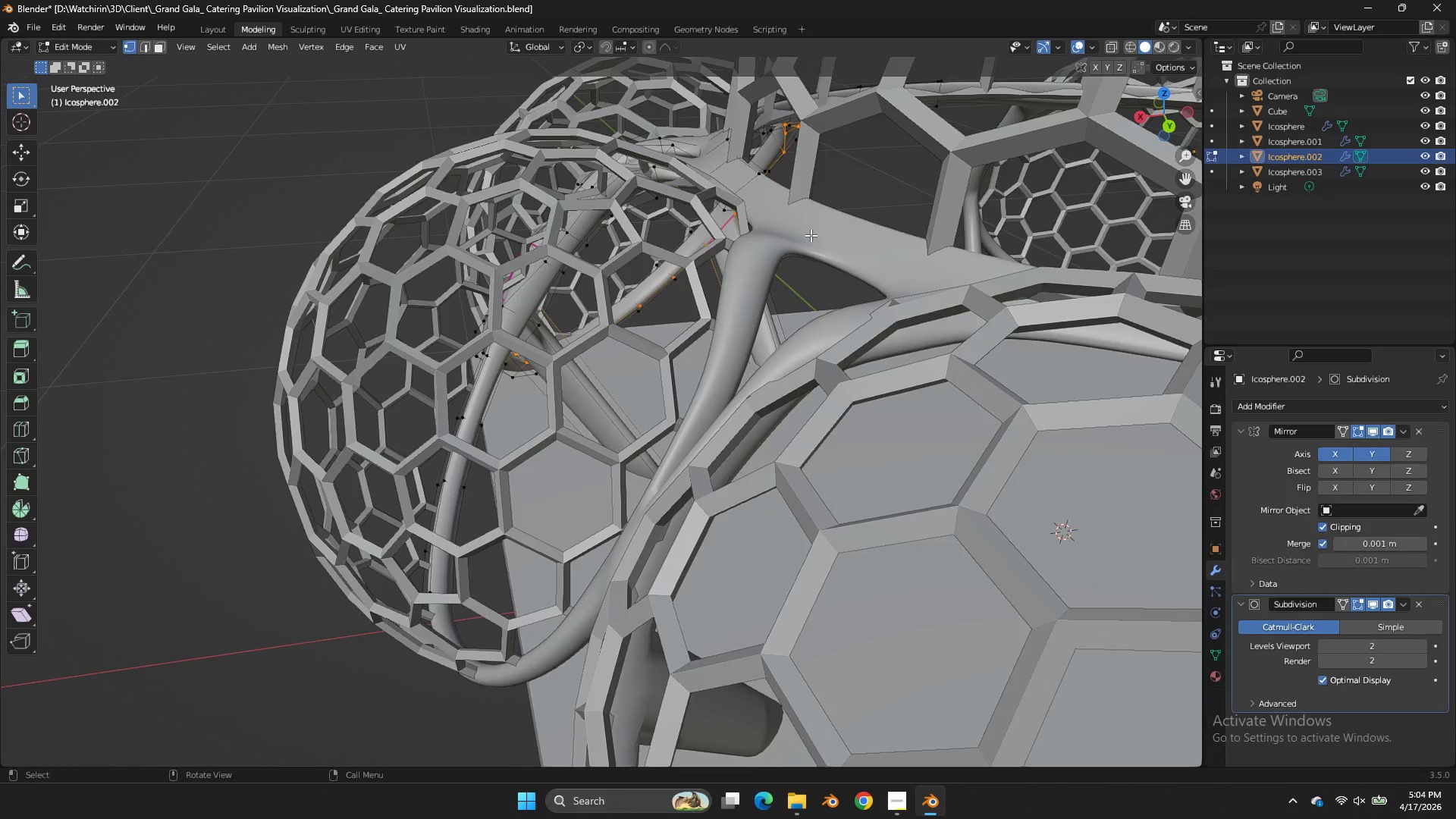 
scroll: coordinate [811, 235], scroll_direction: up, amount: 2.0
 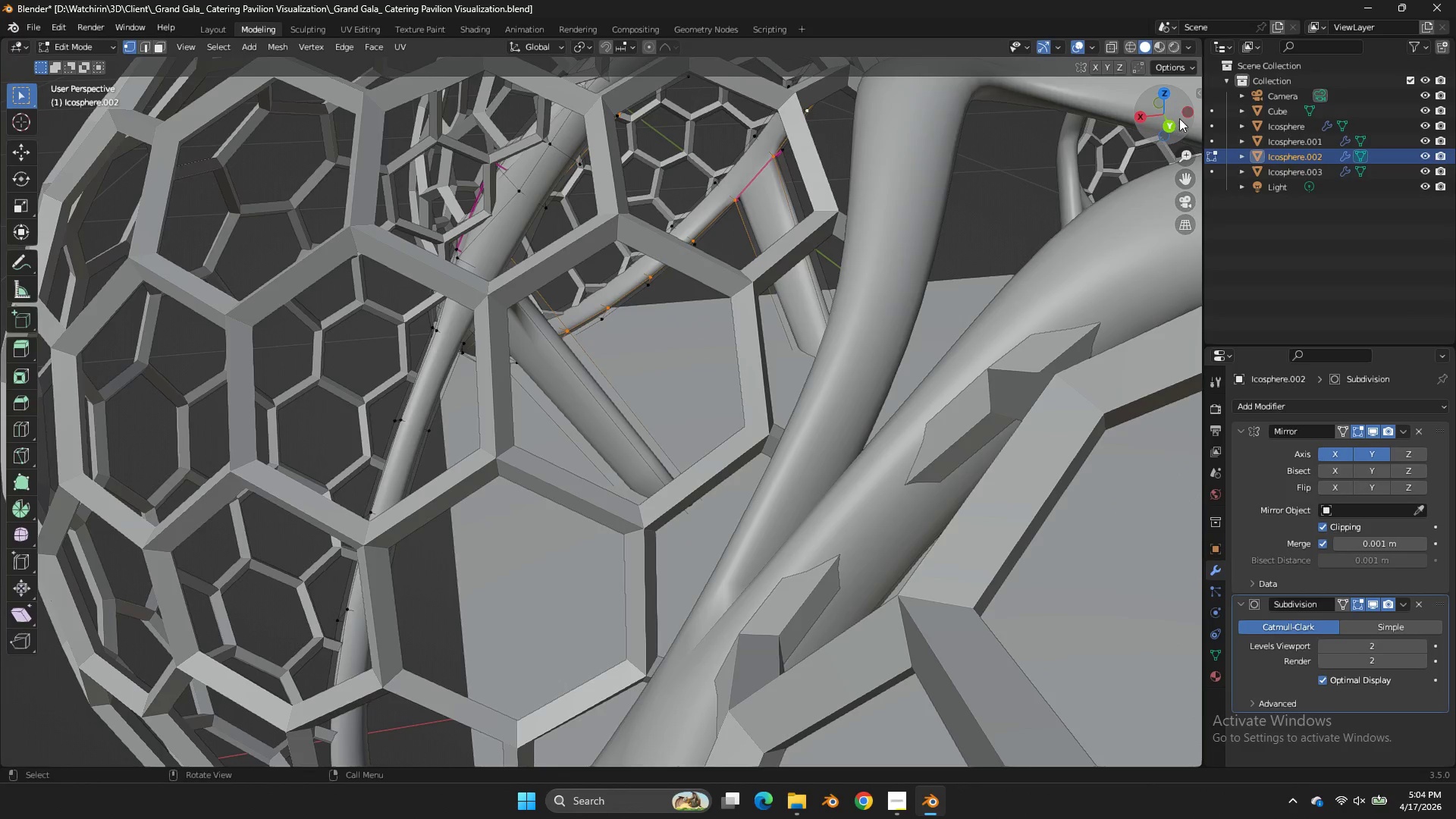 
left_click_drag(start_coordinate=[1182, 118], to_coordinate=[355, 197])
 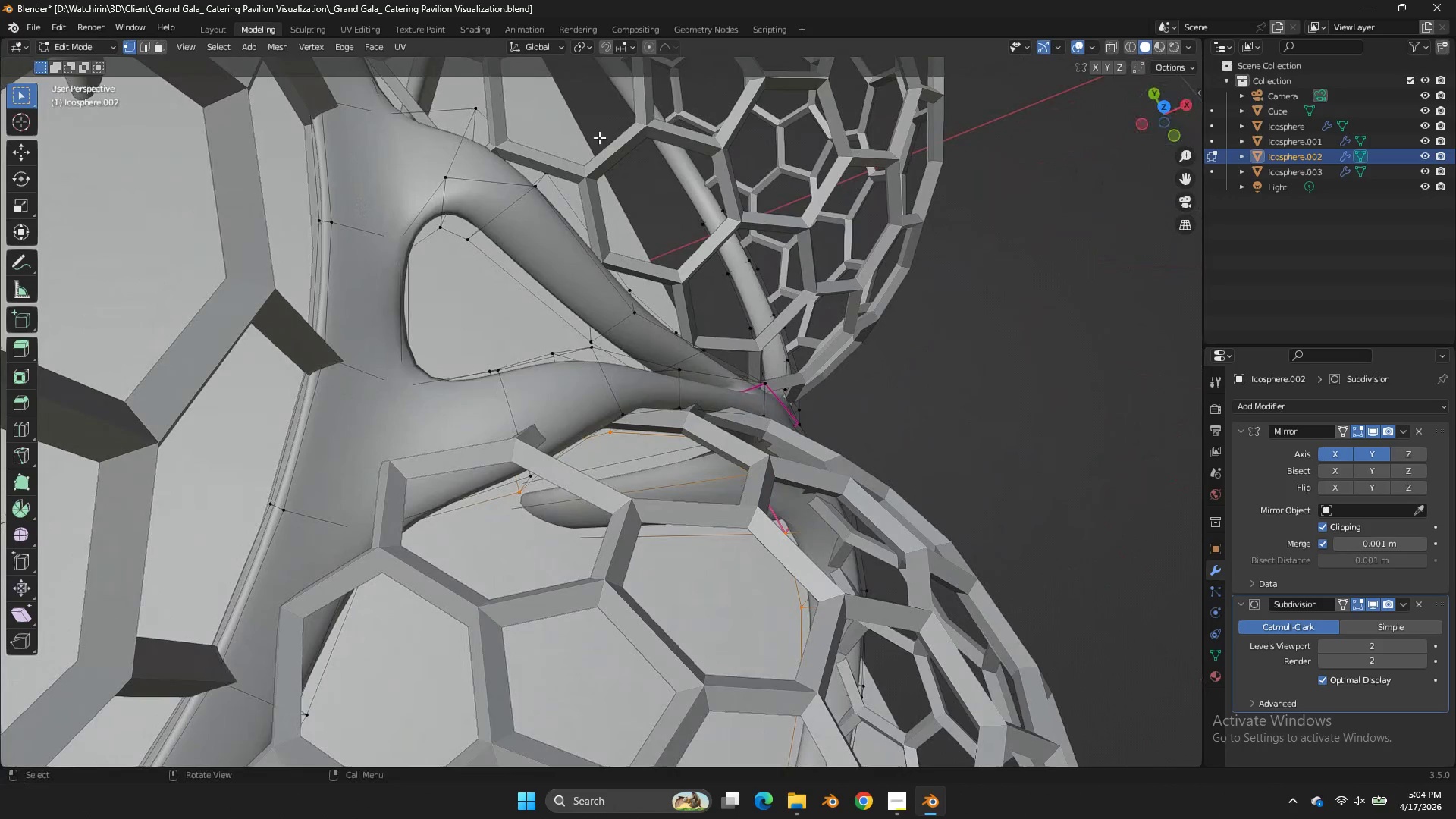 
hold_key(key=AltLeft, duration=1.2)
double_click([496, 216])
 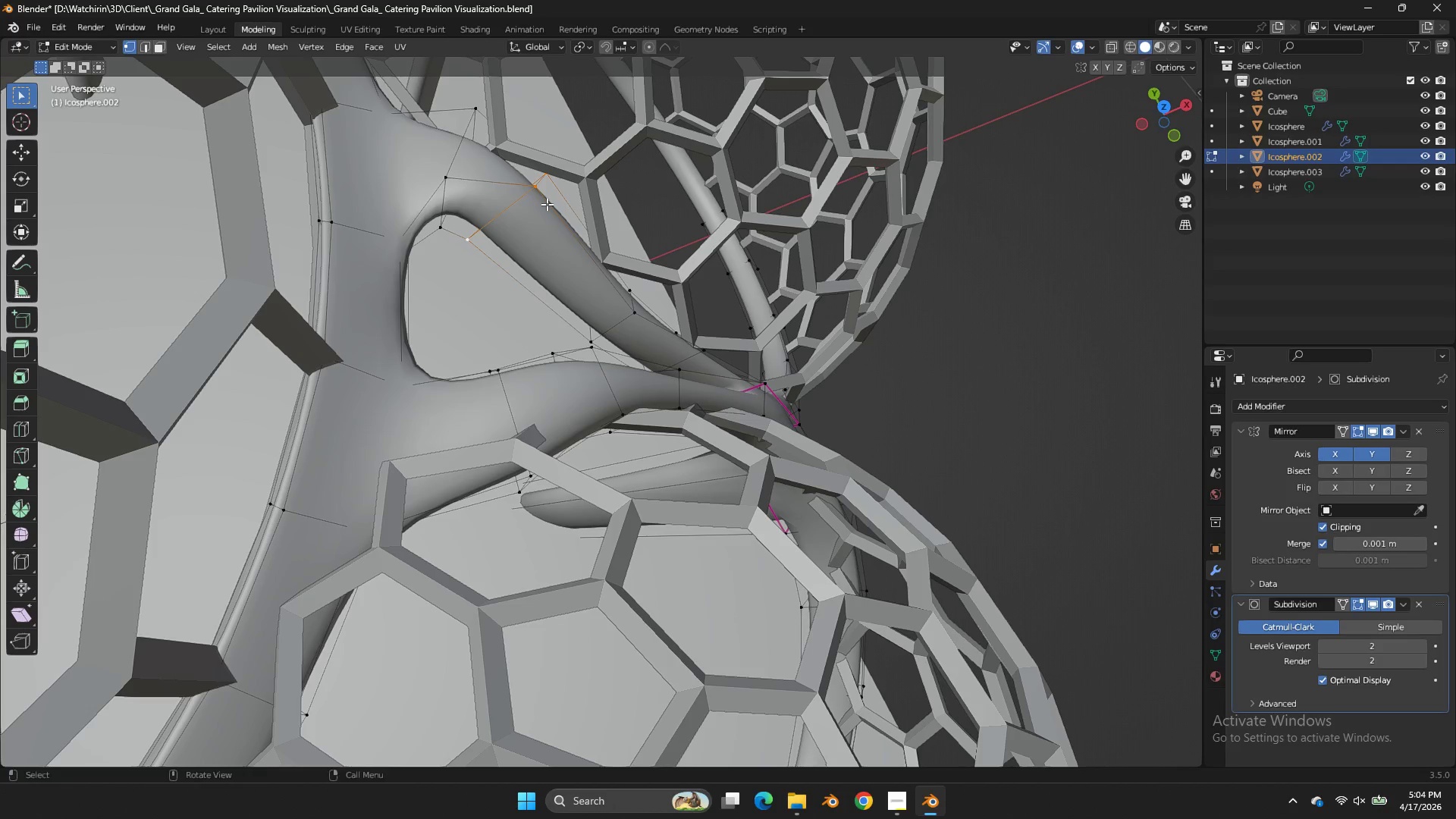 
hold_key(key=AltLeft, duration=0.61)
 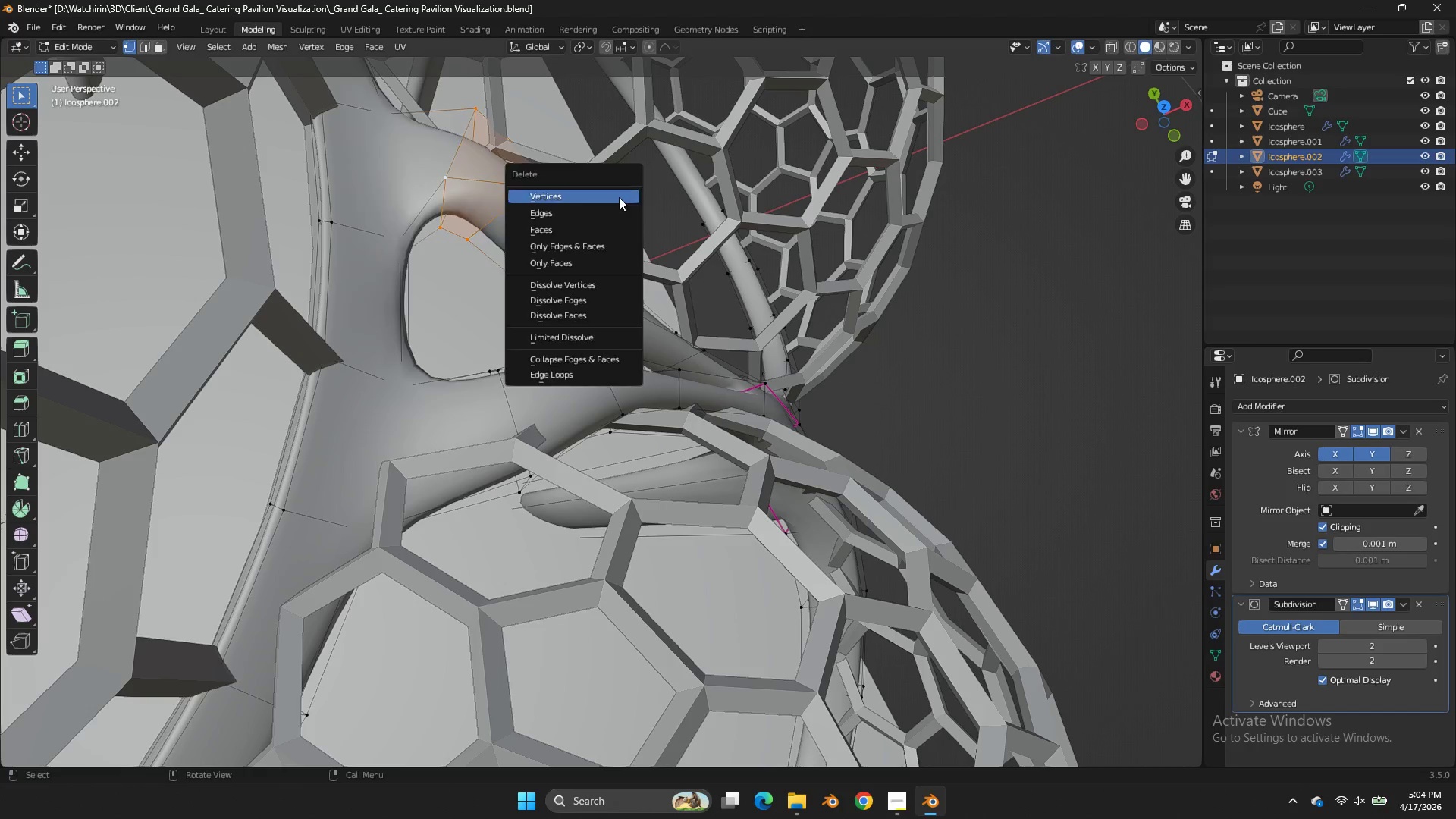 
hold_key(key=ShiftLeft, duration=0.58)
 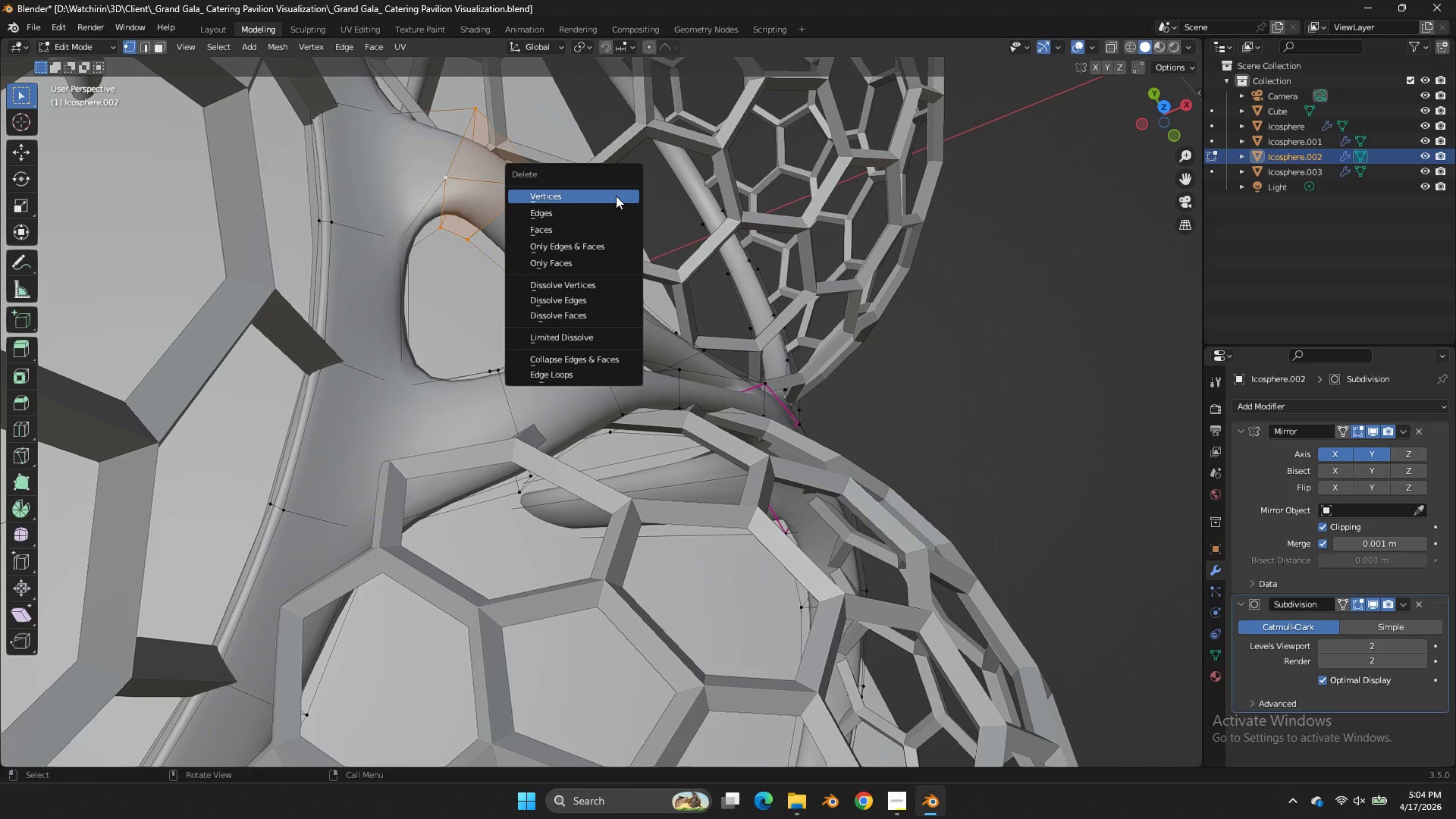 
key(X)
 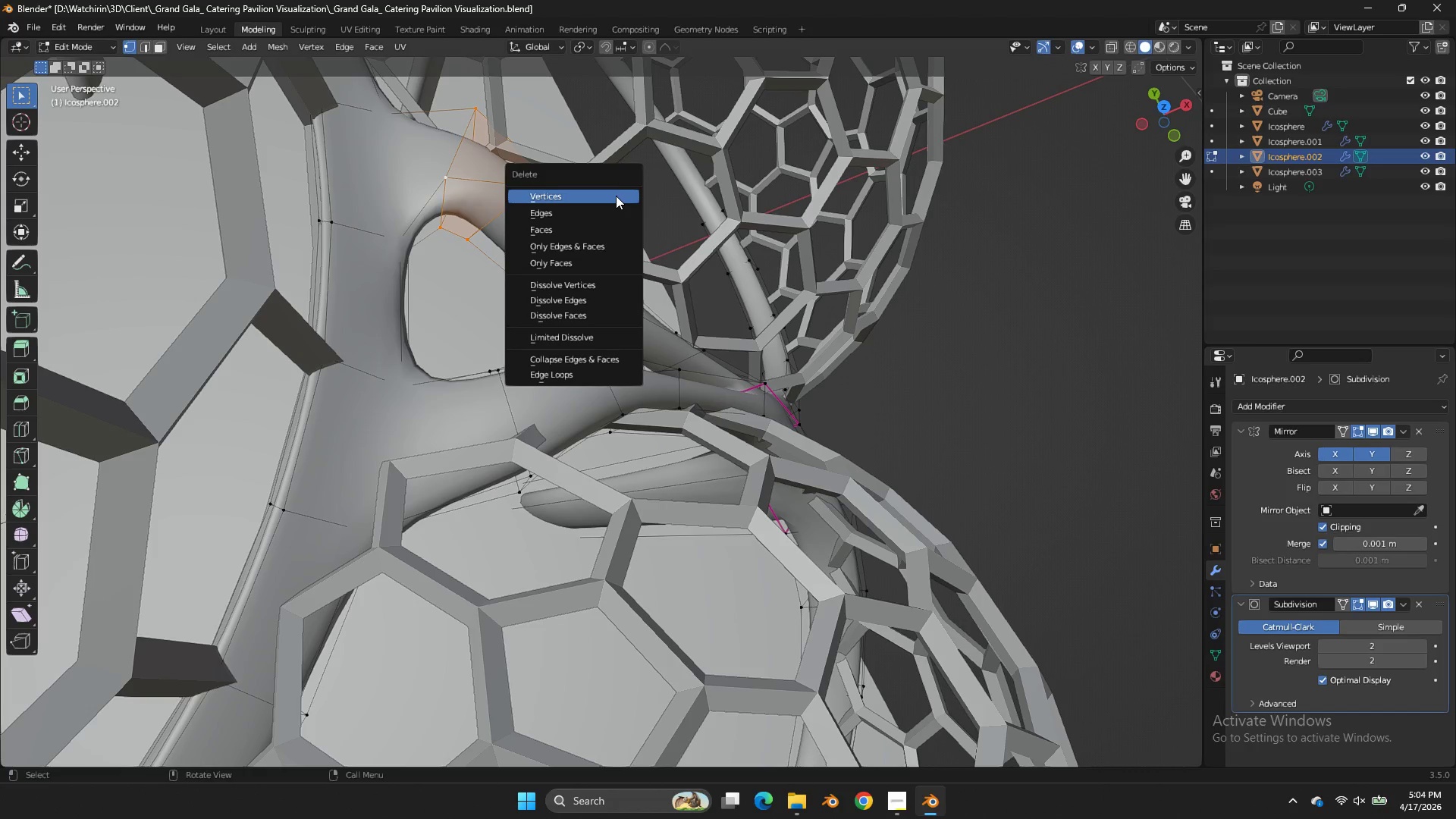 
left_click([616, 196])
 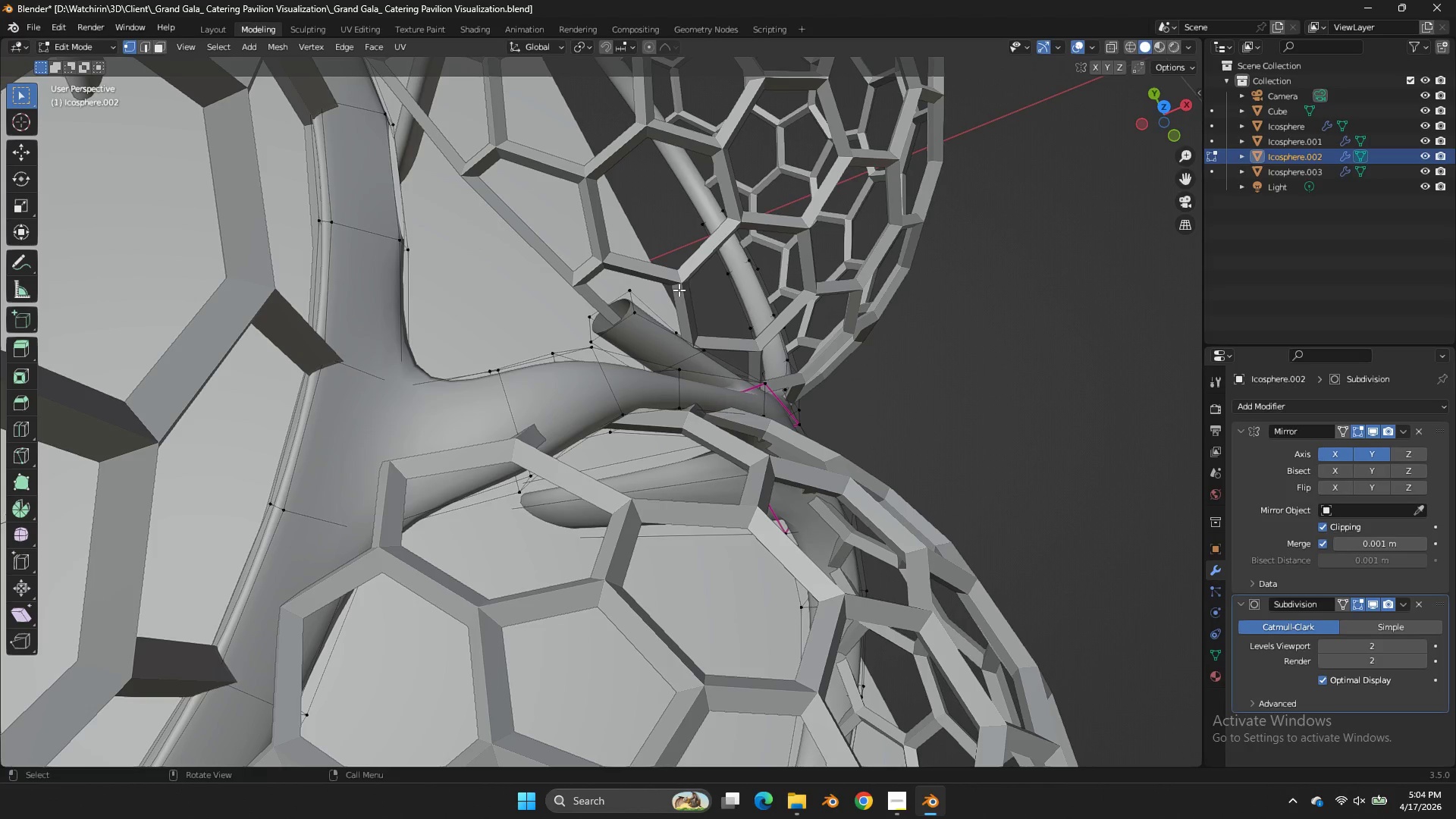 
hold_key(key=AltLeft, duration=0.69)
left_click([617, 326])
 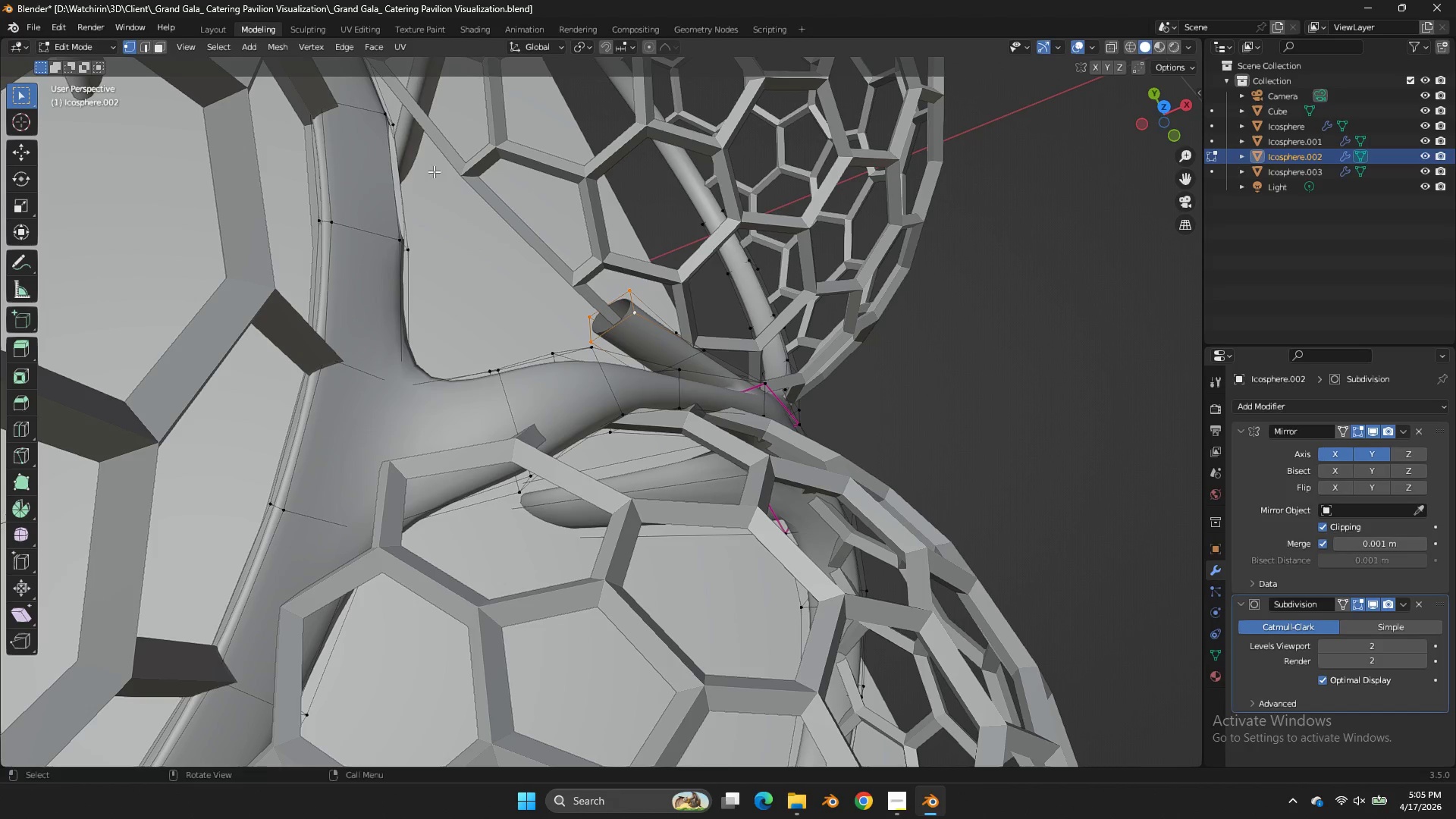 
hold_key(key=AltLeft, duration=0.5)
hold_key(key=ShiftLeft, duration=0.39)
left_click([403, 174])
 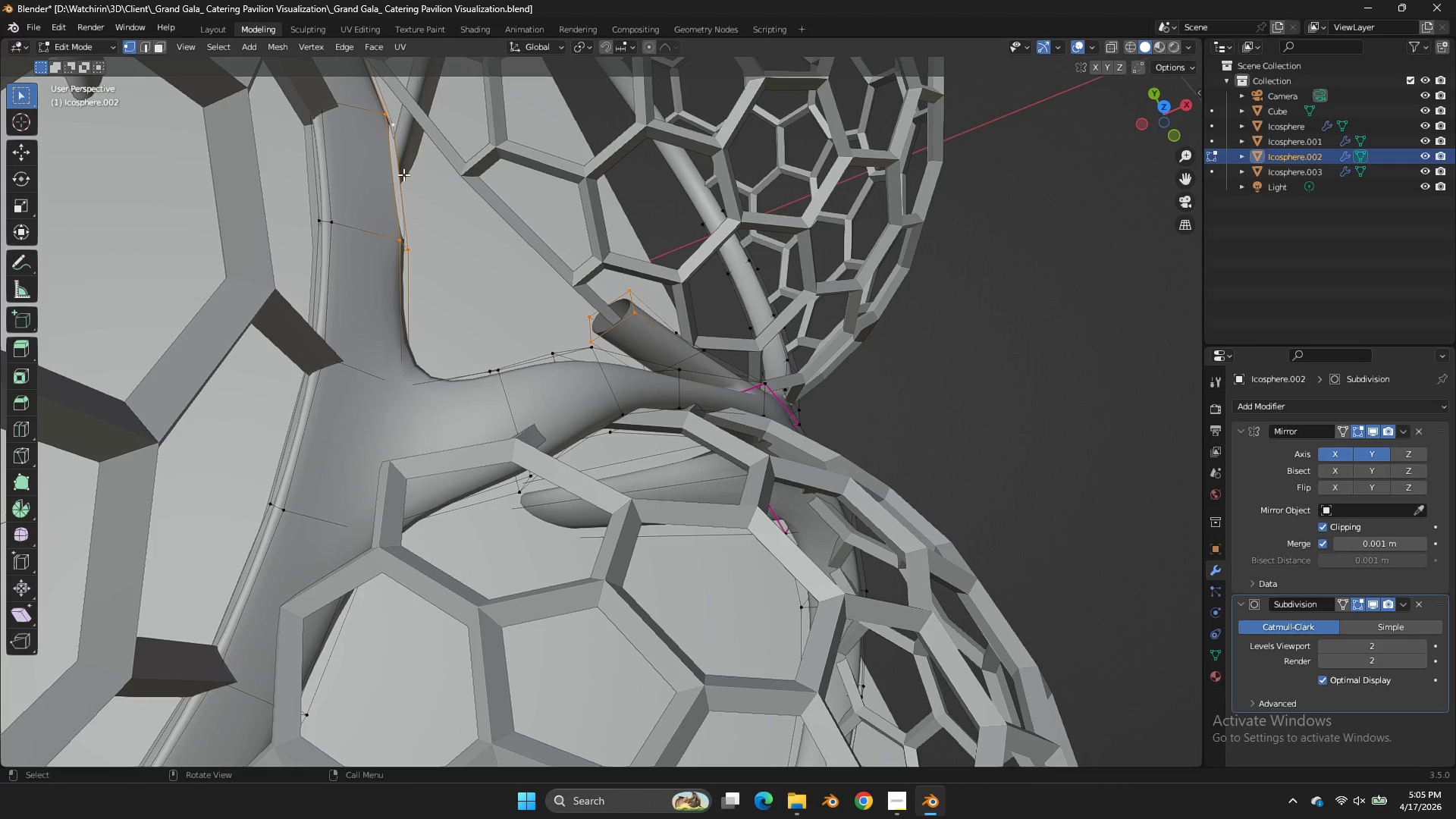 
key(Control+E)
 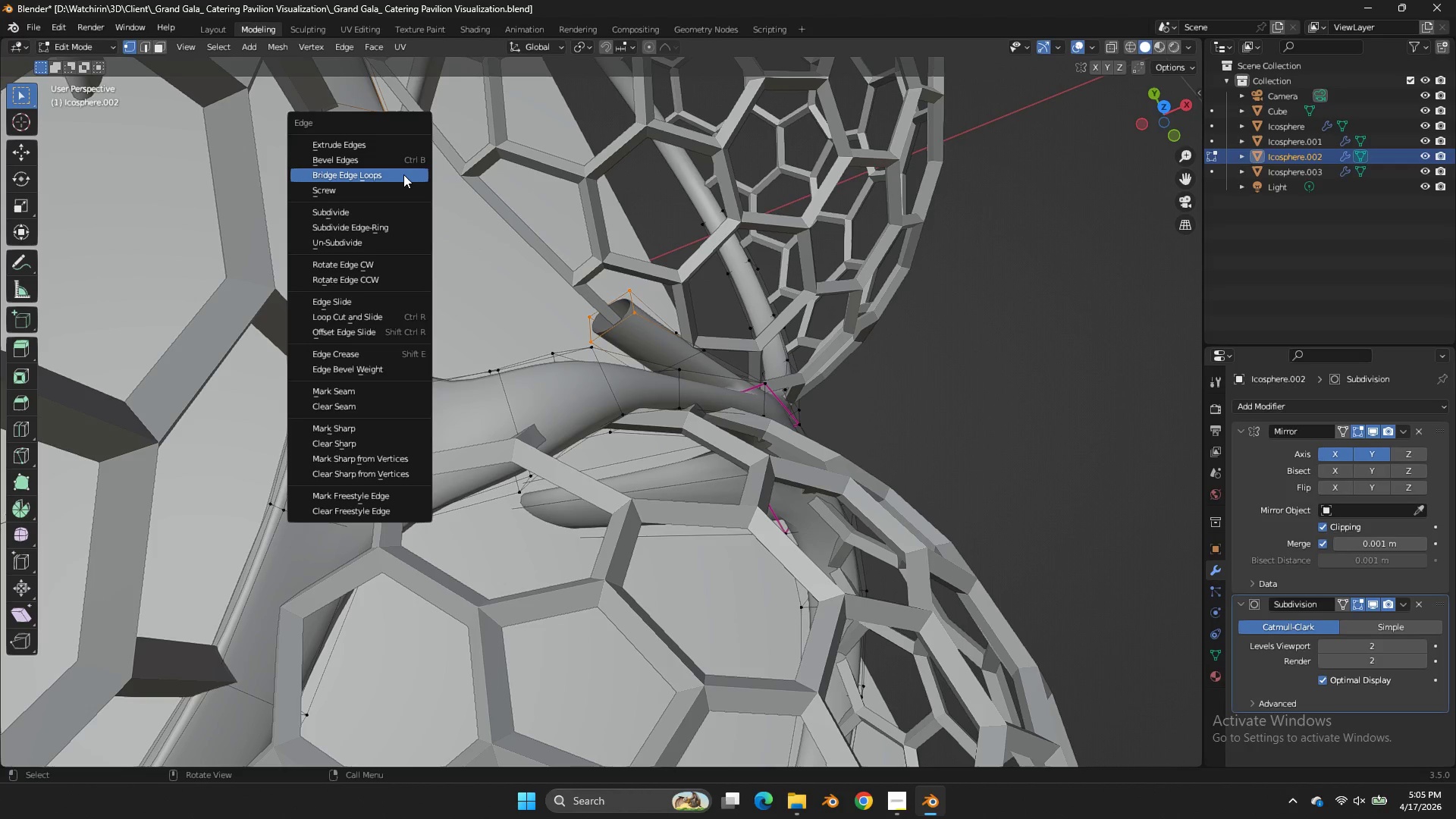 
left_click([403, 174])
 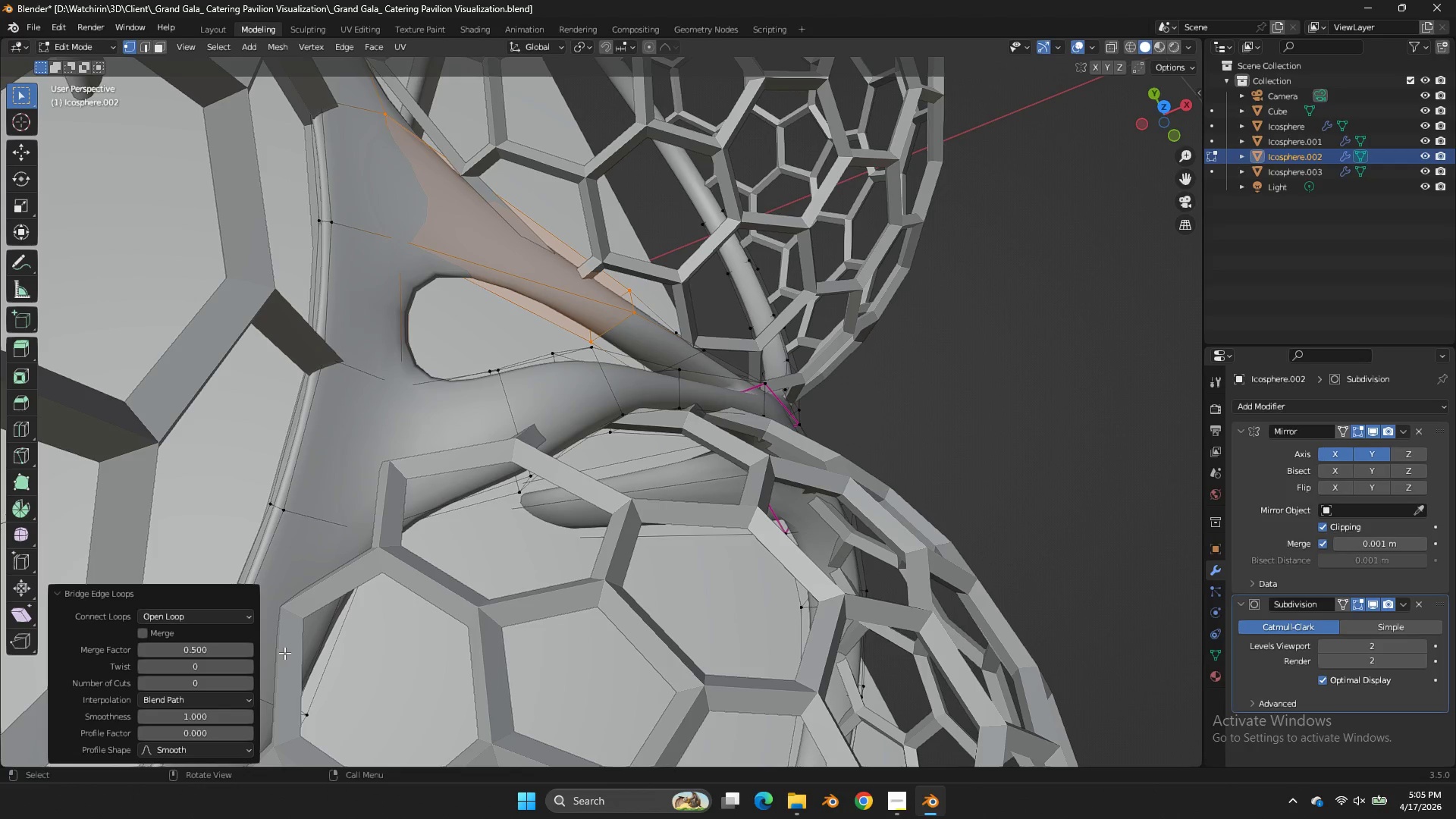 
left_click([249, 686])
 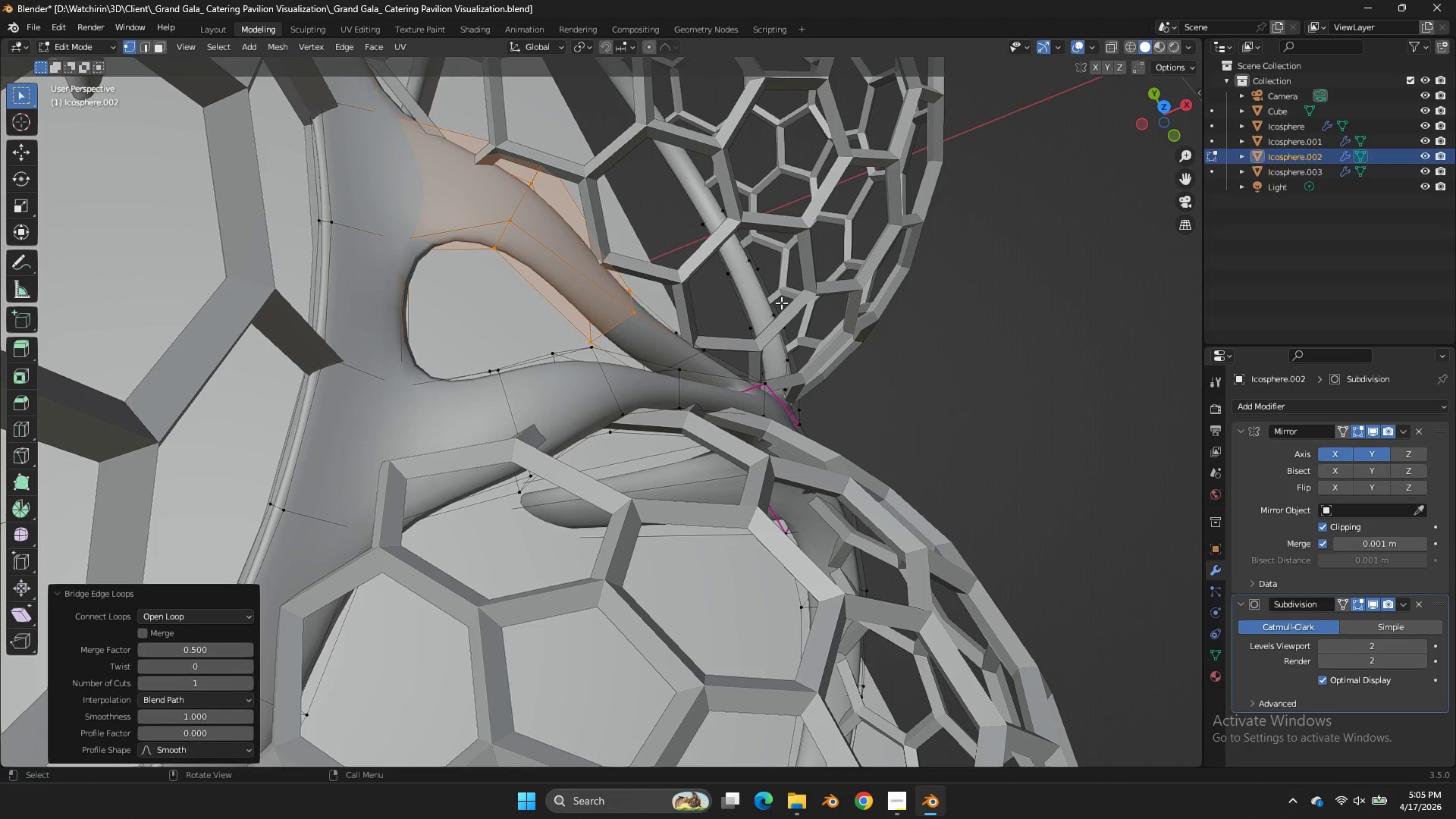 
key(Tab)
 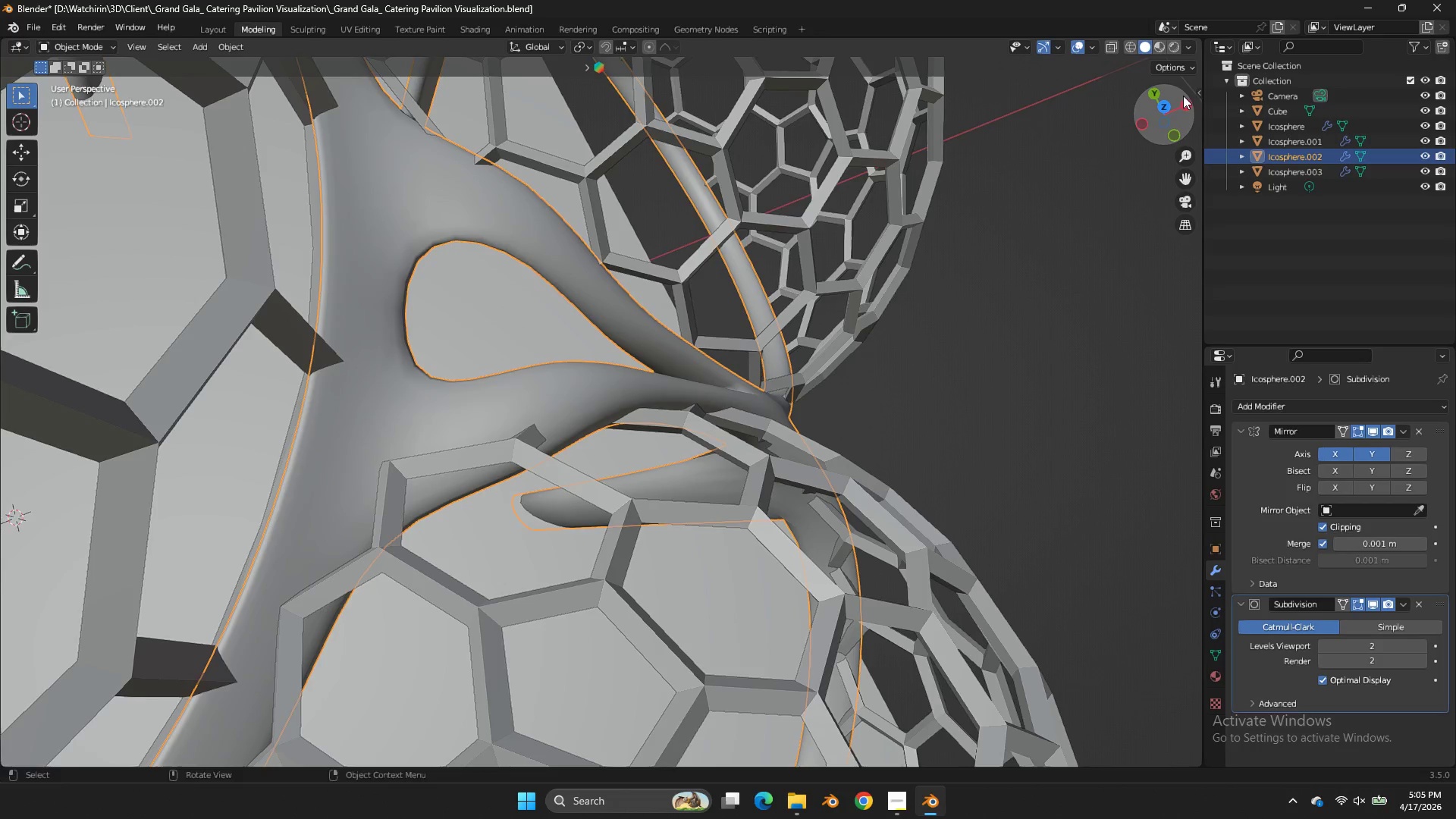 
left_click_drag(start_coordinate=[1181, 97], to_coordinate=[1013, 78])
 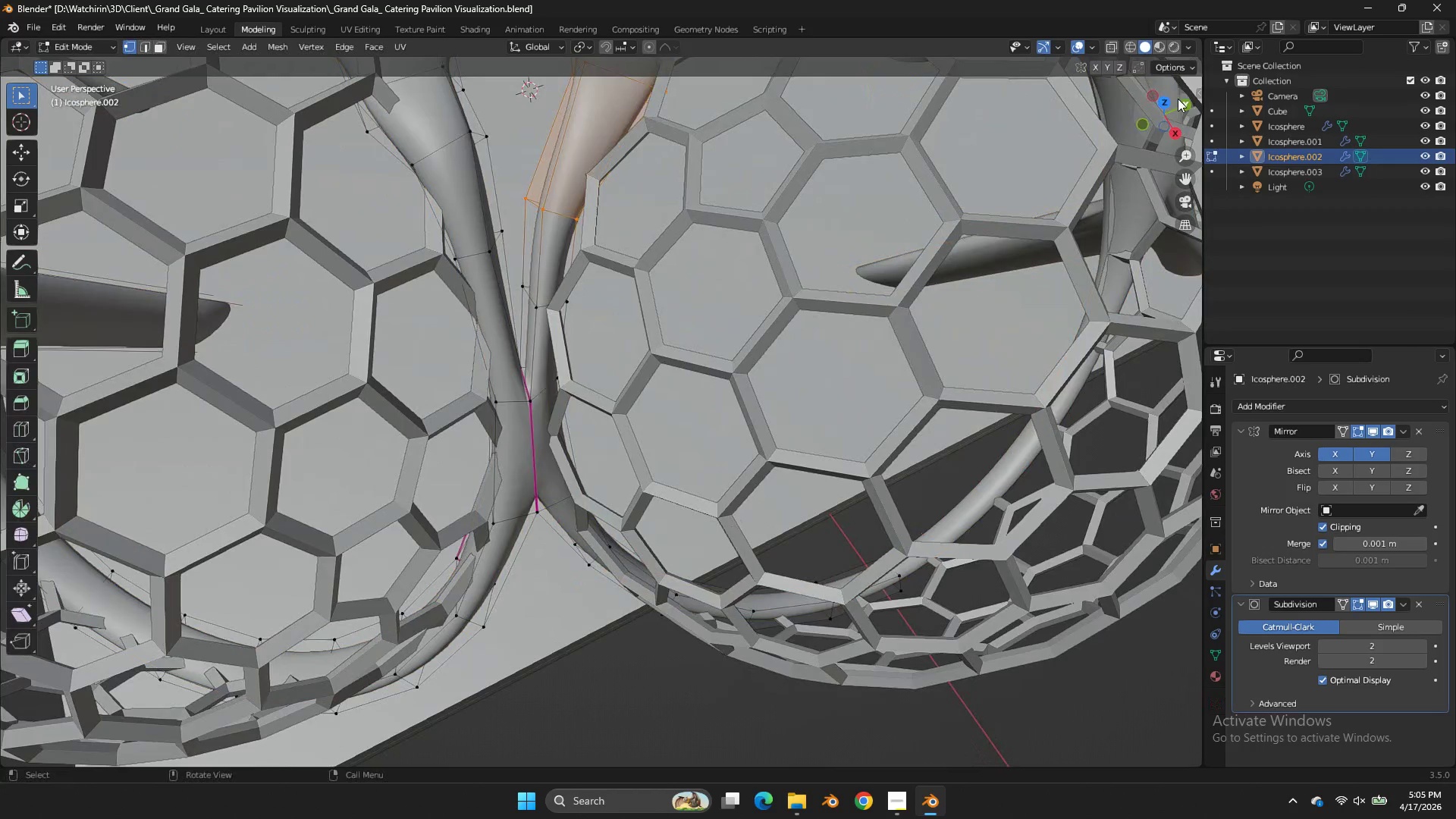 
key(Tab)
 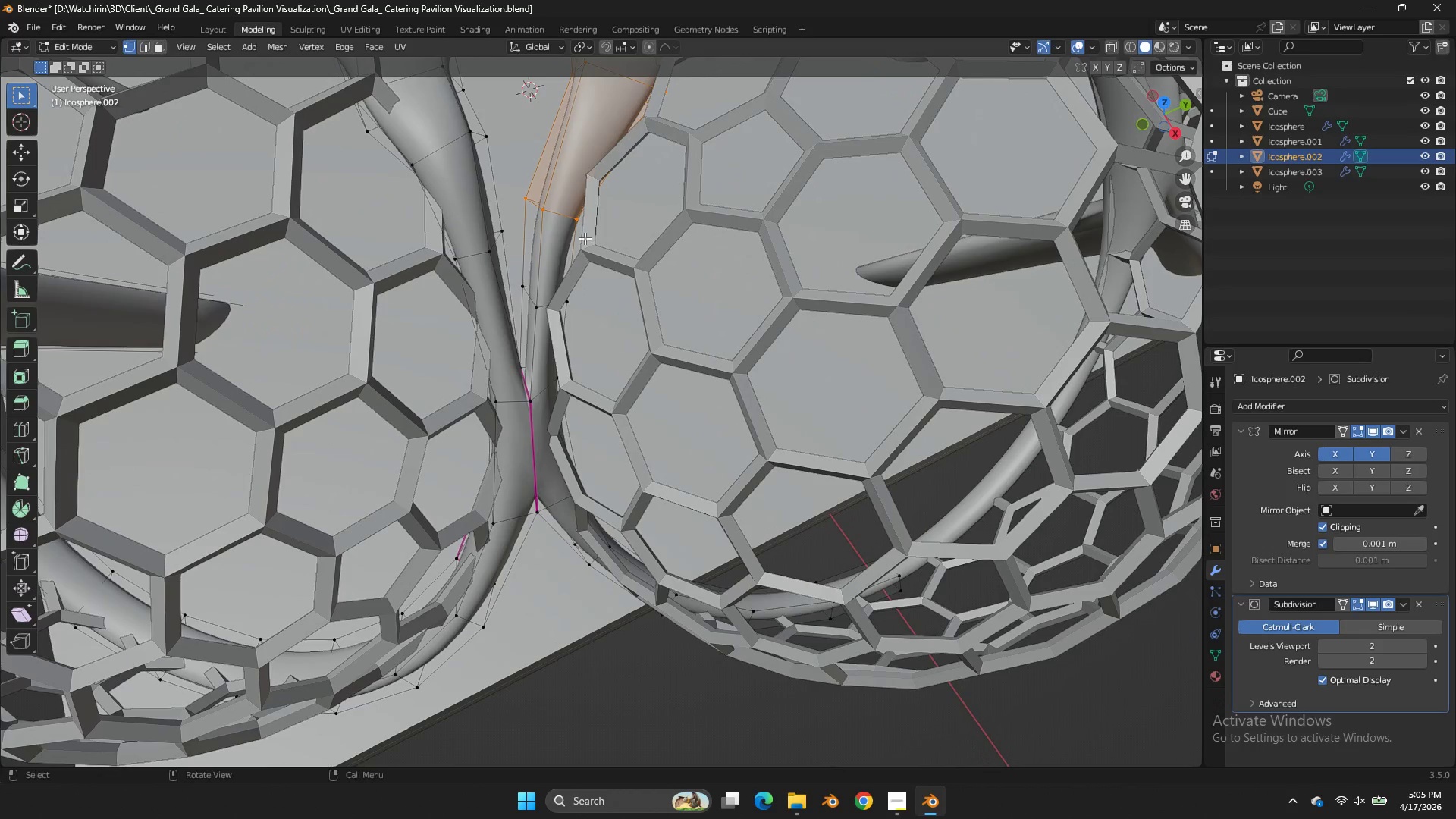 
hold_key(key=AltLeft, duration=1.08)
left_click([549, 296])
 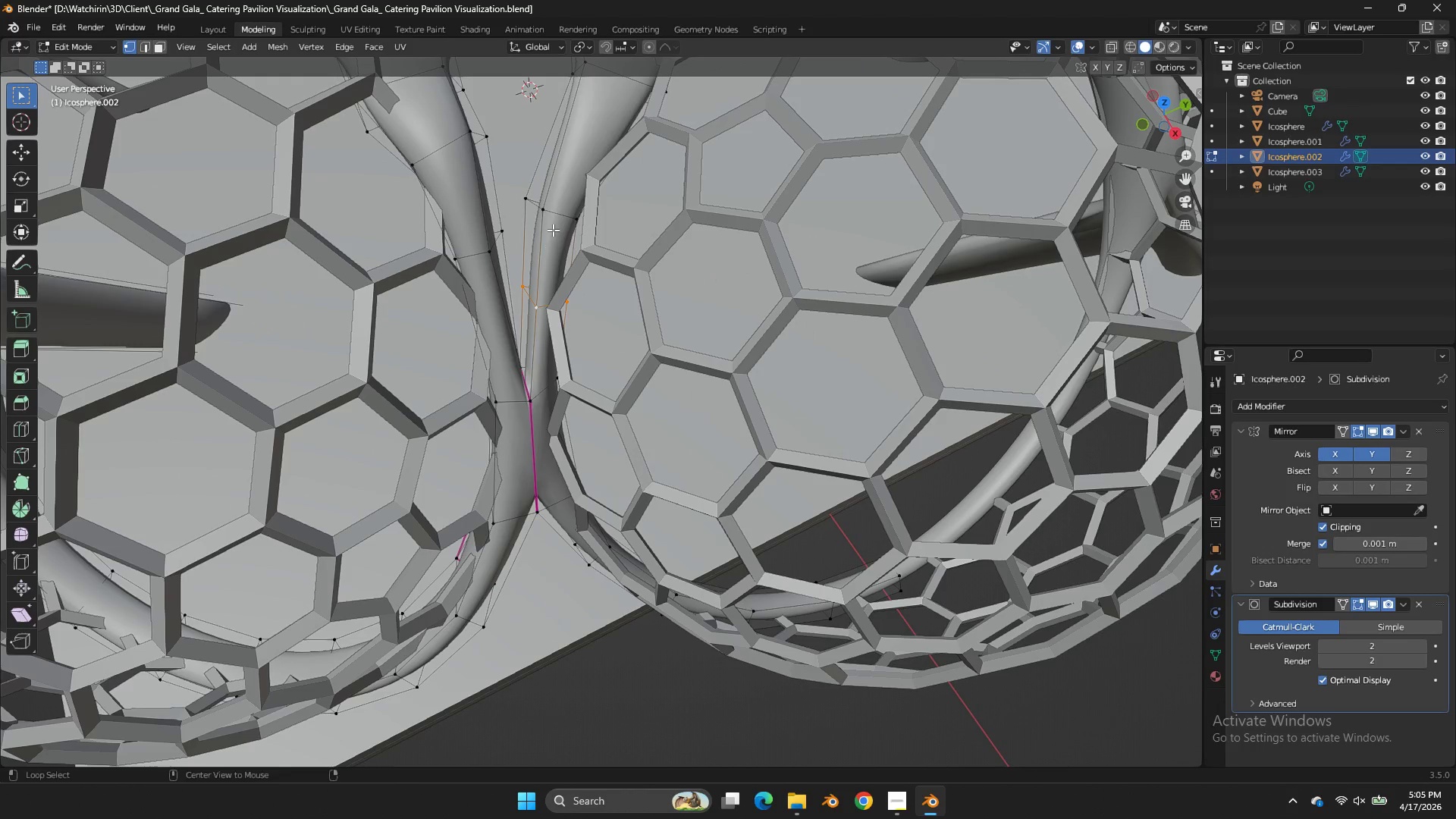 
hold_key(key=ShiftLeft, duration=0.33)
left_click([553, 214])
 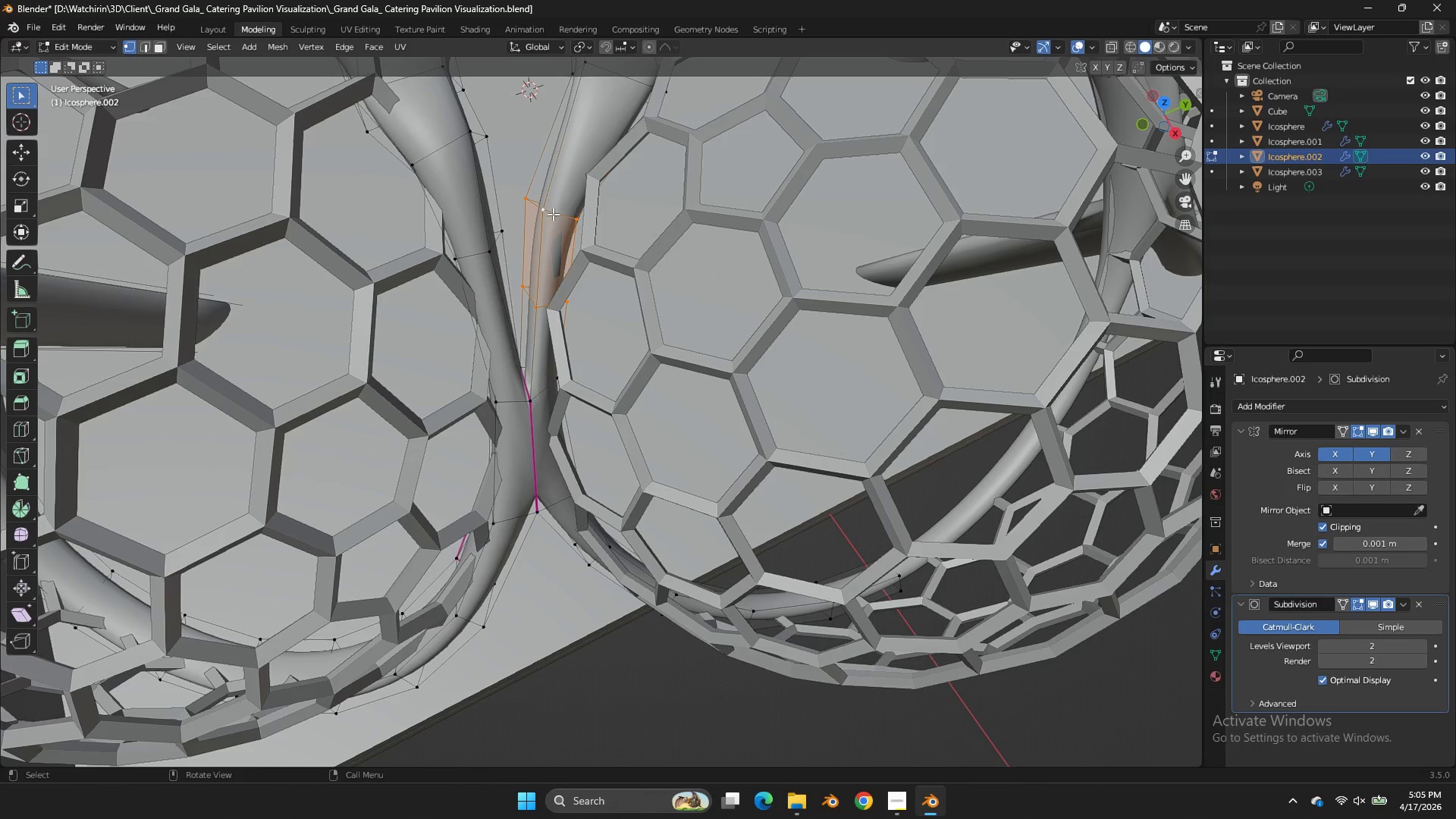 
key(G)
 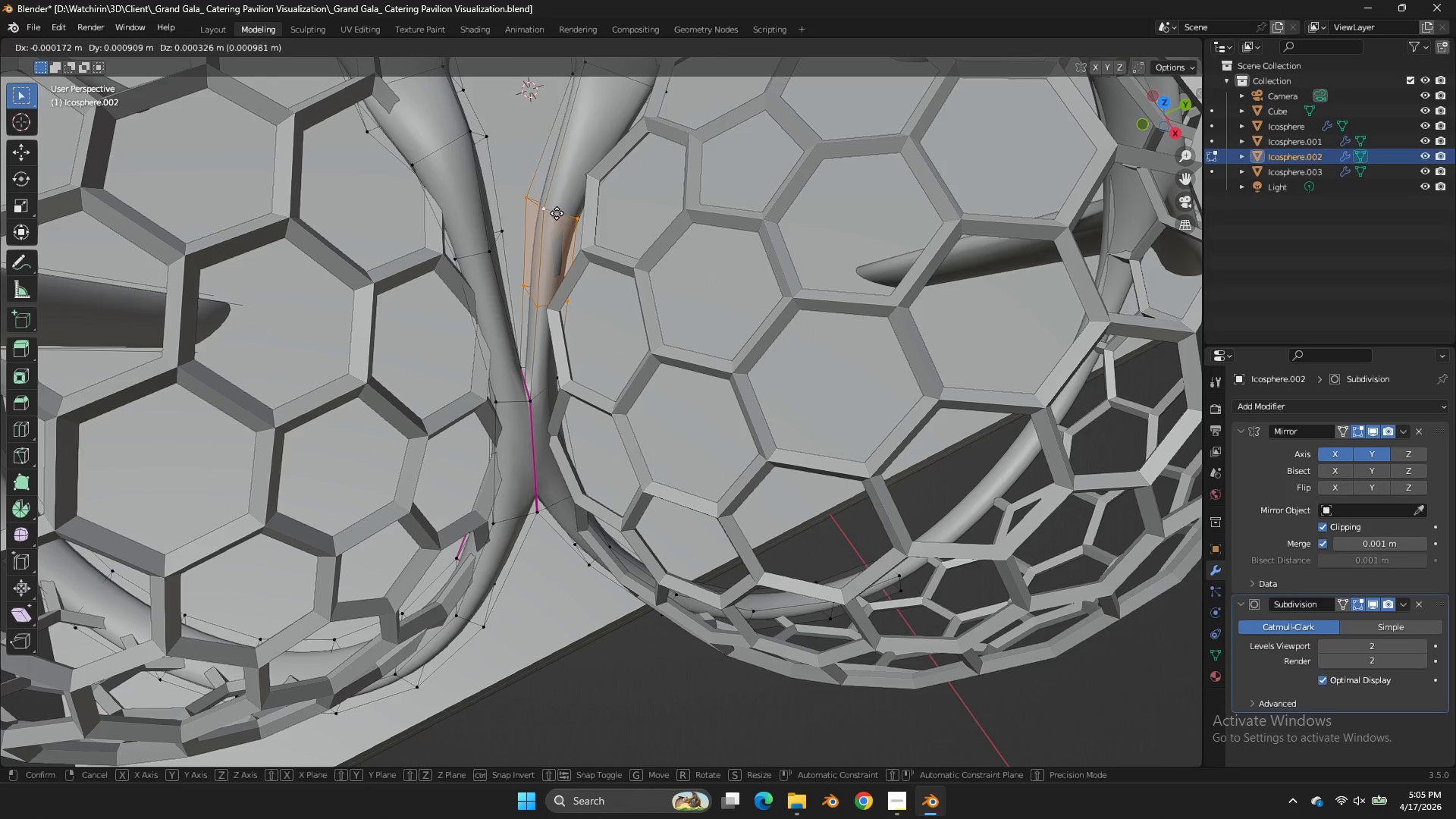 
hold_key(key=ShiftLeft, duration=0.42)
left_click([567, 214])
 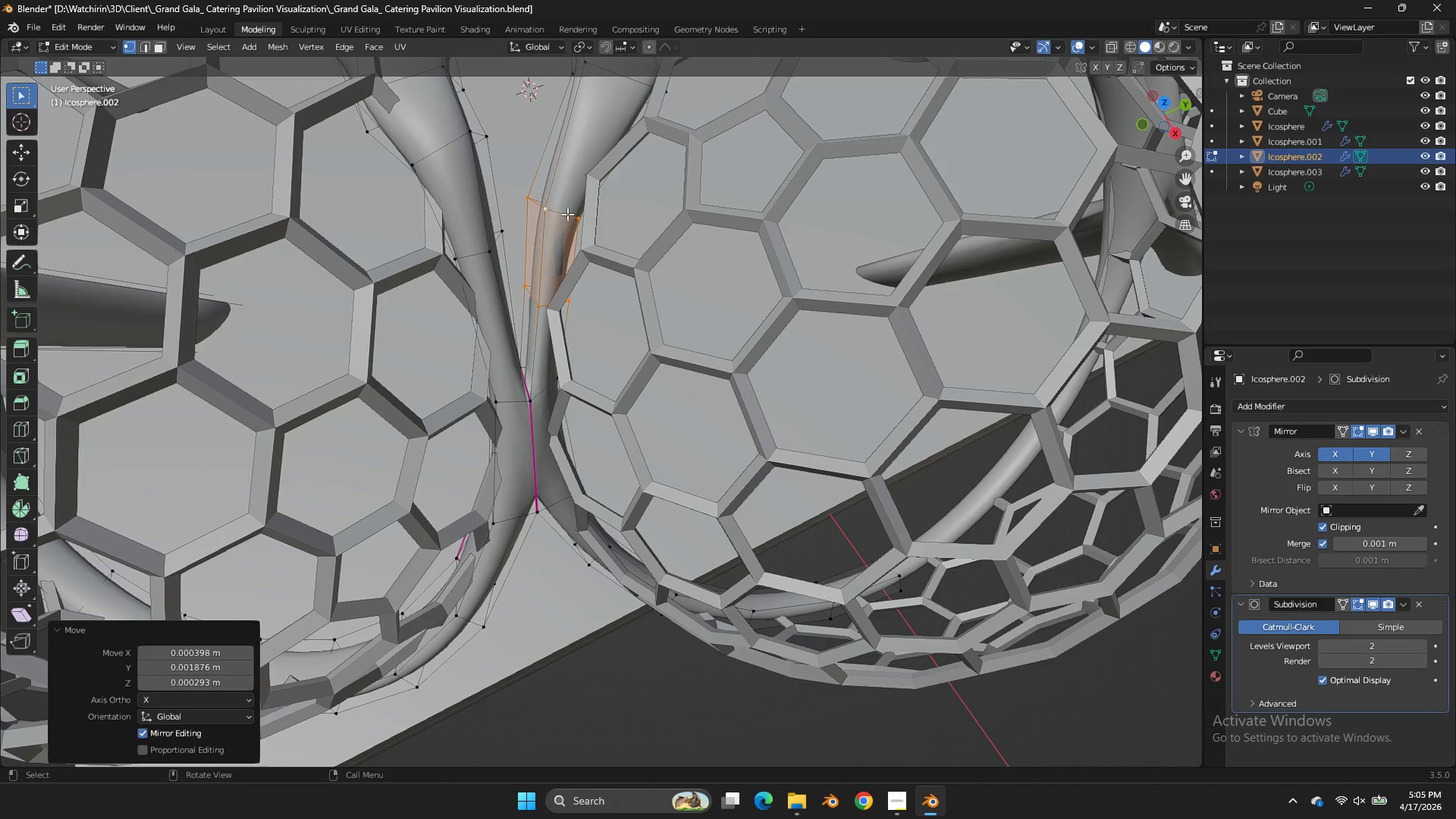 
key(Control+ControlLeft)
 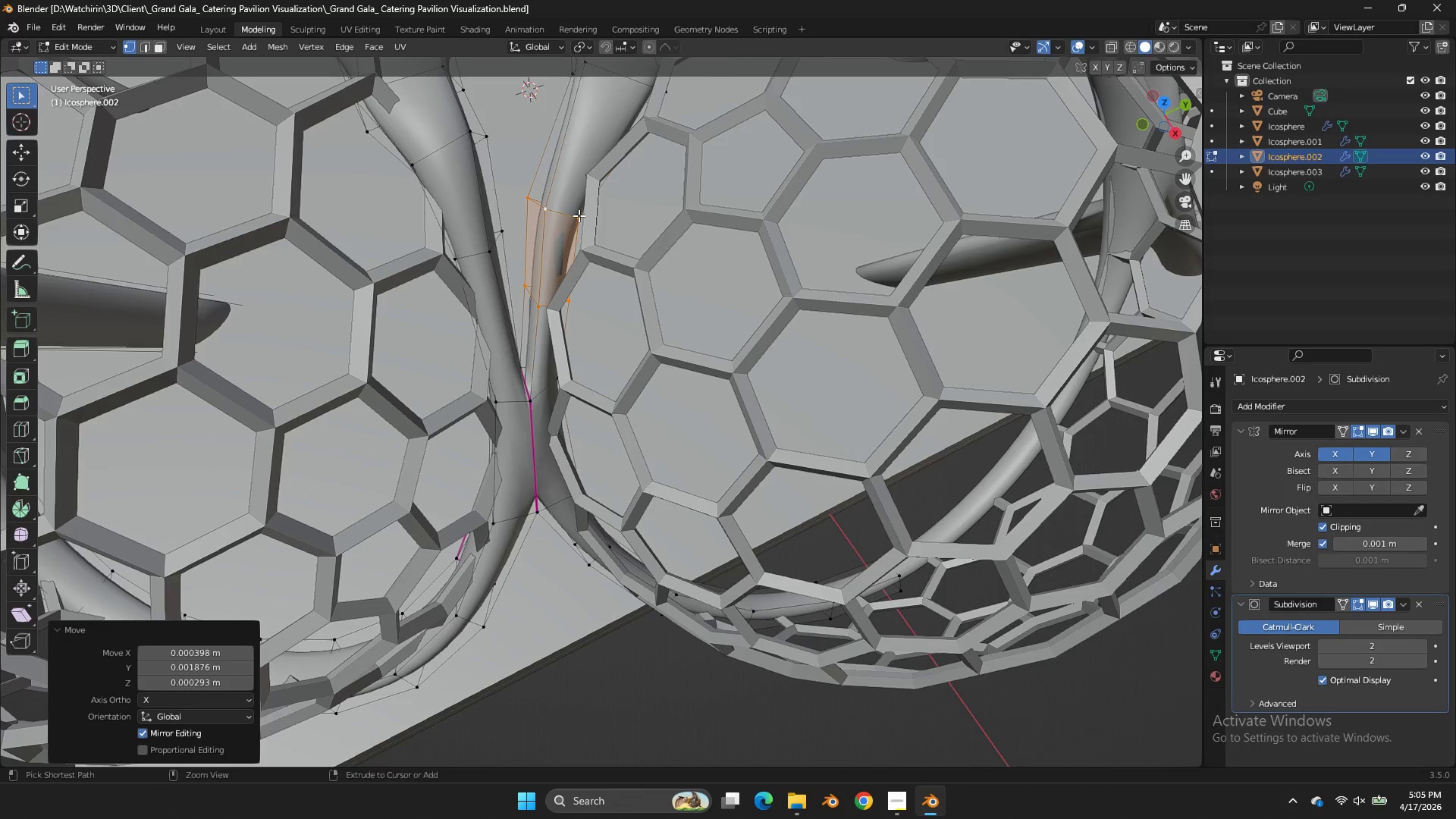 
key(Control+S)
 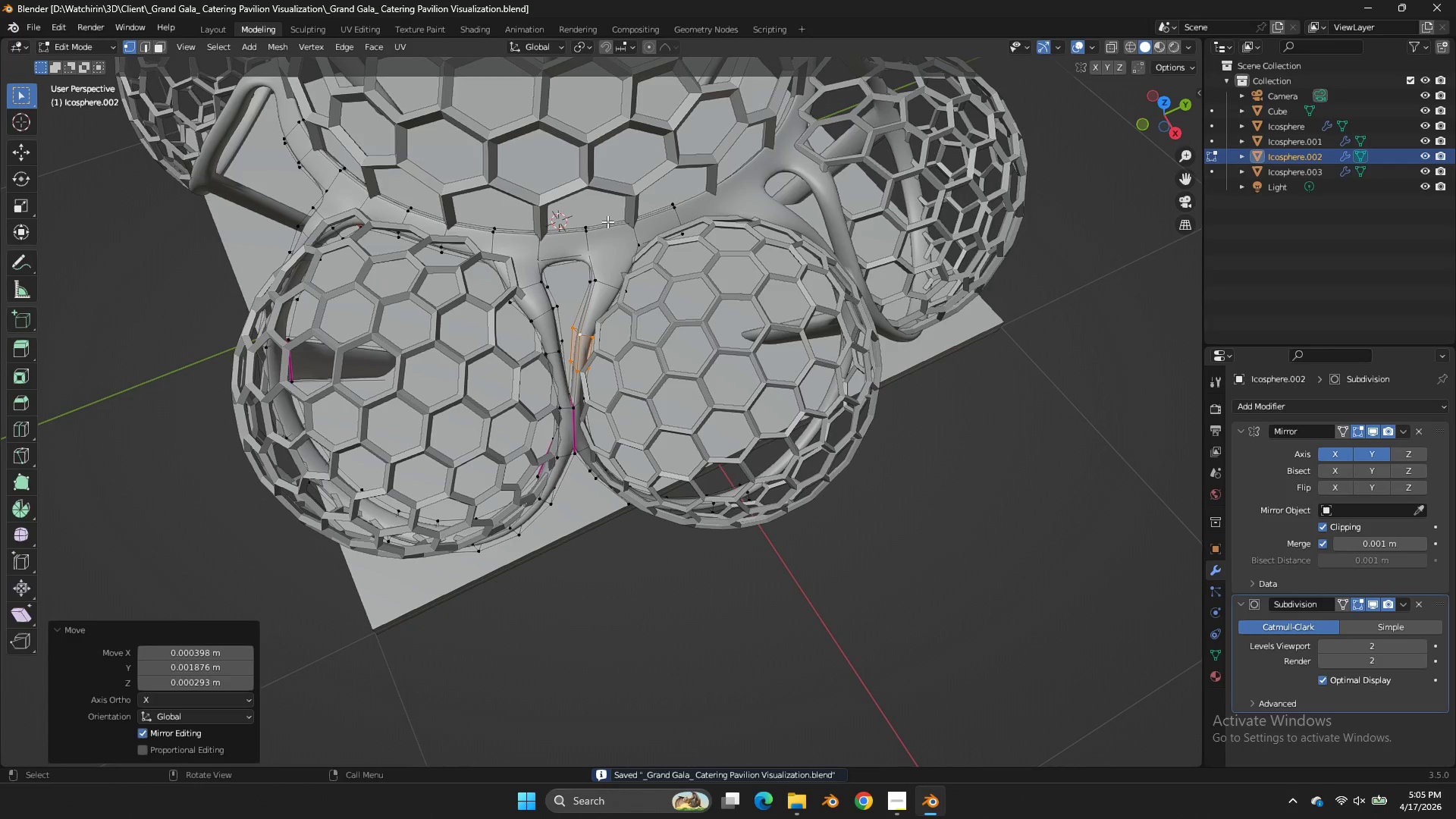 
key(Tab)
 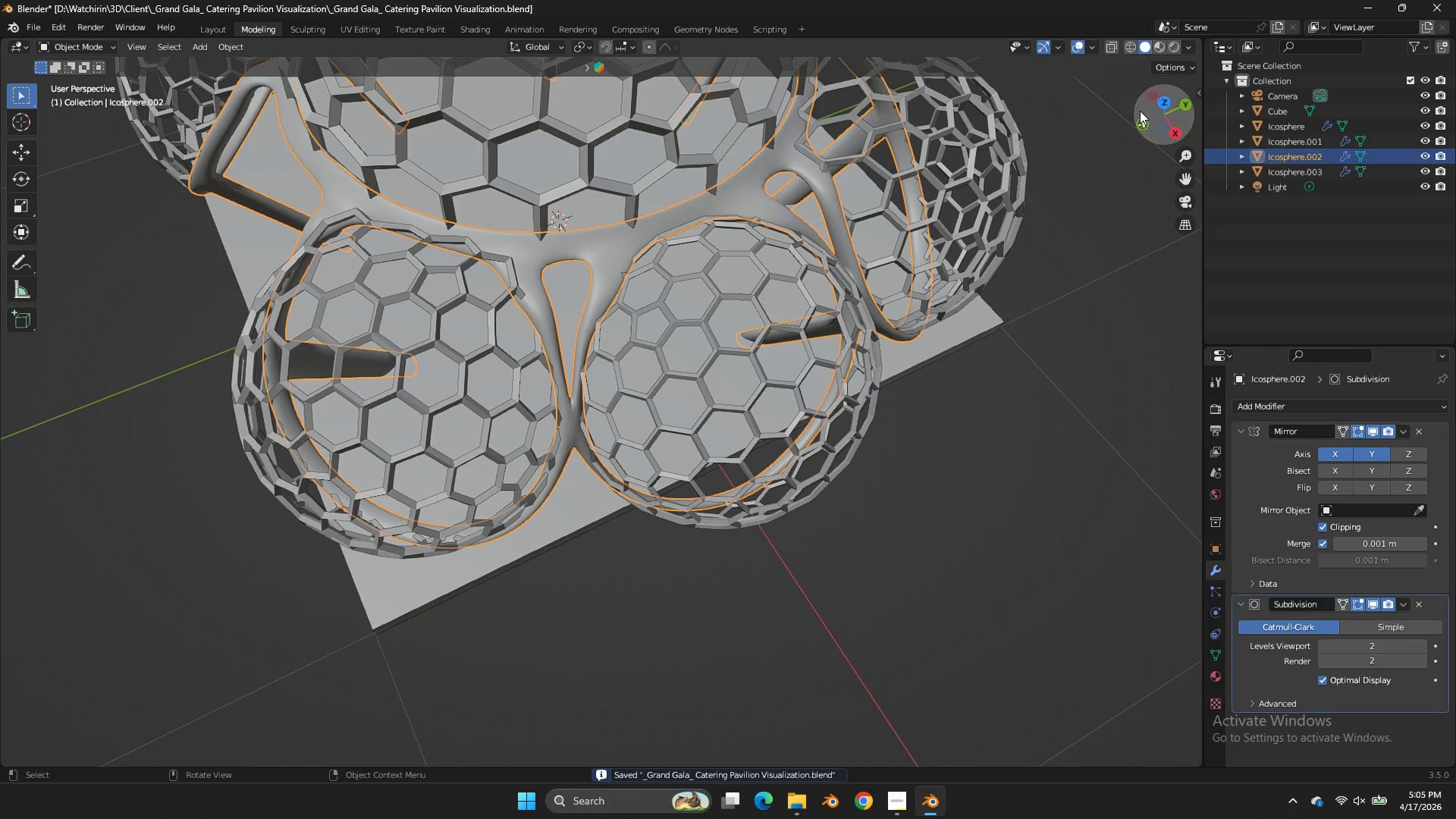 
scroll: coordinate [606, 221], scroll_direction: down, amount: 4.0
 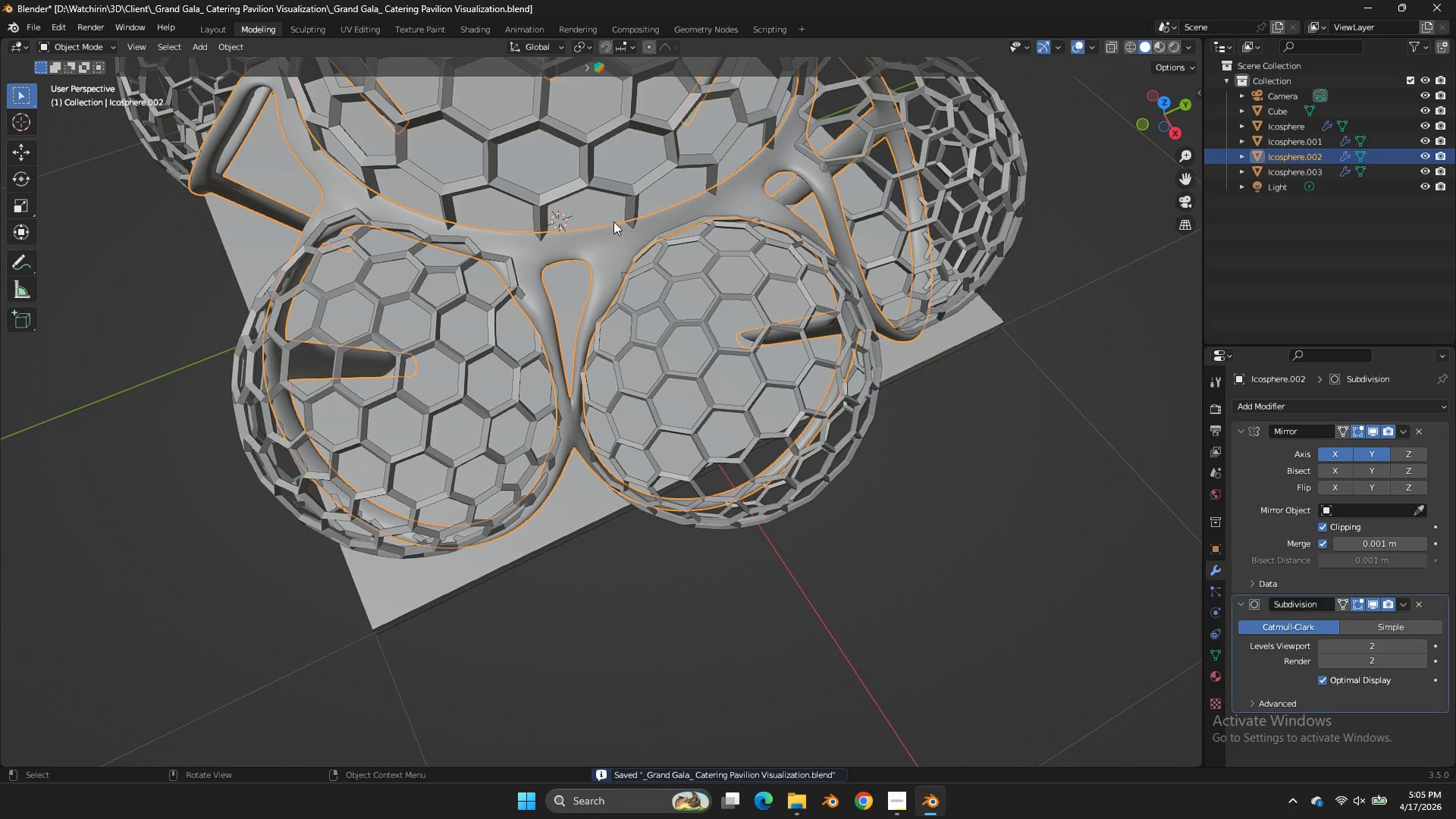 
left_click_drag(start_coordinate=[1160, 111], to_coordinate=[959, 84])
 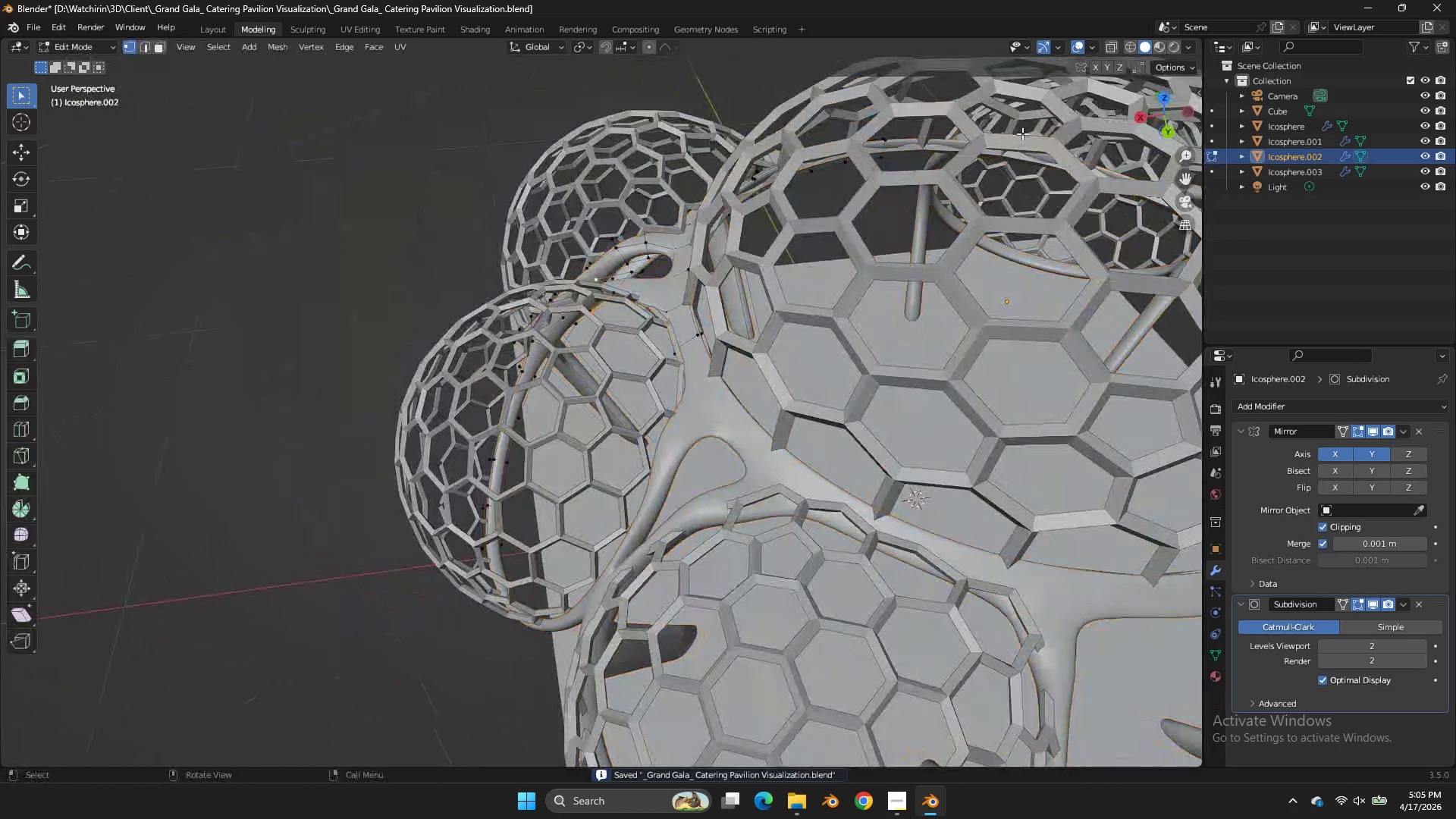 
key(Tab)
 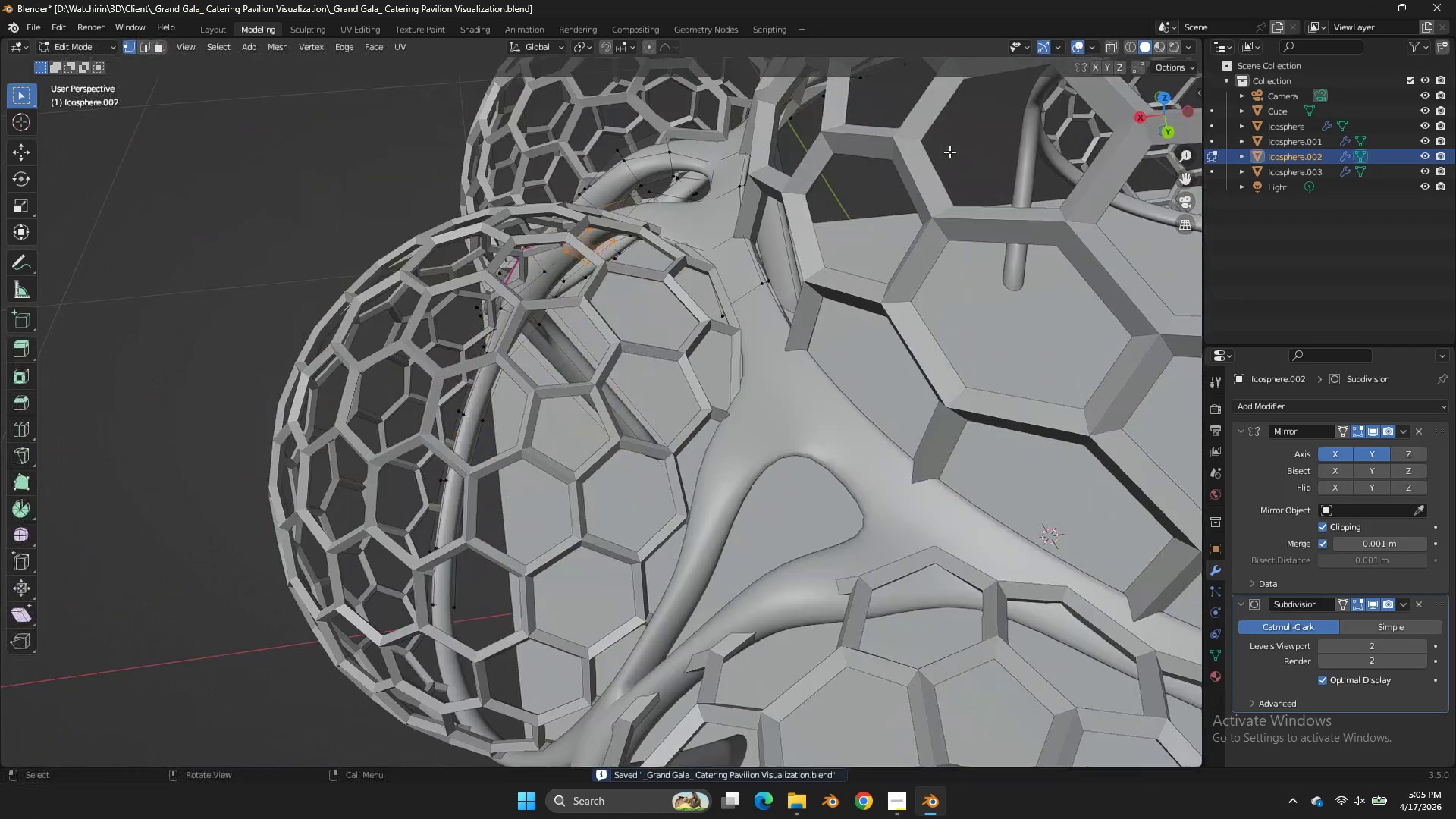 
scroll: coordinate [950, 152], scroll_direction: up, amount: 2.0
 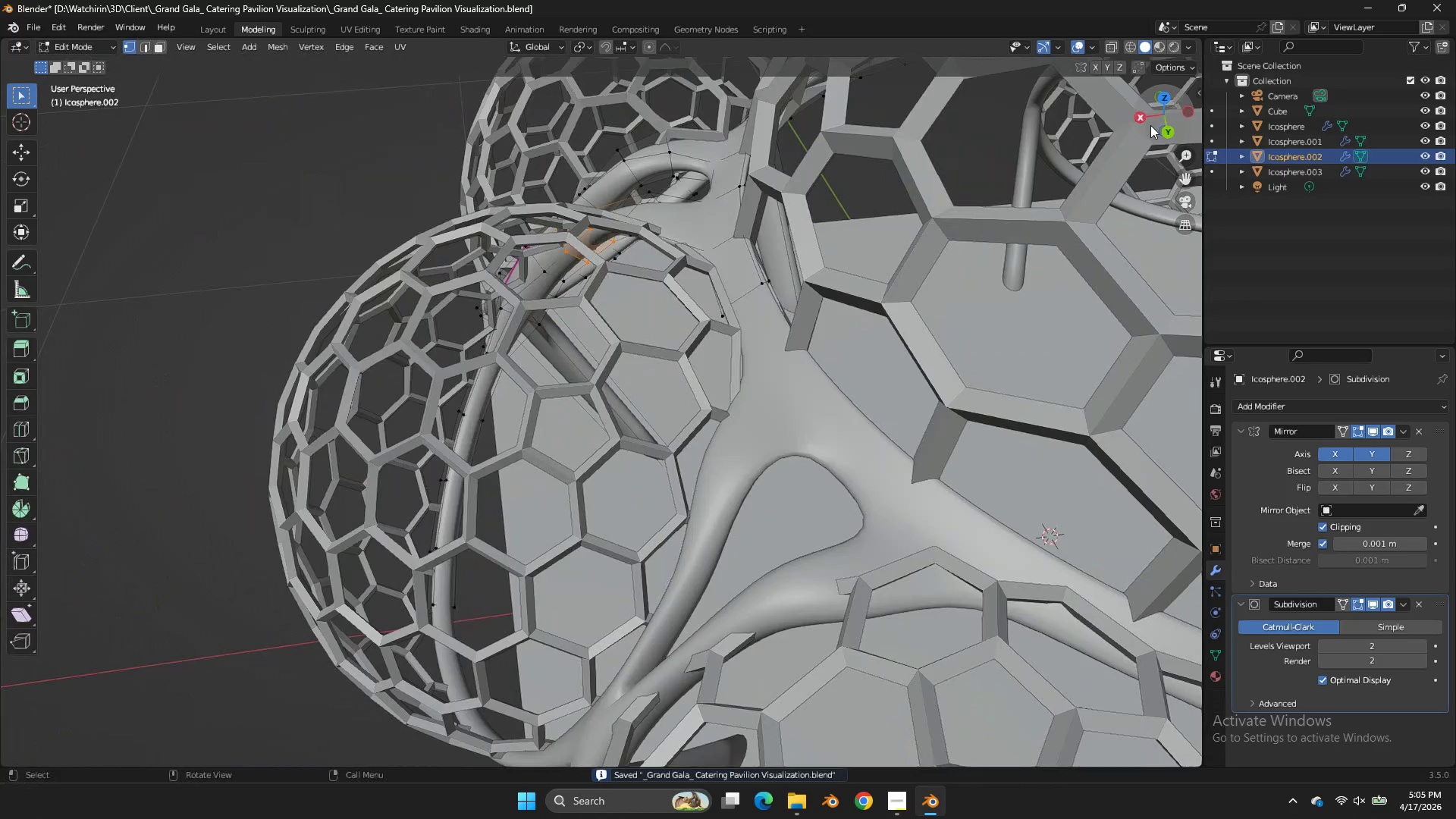 
left_click_drag(start_coordinate=[1152, 122], to_coordinate=[1130, 162])
 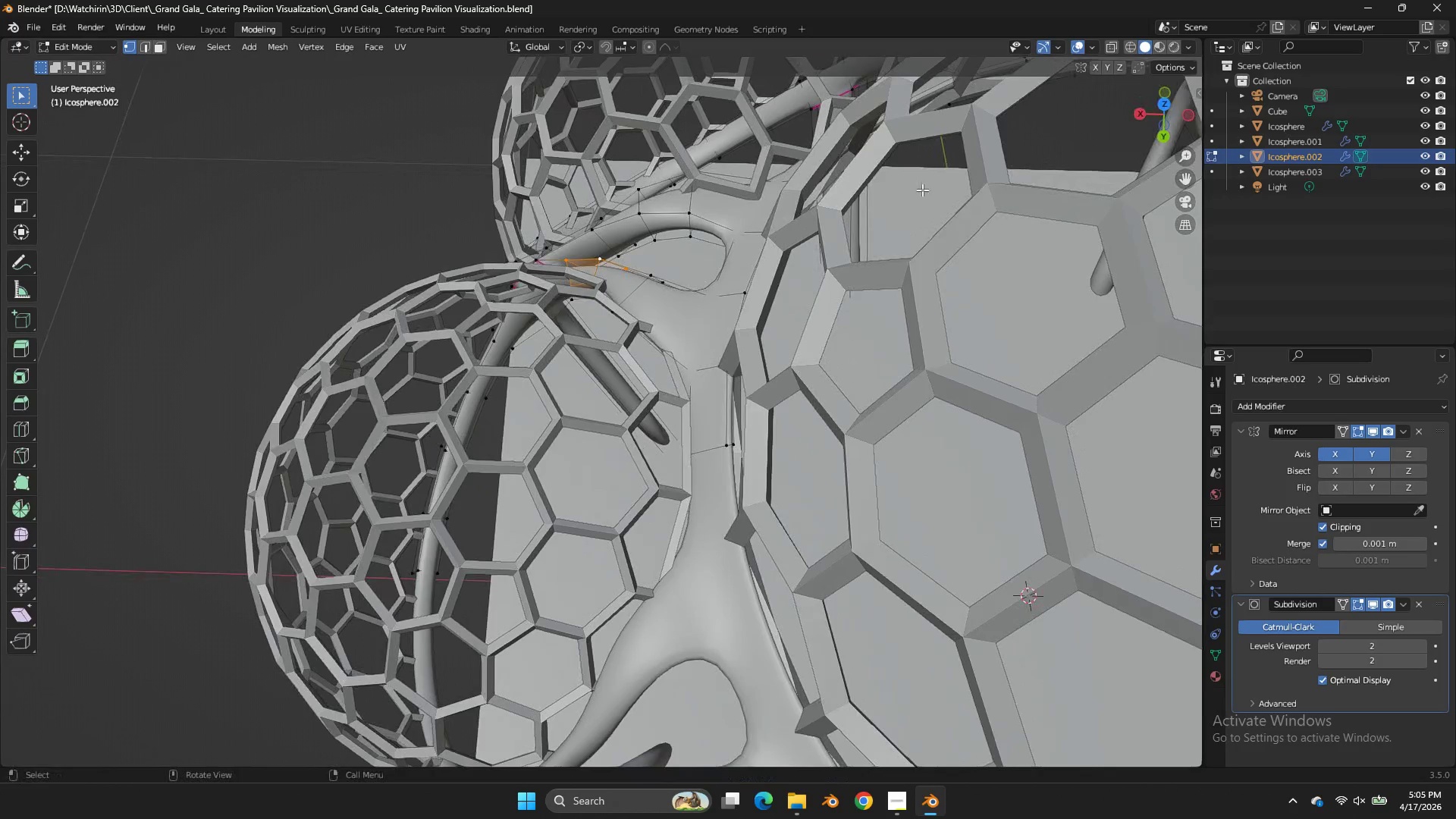 
key(Z)
 